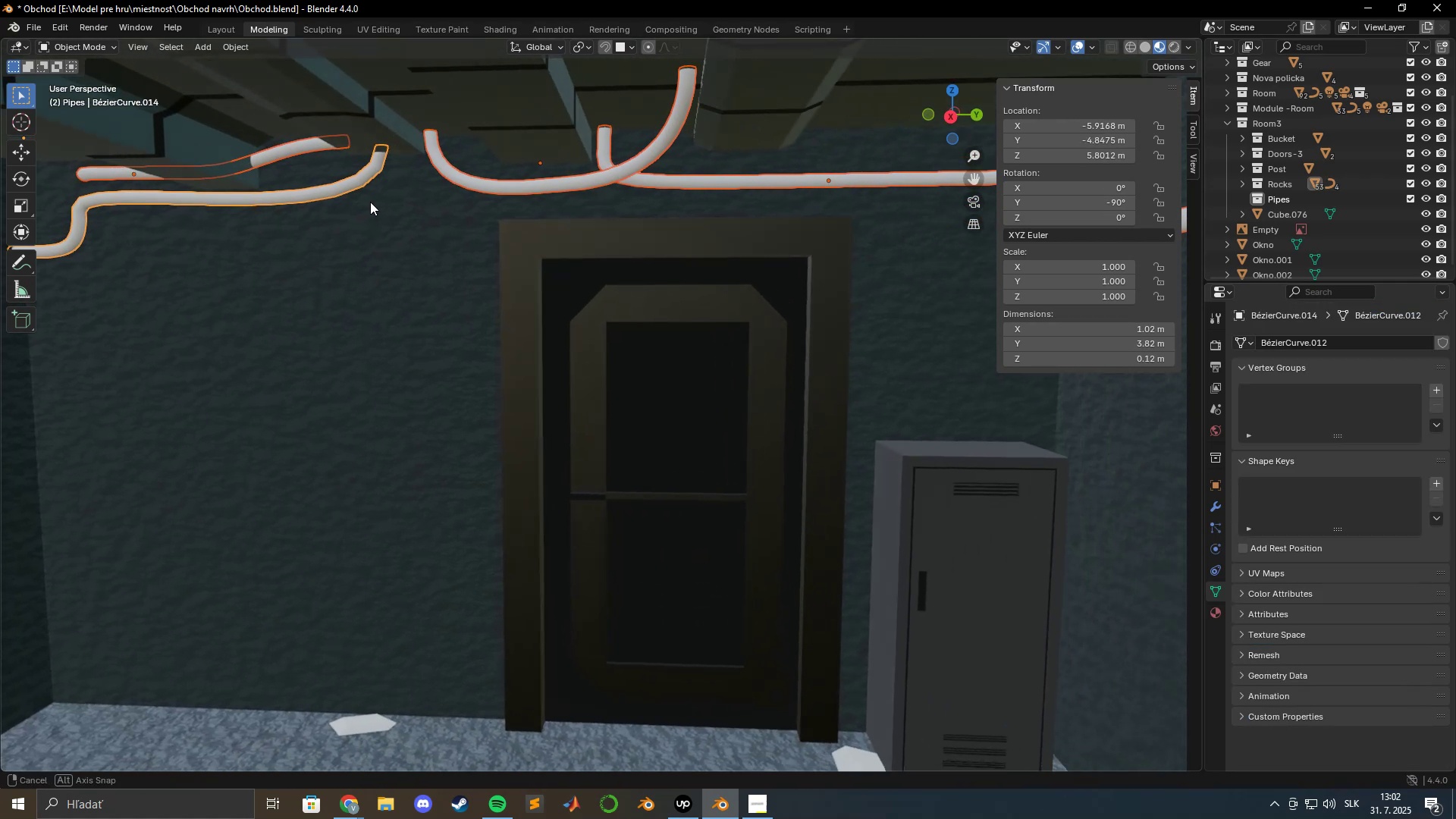 
scroll: coordinate [380, 198], scroll_direction: down, amount: 3.0
 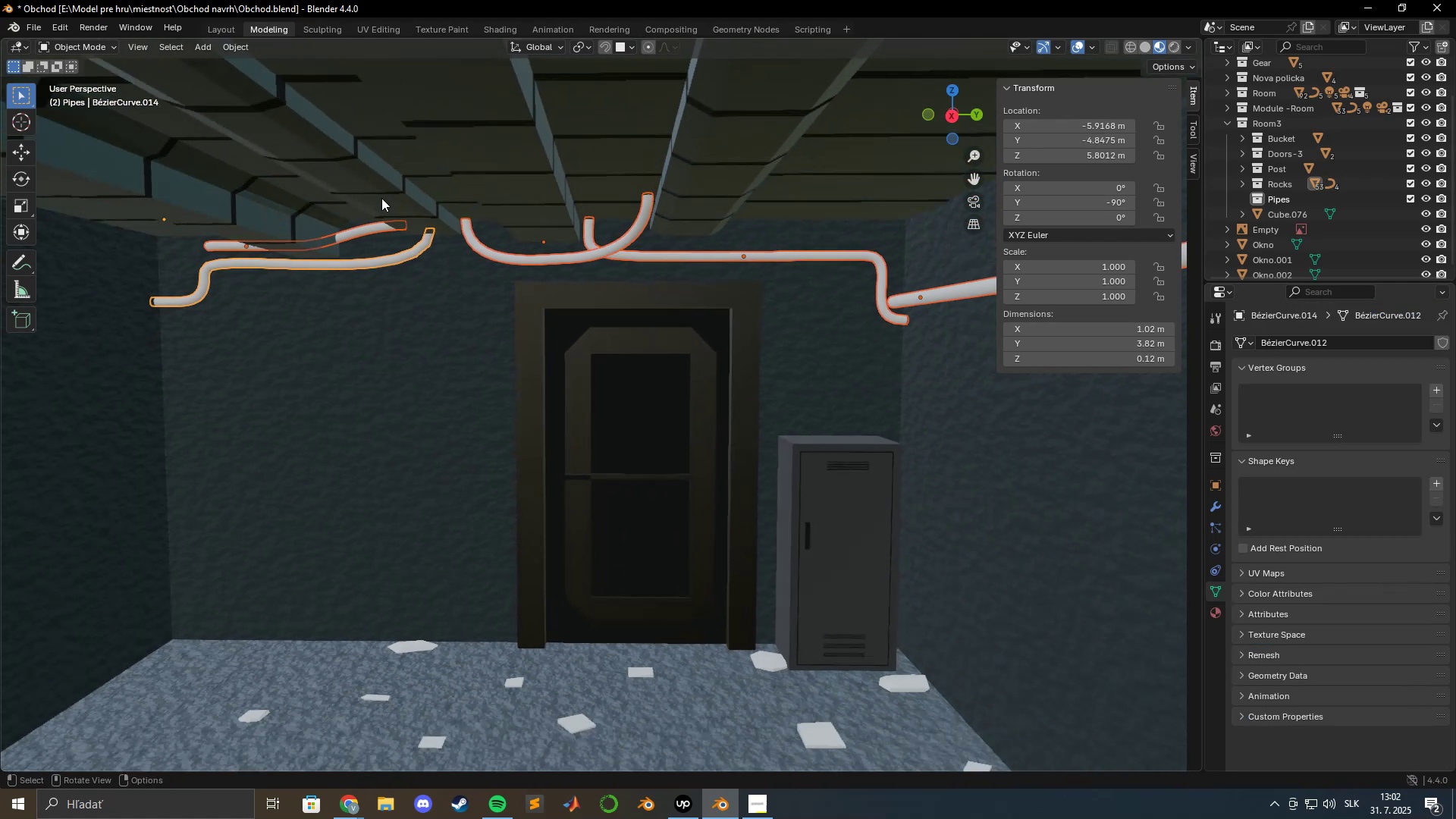 
hold_key(key=ShiftLeft, duration=0.53)
 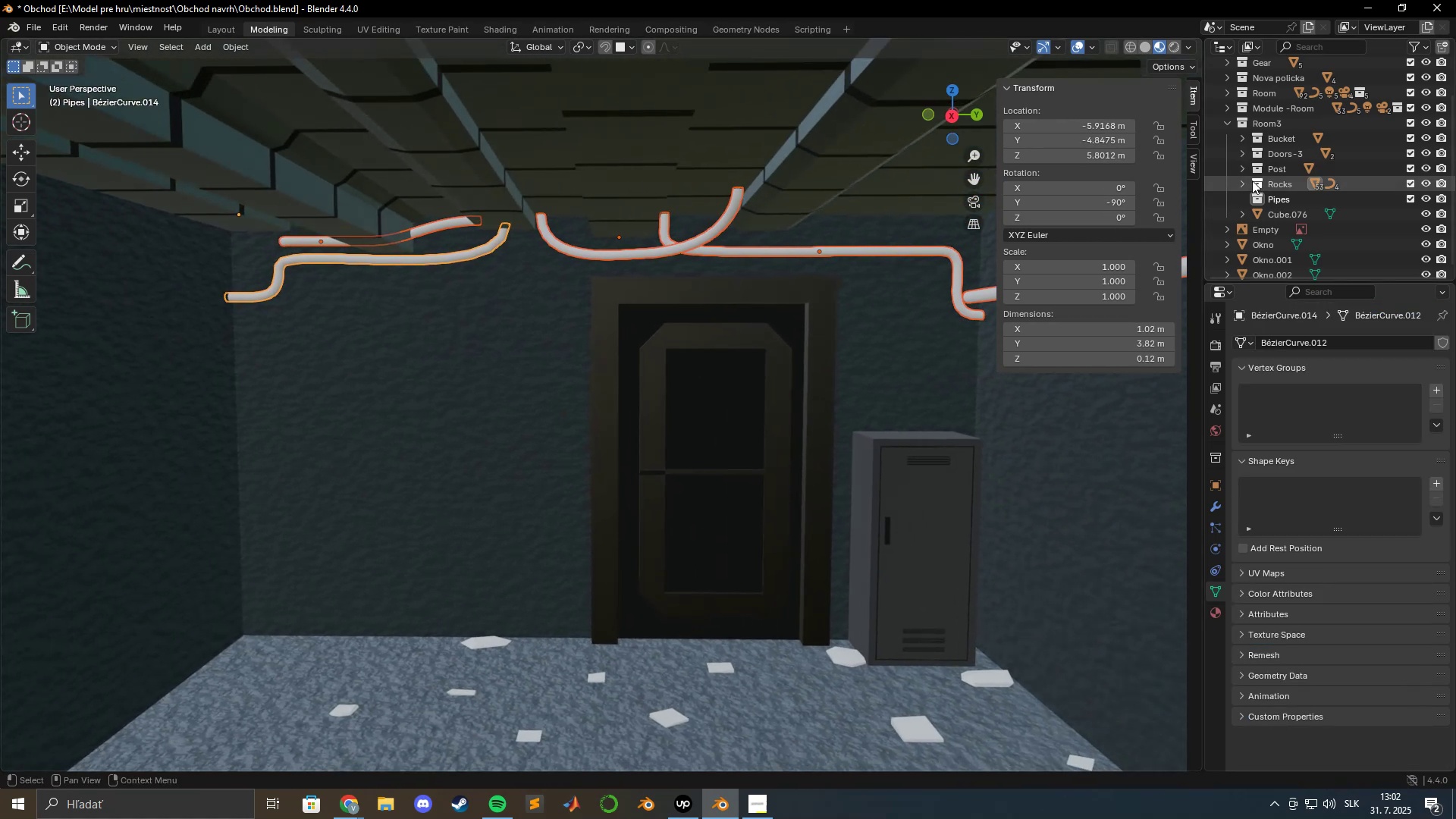 
left_click([1247, 180])
 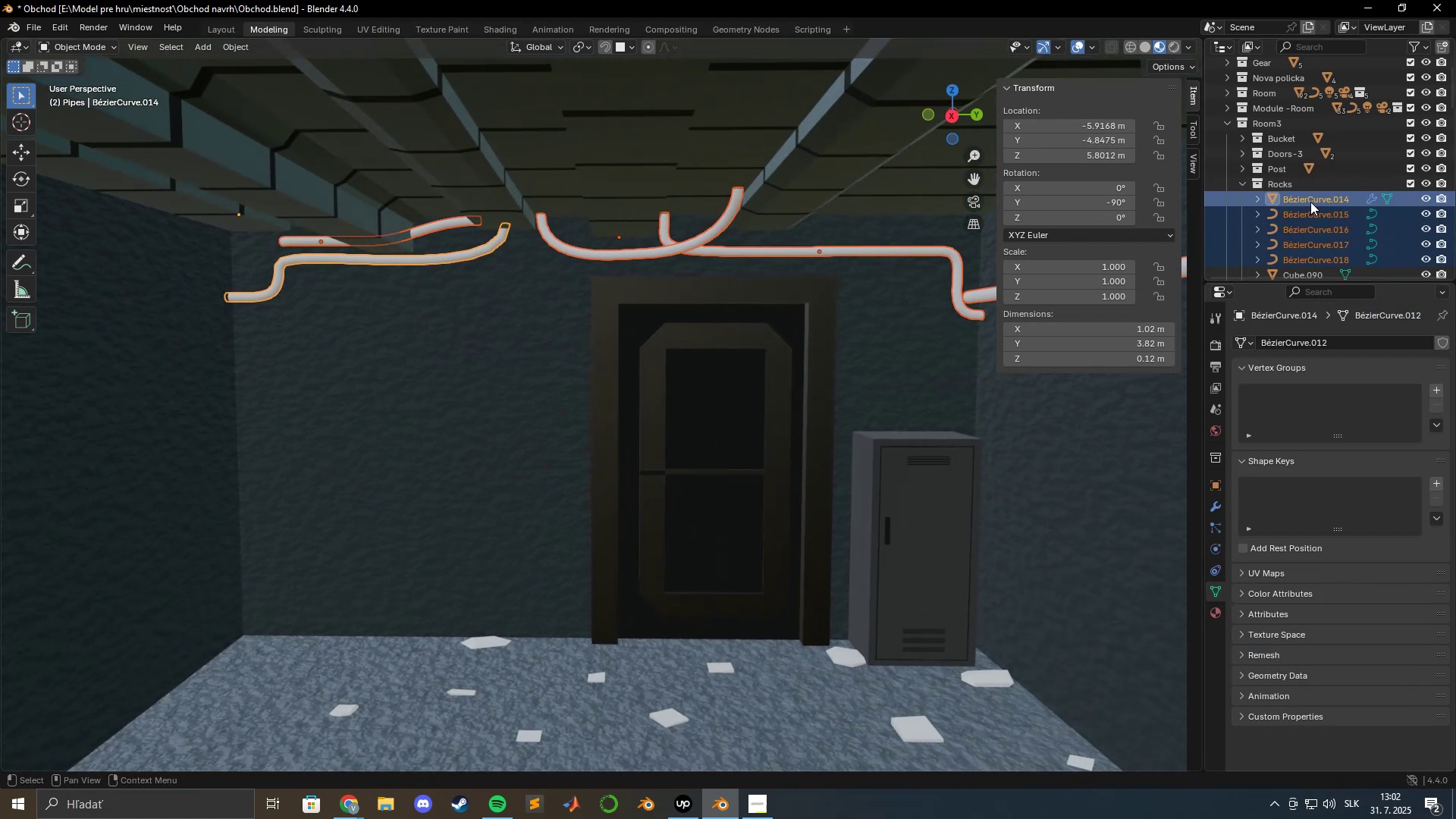 
scroll: coordinate [1287, 218], scroll_direction: down, amount: 3.0
 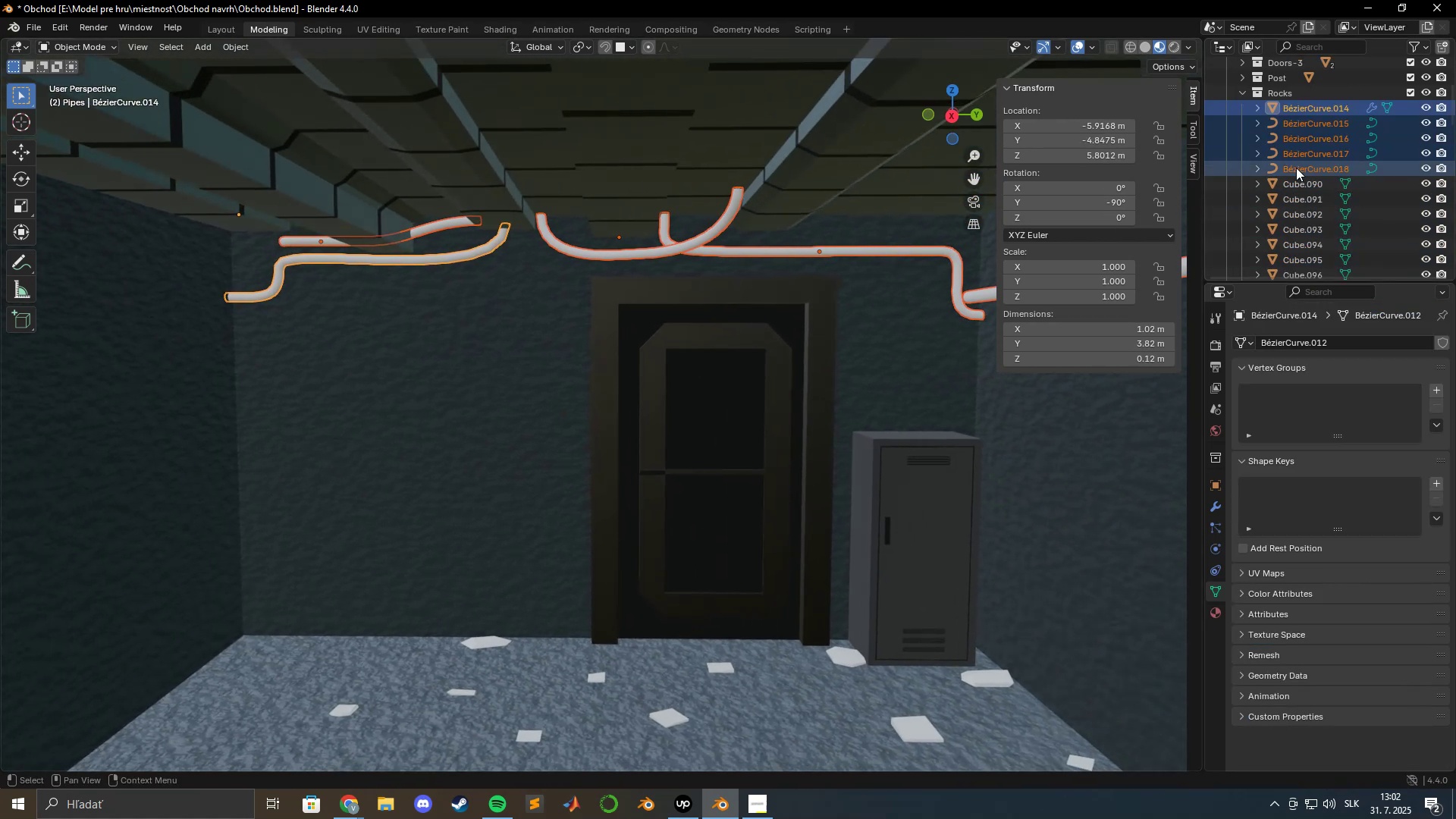 
left_click_drag(start_coordinate=[1298, 165], to_coordinate=[1291, 190])
 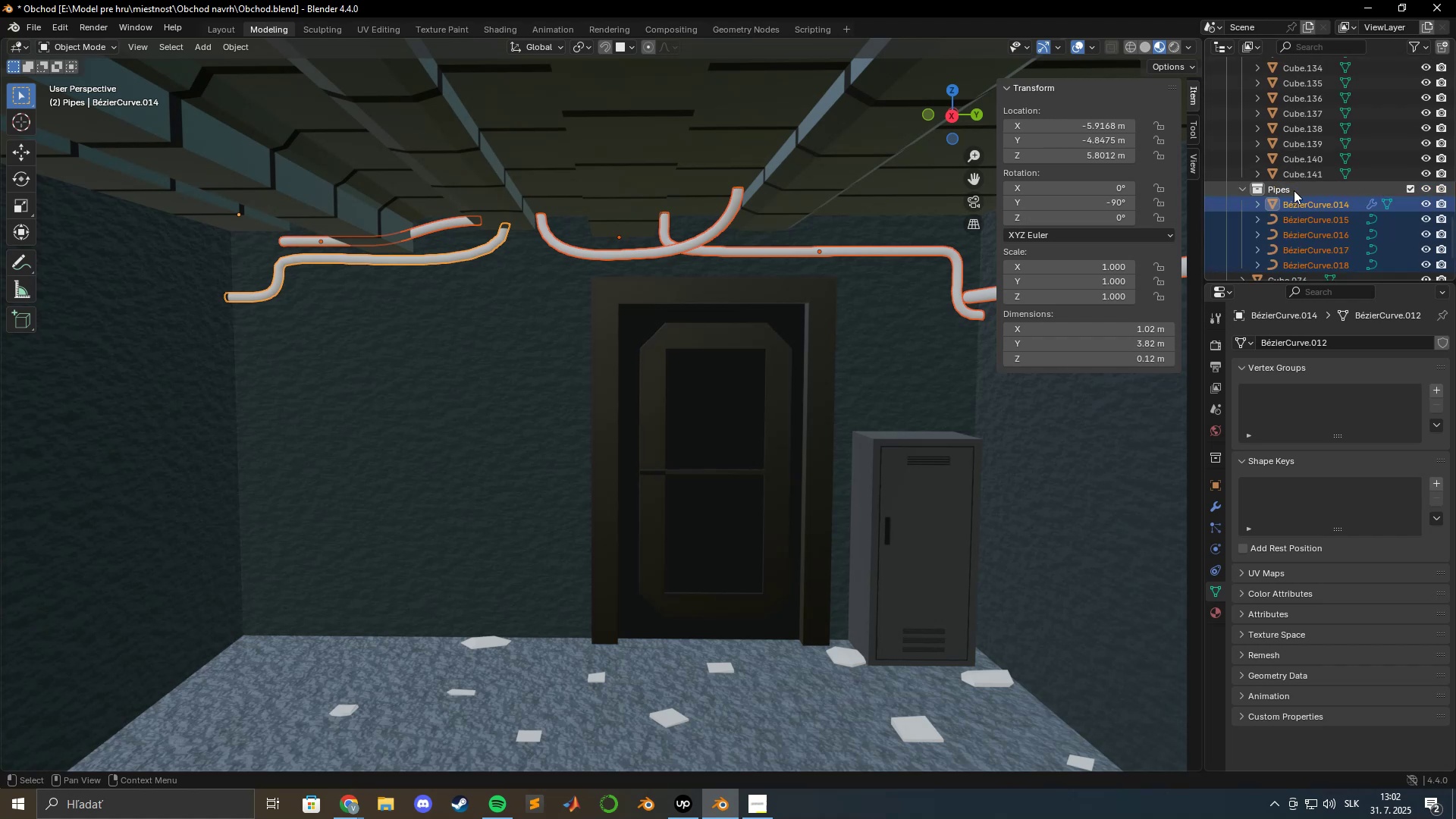 
scroll: coordinate [1287, 206], scroll_direction: down, amount: 27.0
 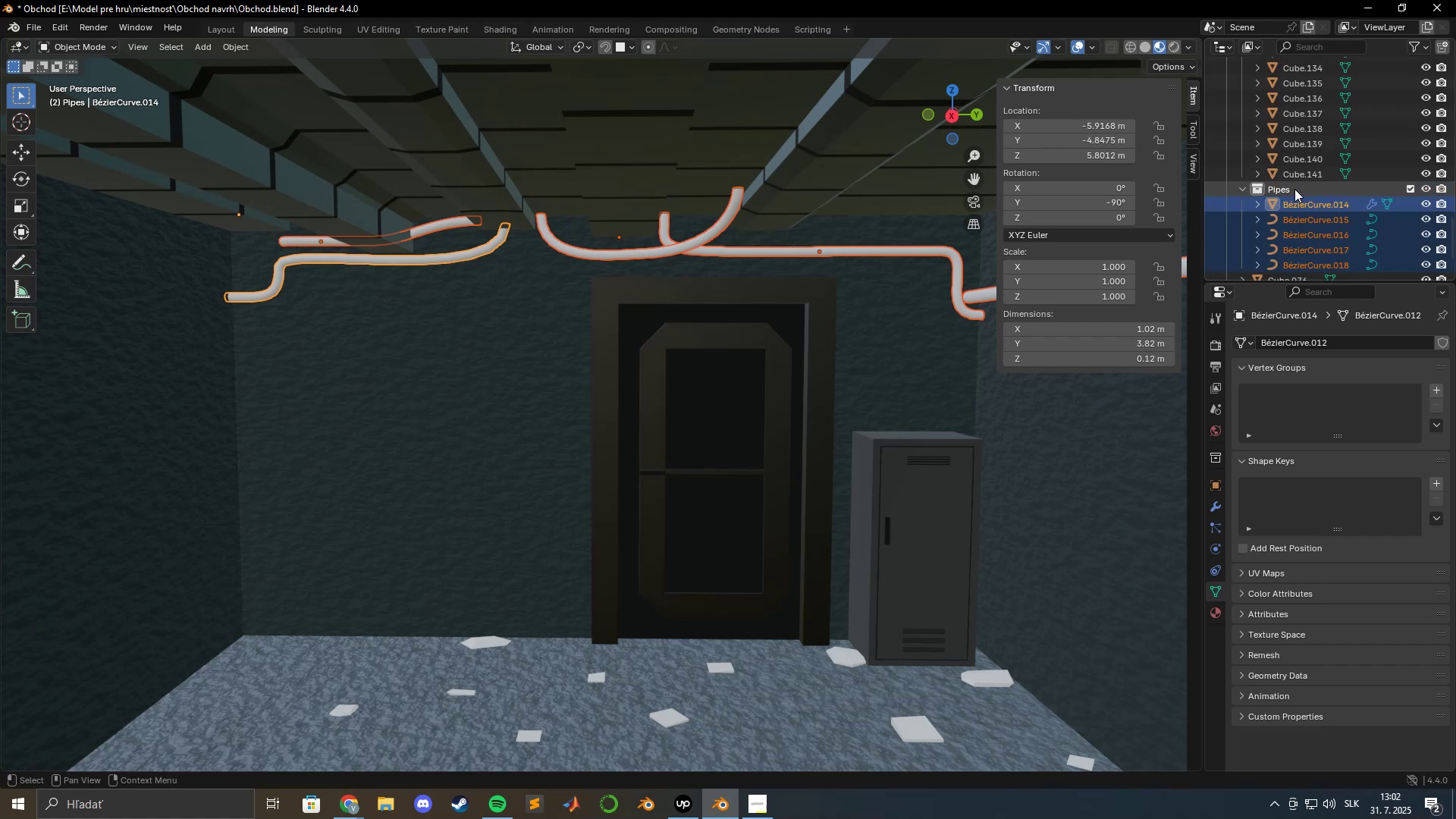 
scroll: coordinate [1284, 171], scroll_direction: up, amount: 25.0
 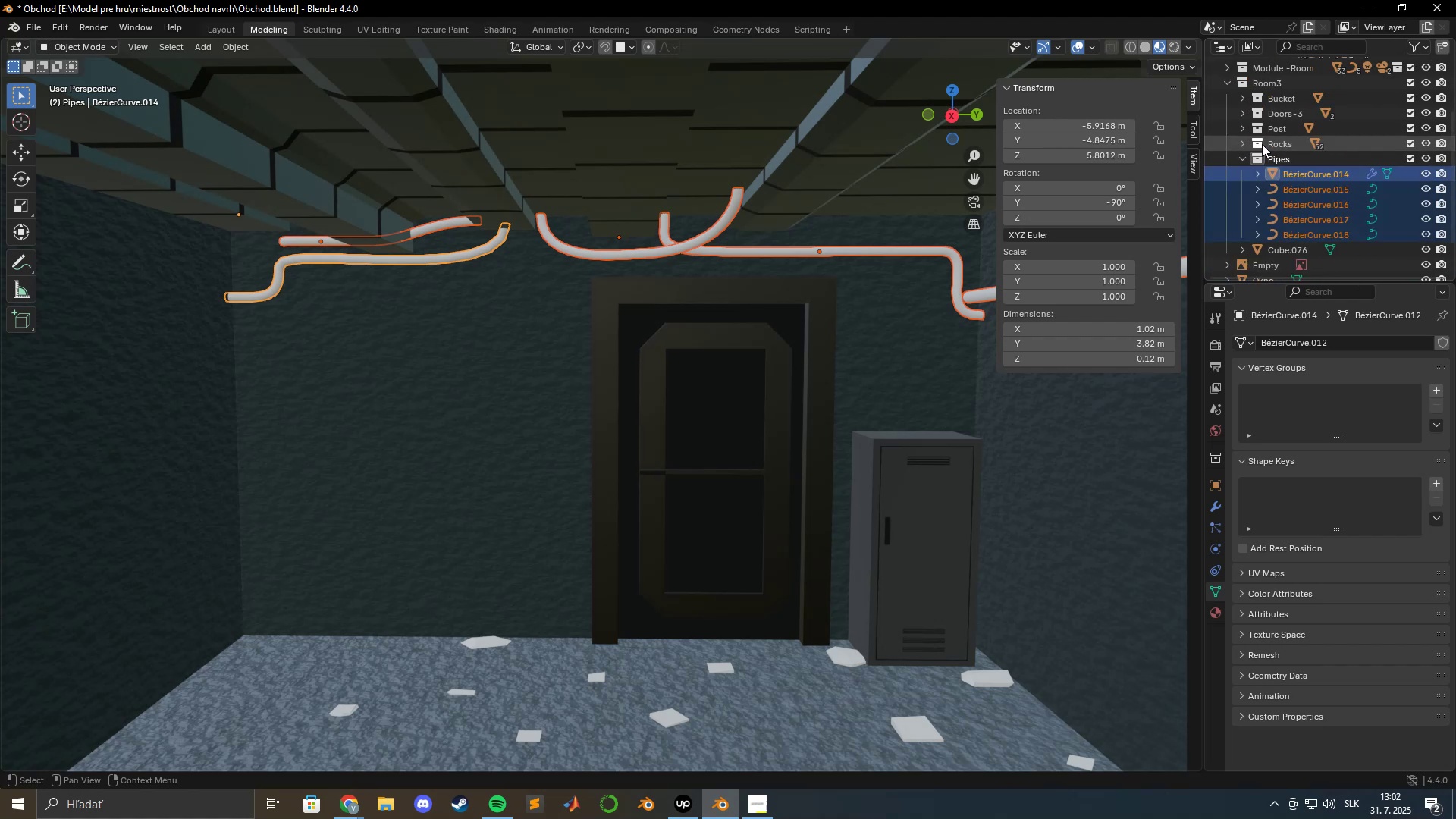 
left_click([1240, 145])
 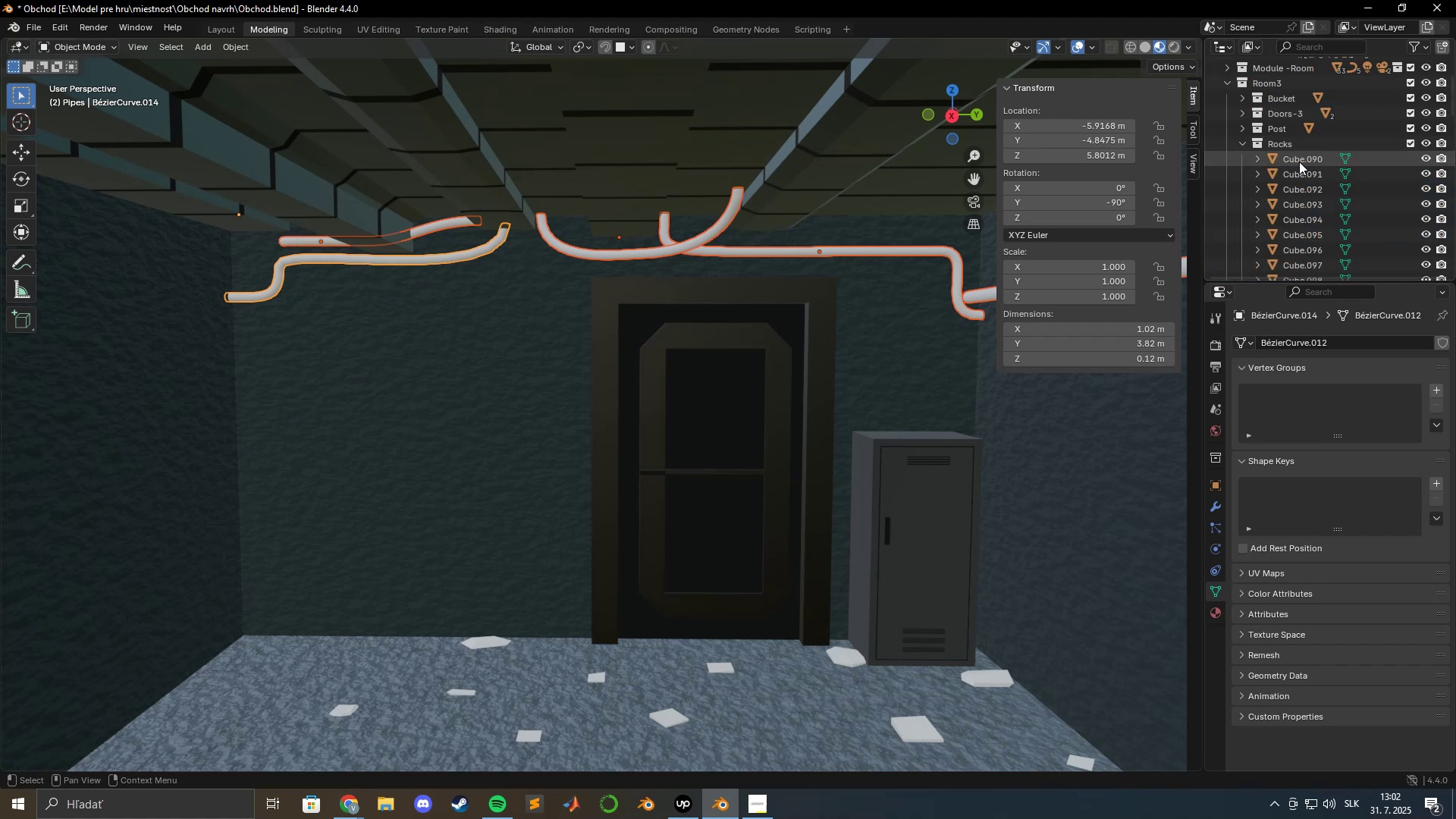 
double_click([1299, 162])
 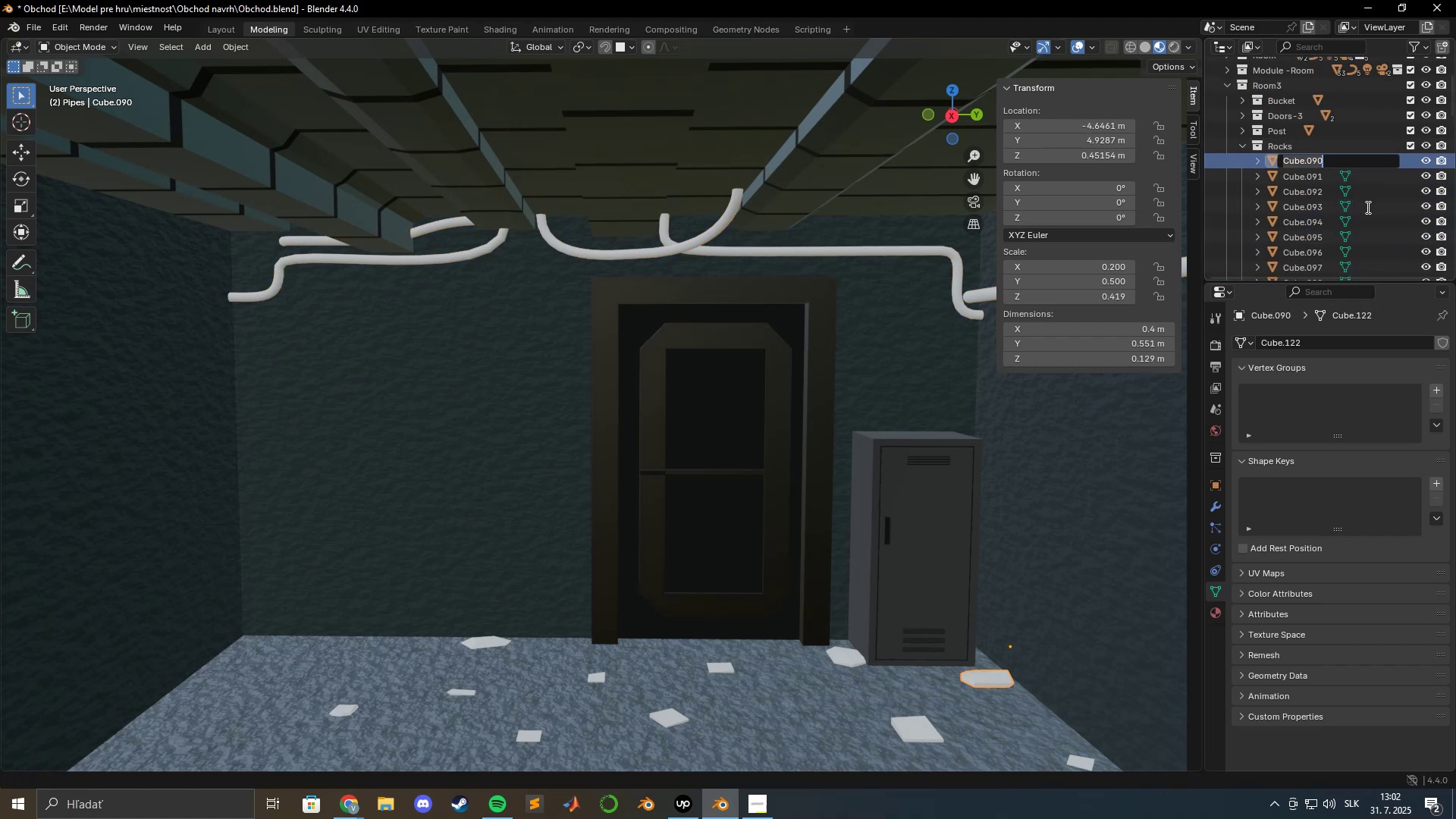 
type(Rock)
 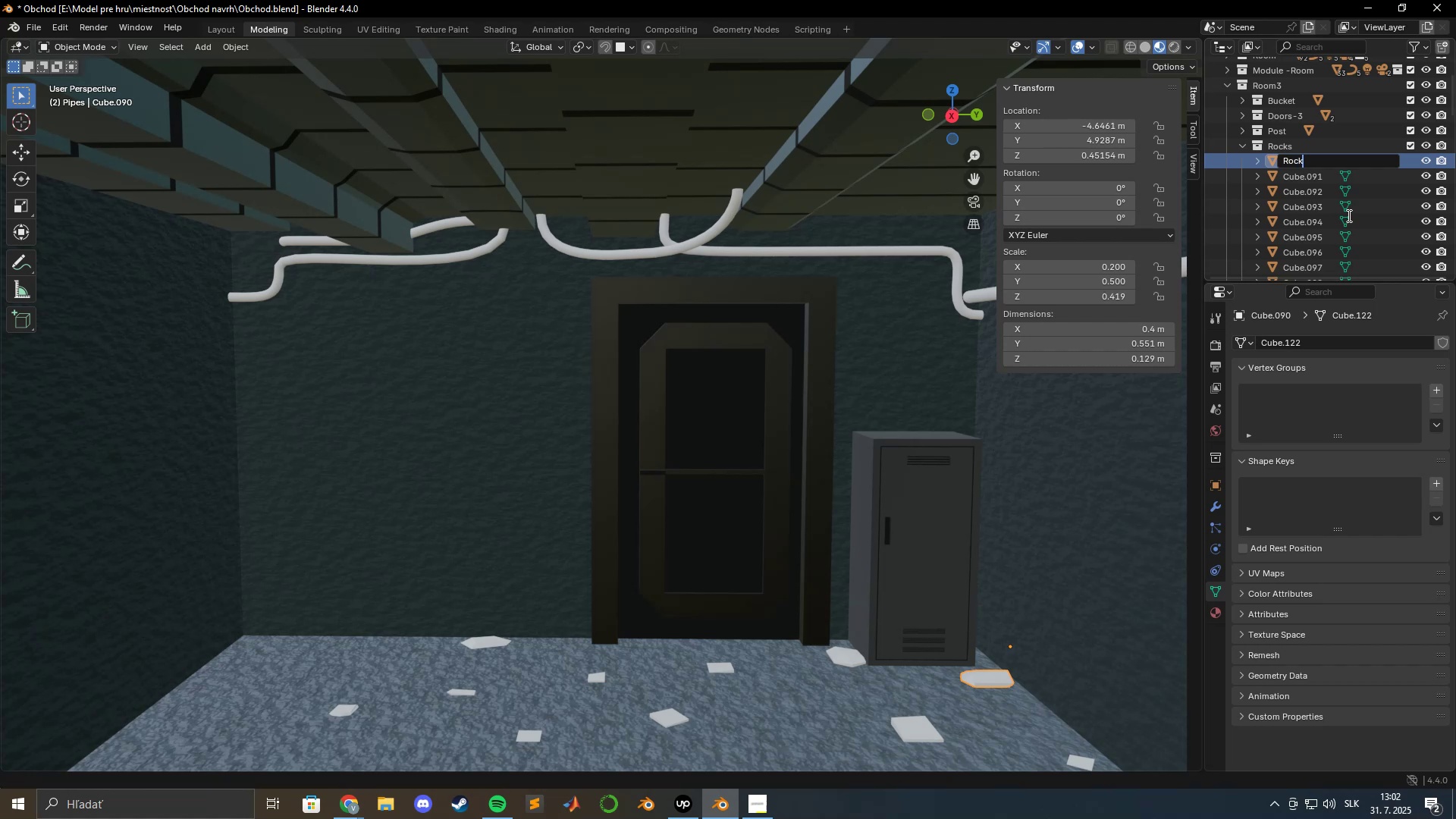 
key(Control+A)
 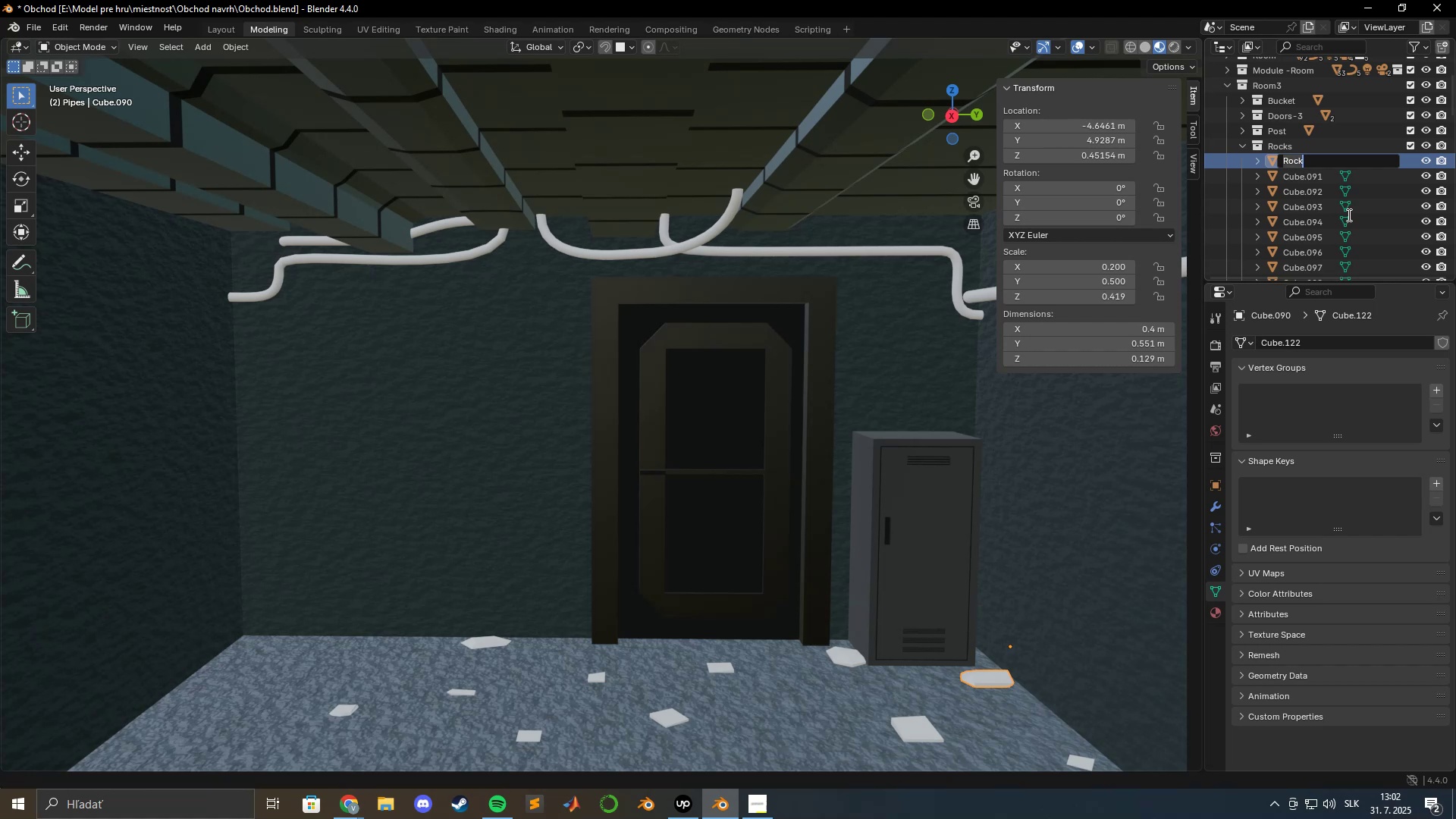 
key(Control+C)
 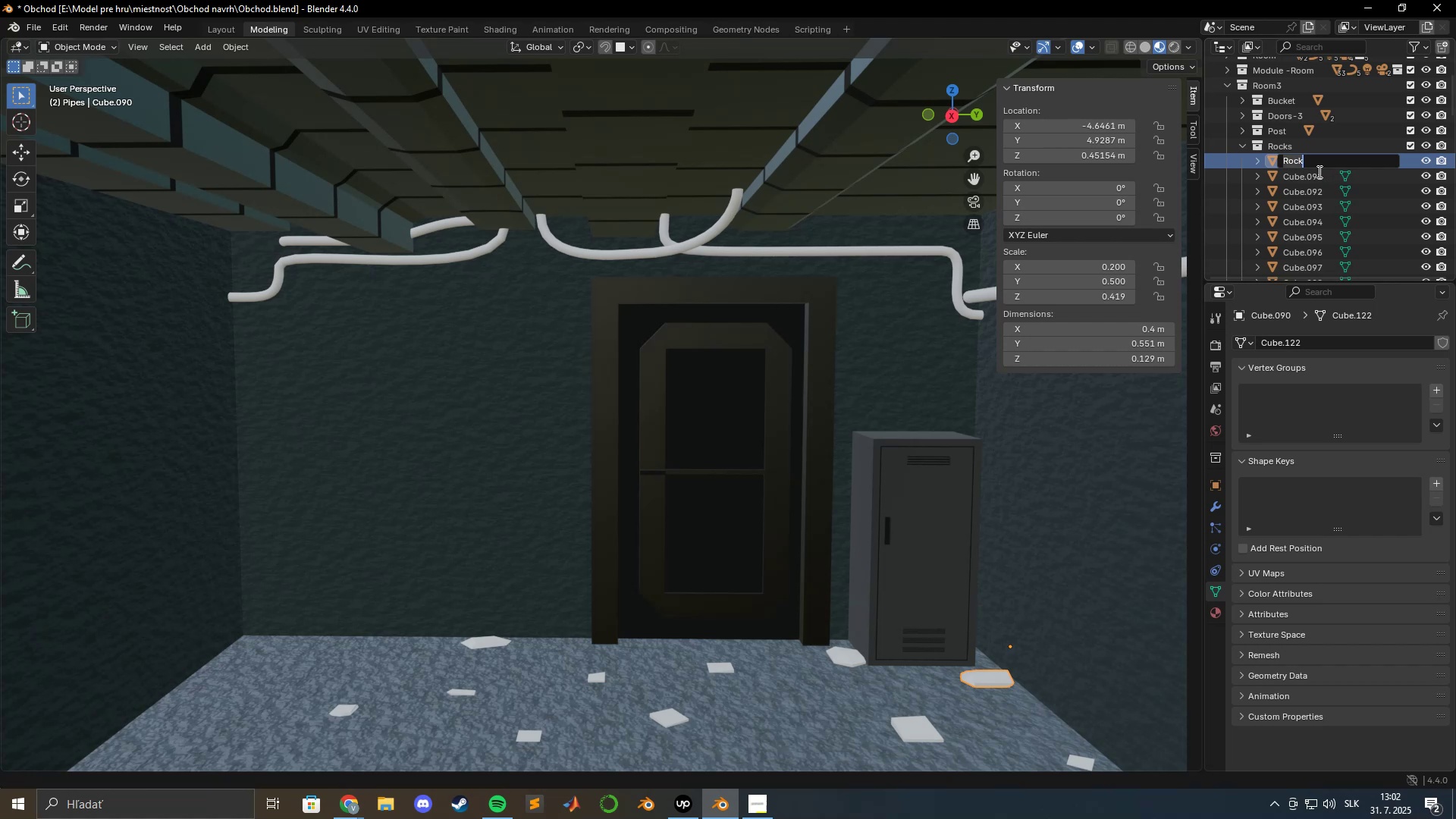 
left_click([1314, 156])
 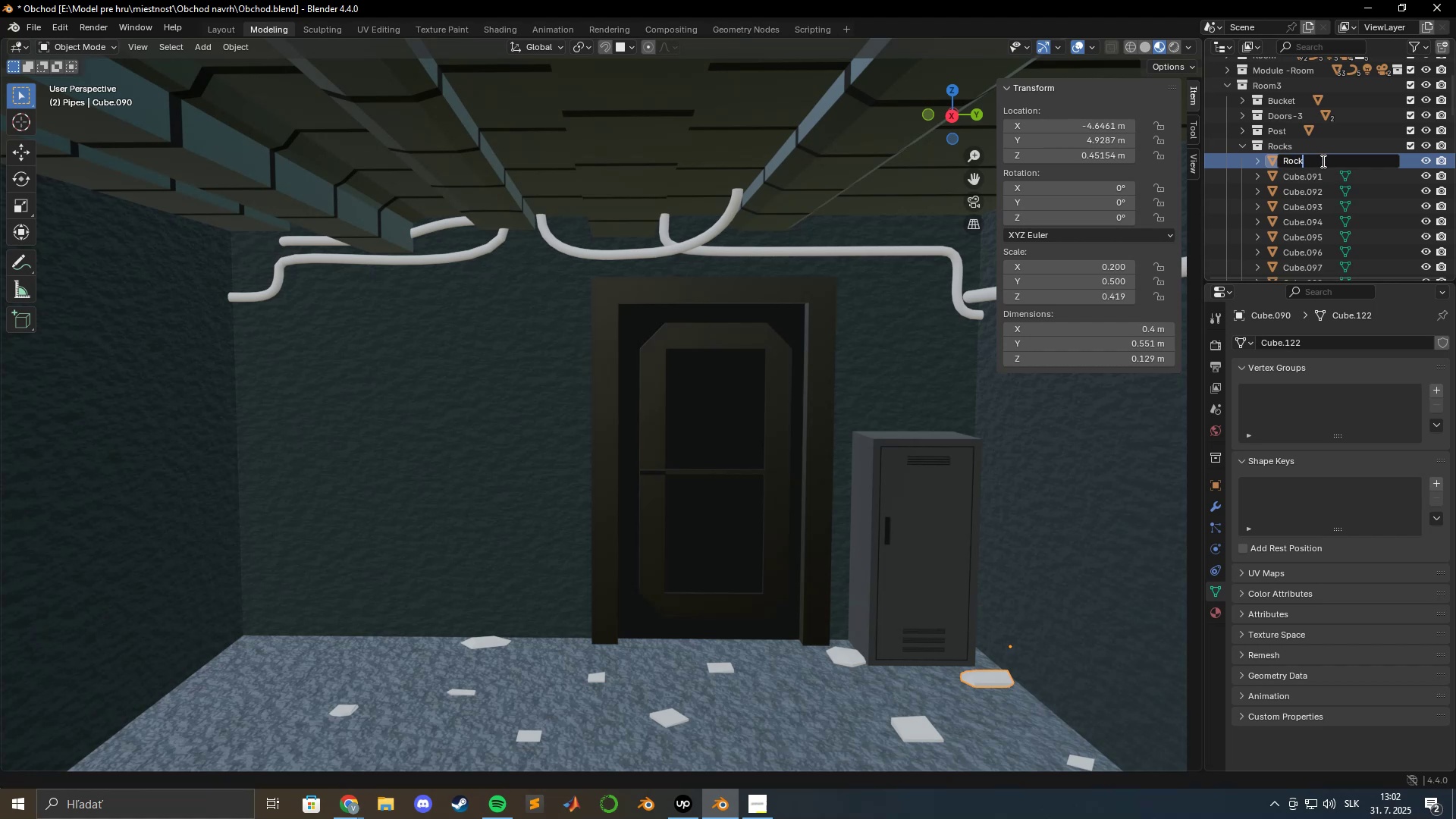 
key(Enter)
 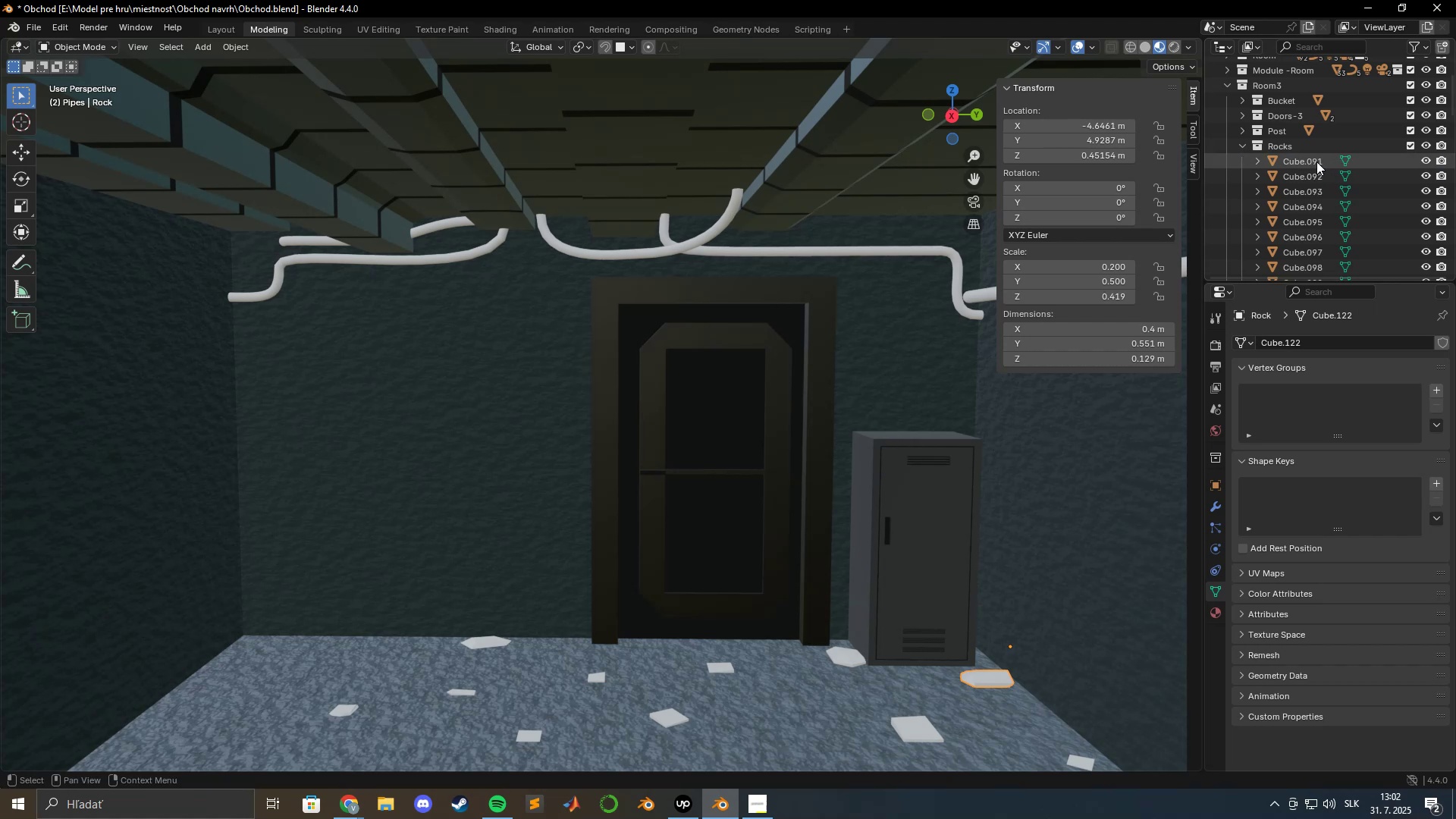 
scroll: coordinate [1312, 228], scroll_direction: down, amount: 25.0
 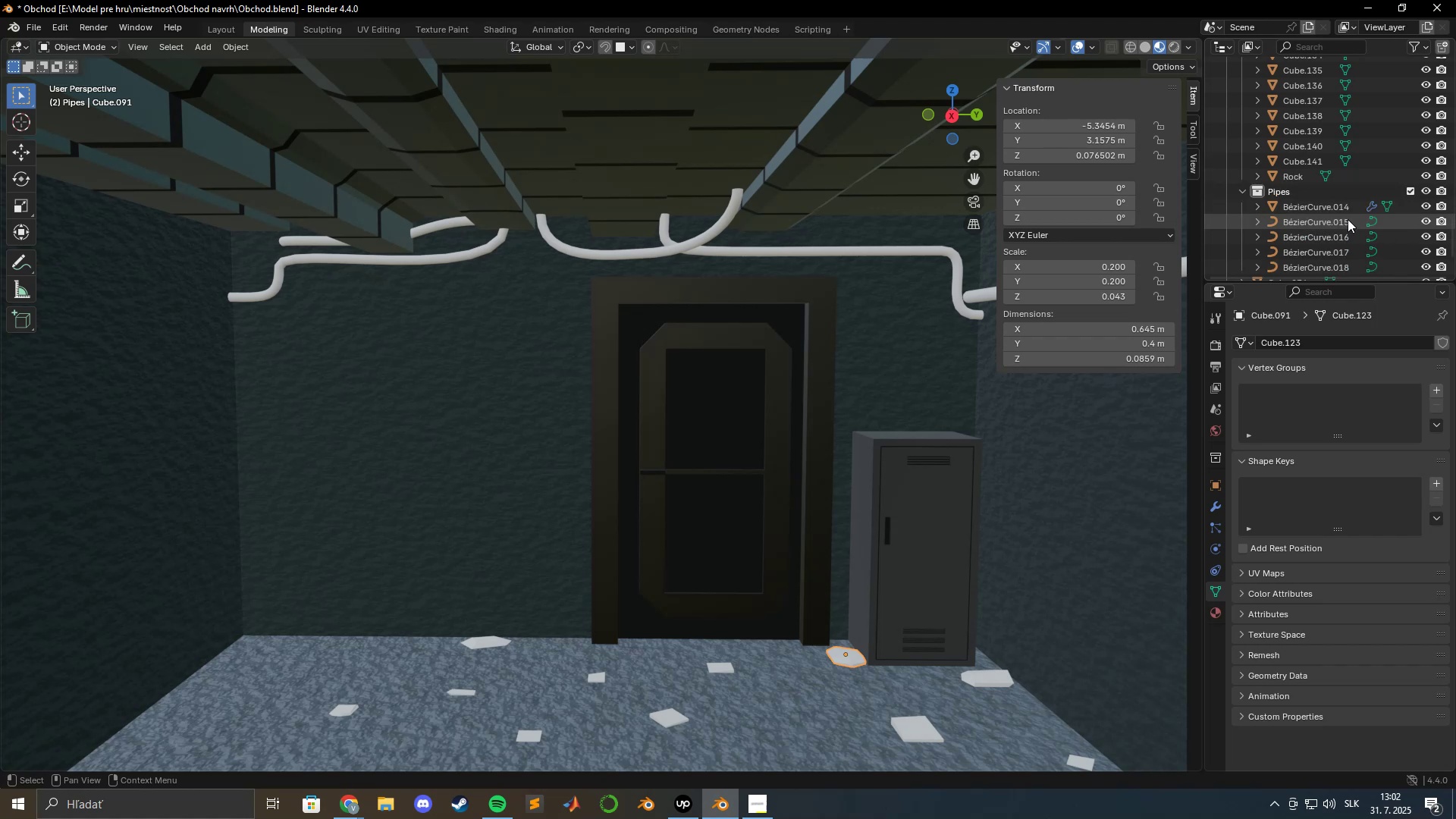 
scroll: coordinate [1331, 206], scroll_direction: up, amount: 24.0
 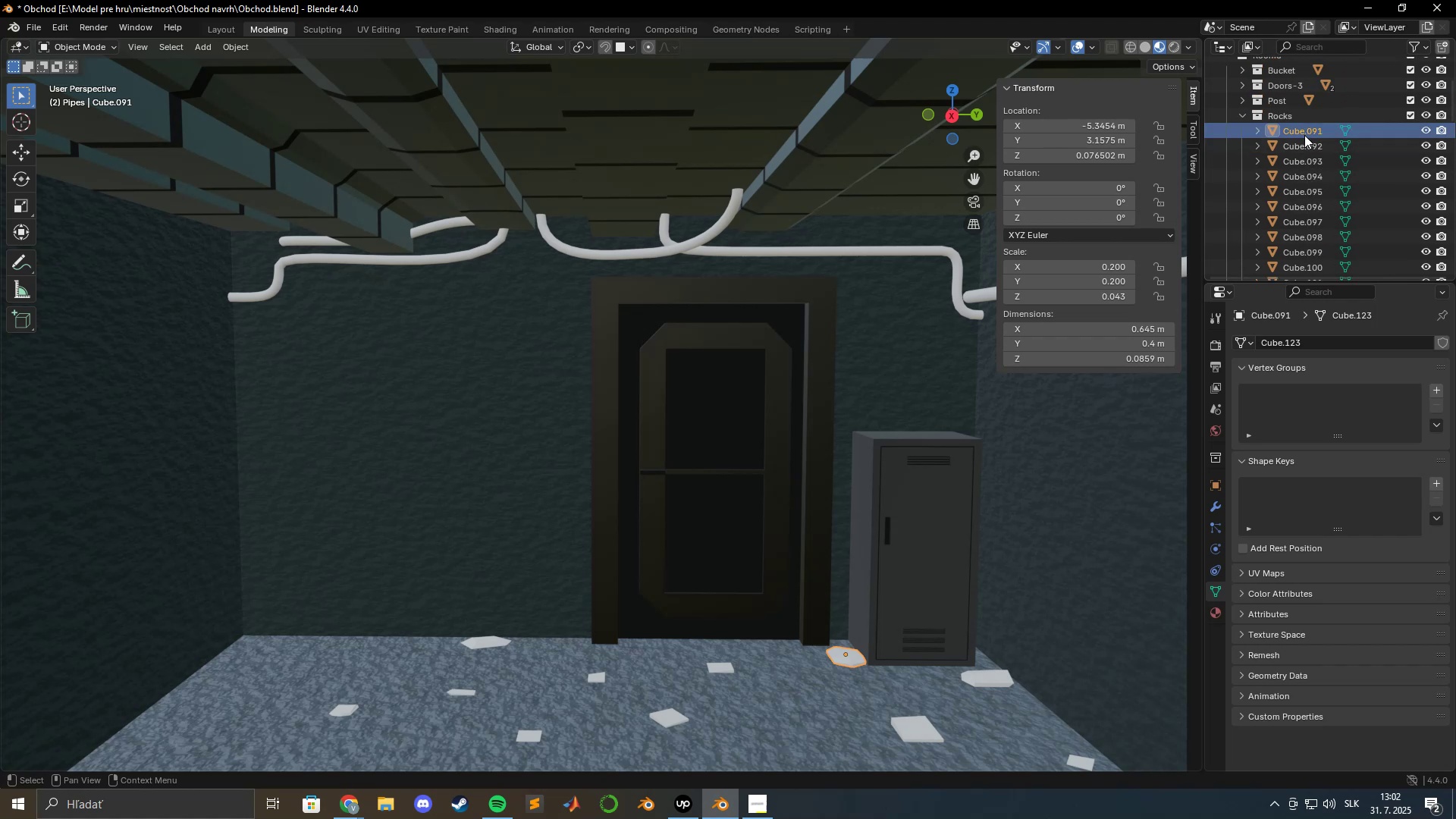 
double_click([1304, 133])
 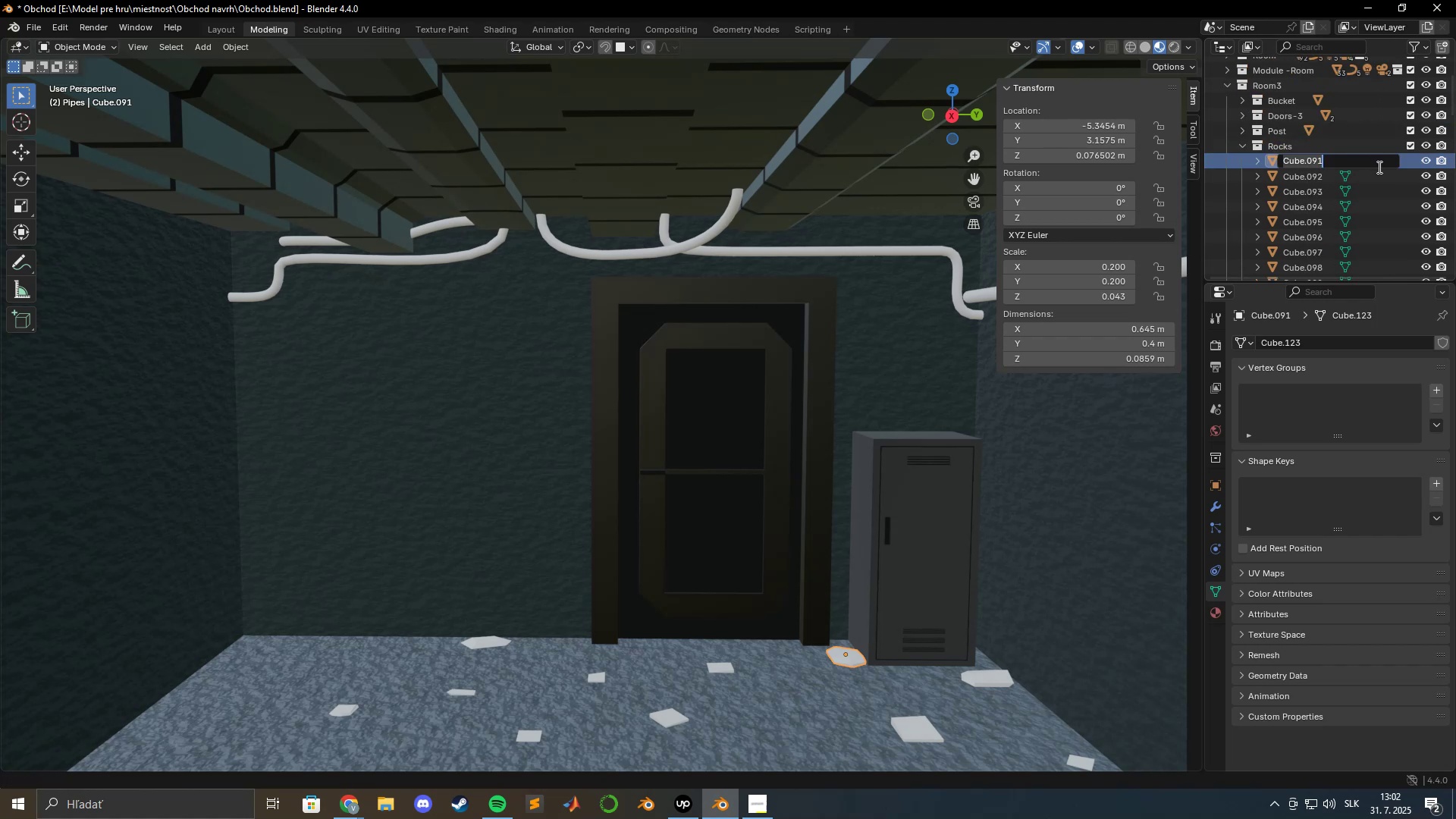 
key(Control+V)
 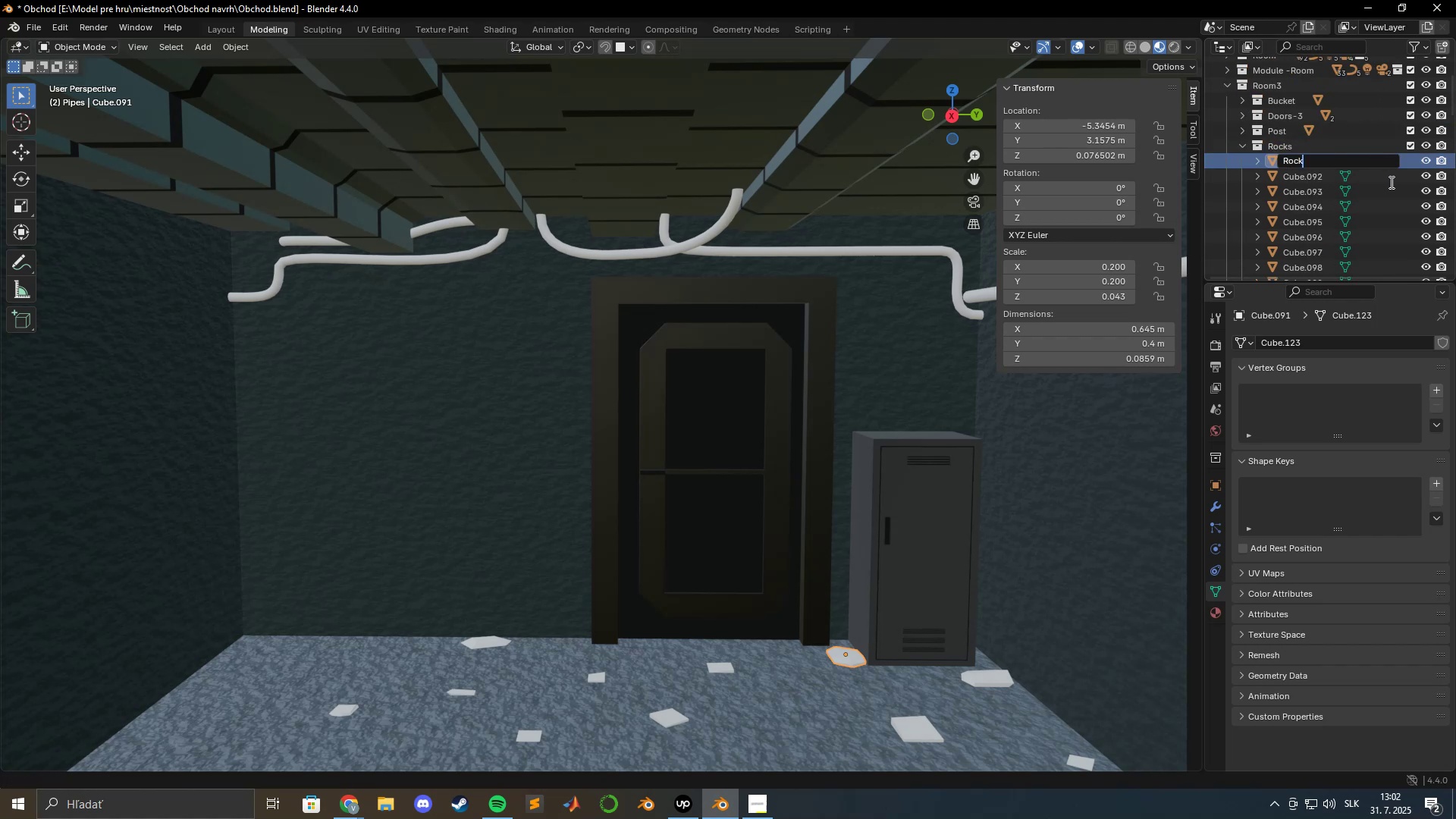 
key(Numpad1)
 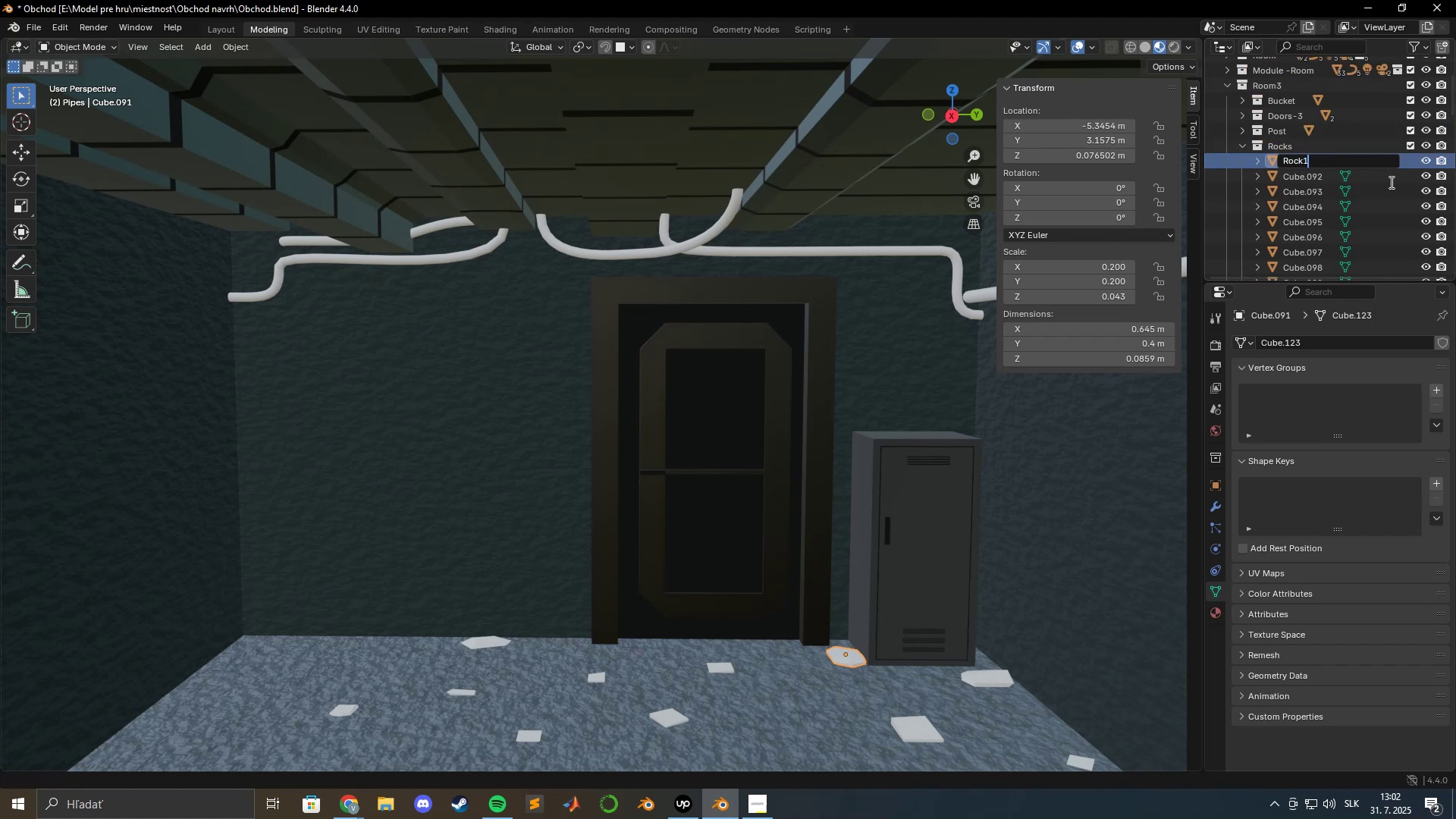 
key(Enter)
 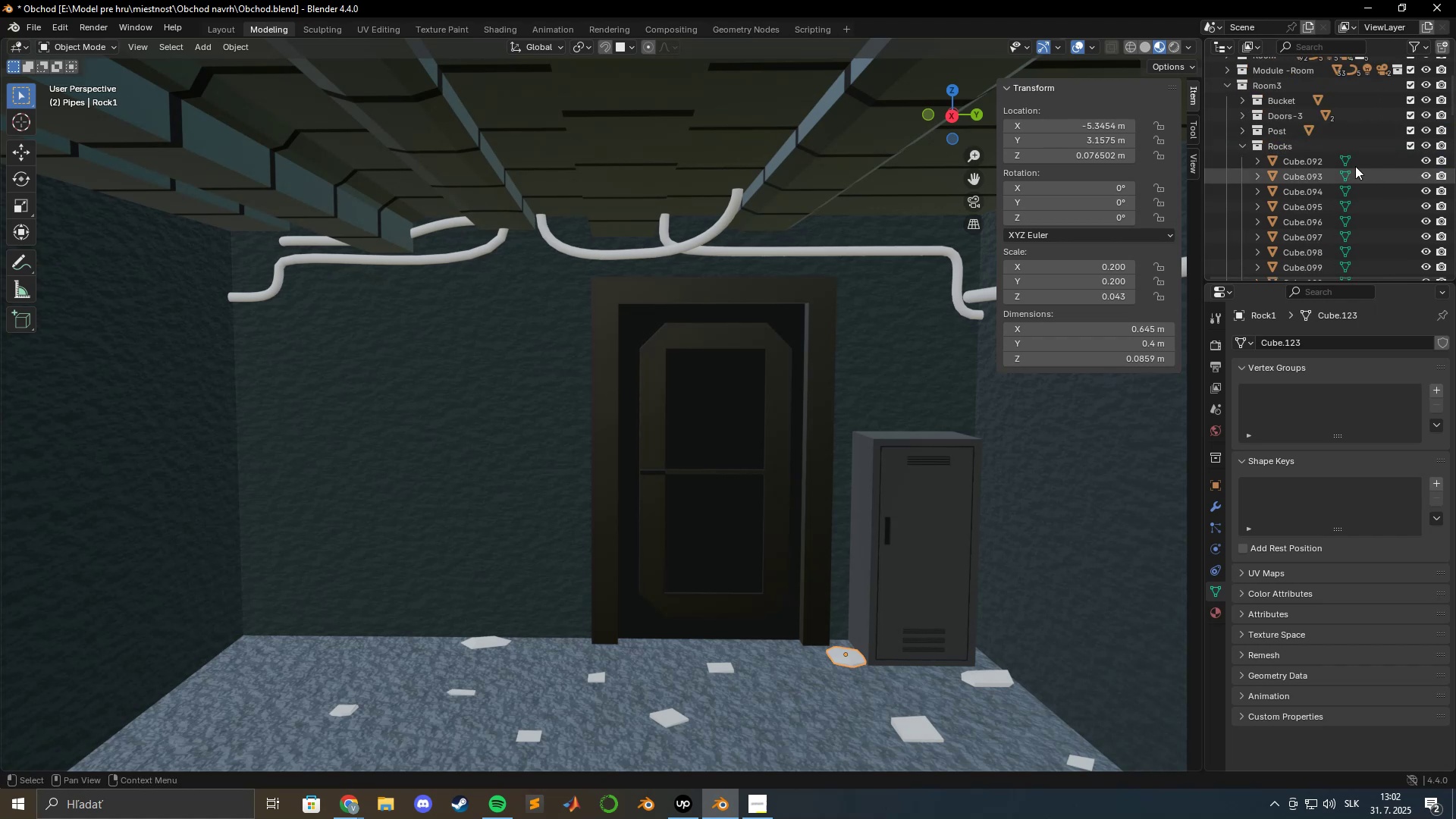 
left_click([1338, 158])
 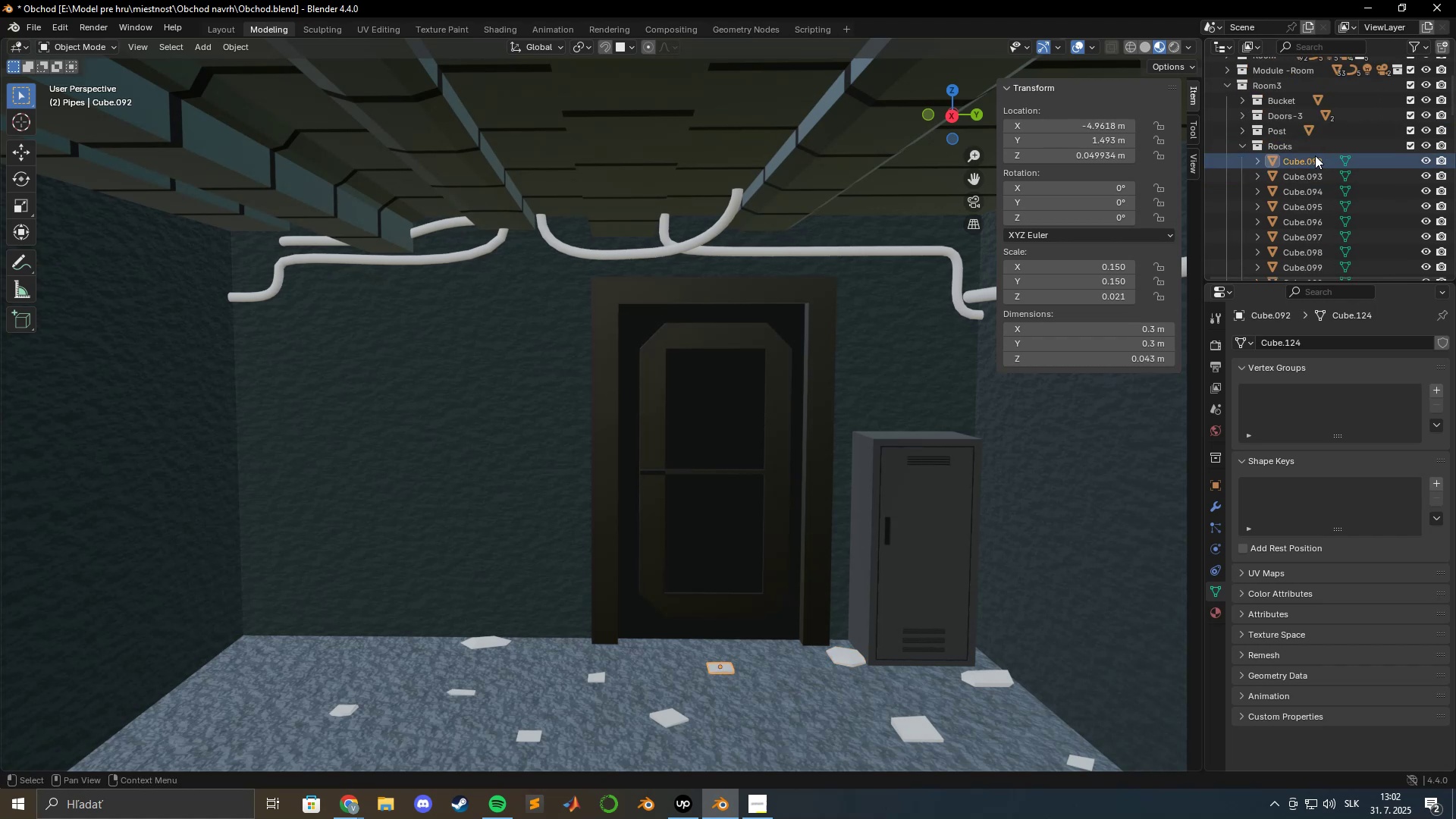 
double_click([1313, 156])
 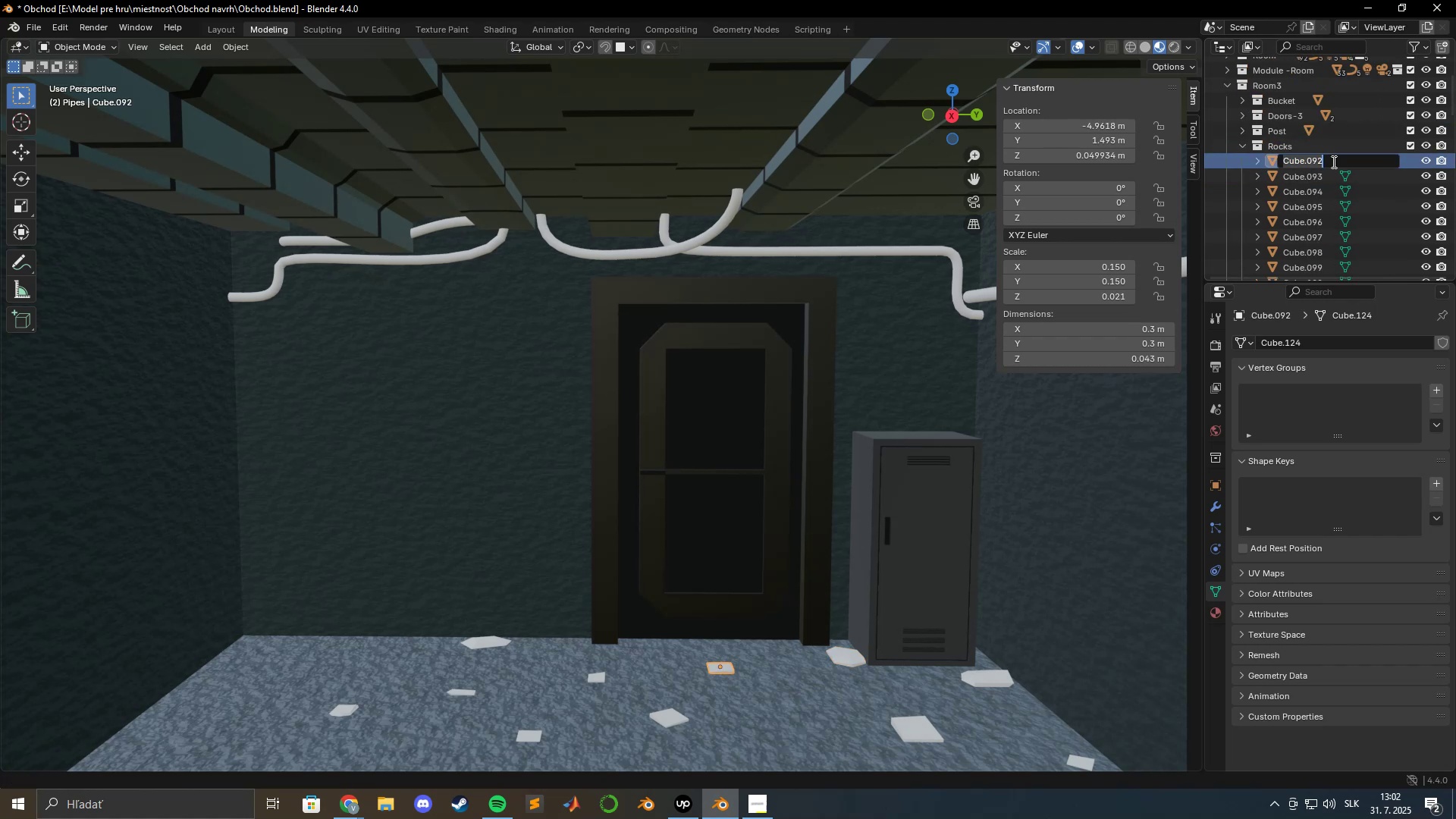 
key(Control+V)
 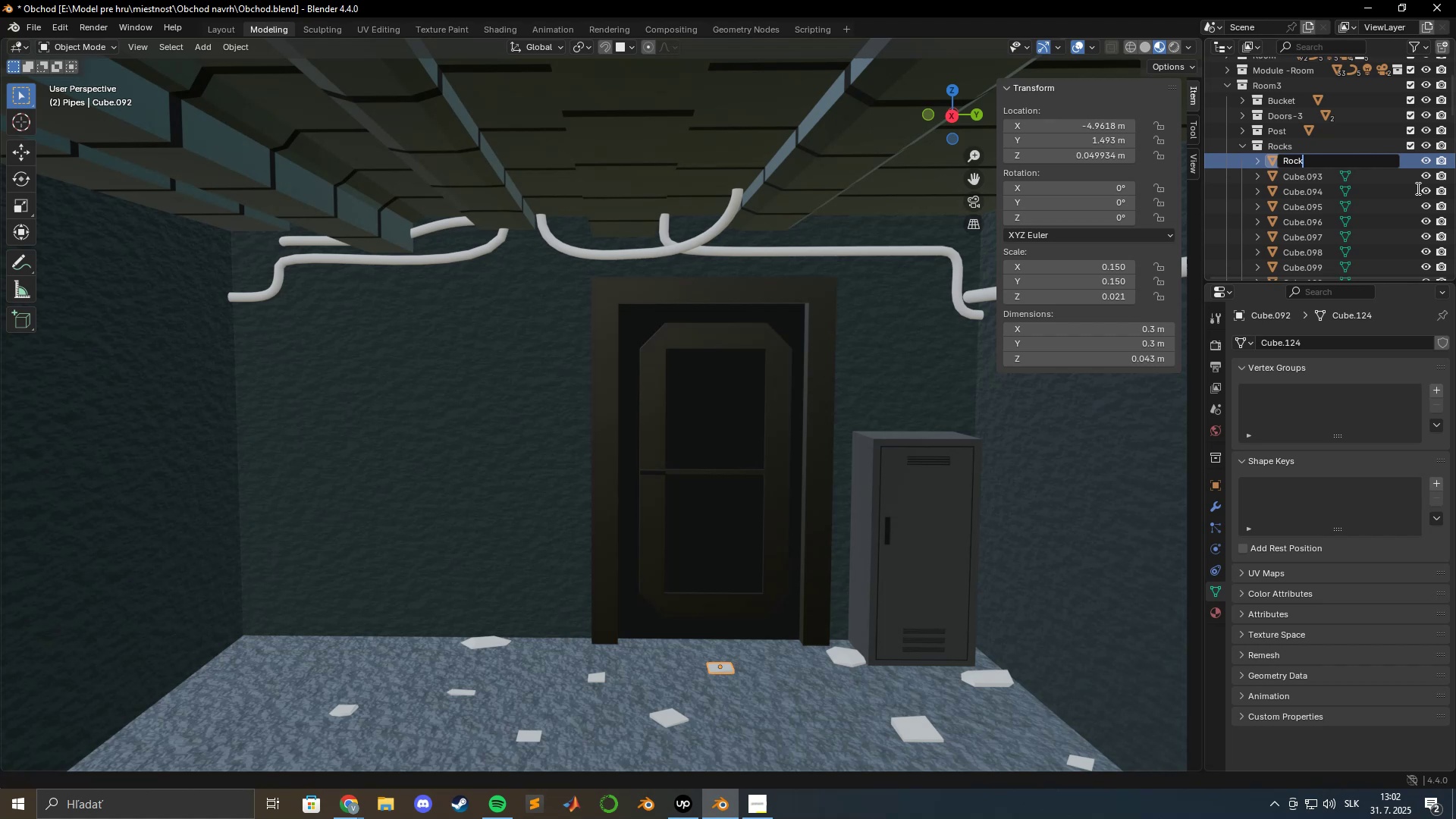 
key(Numpad2)
 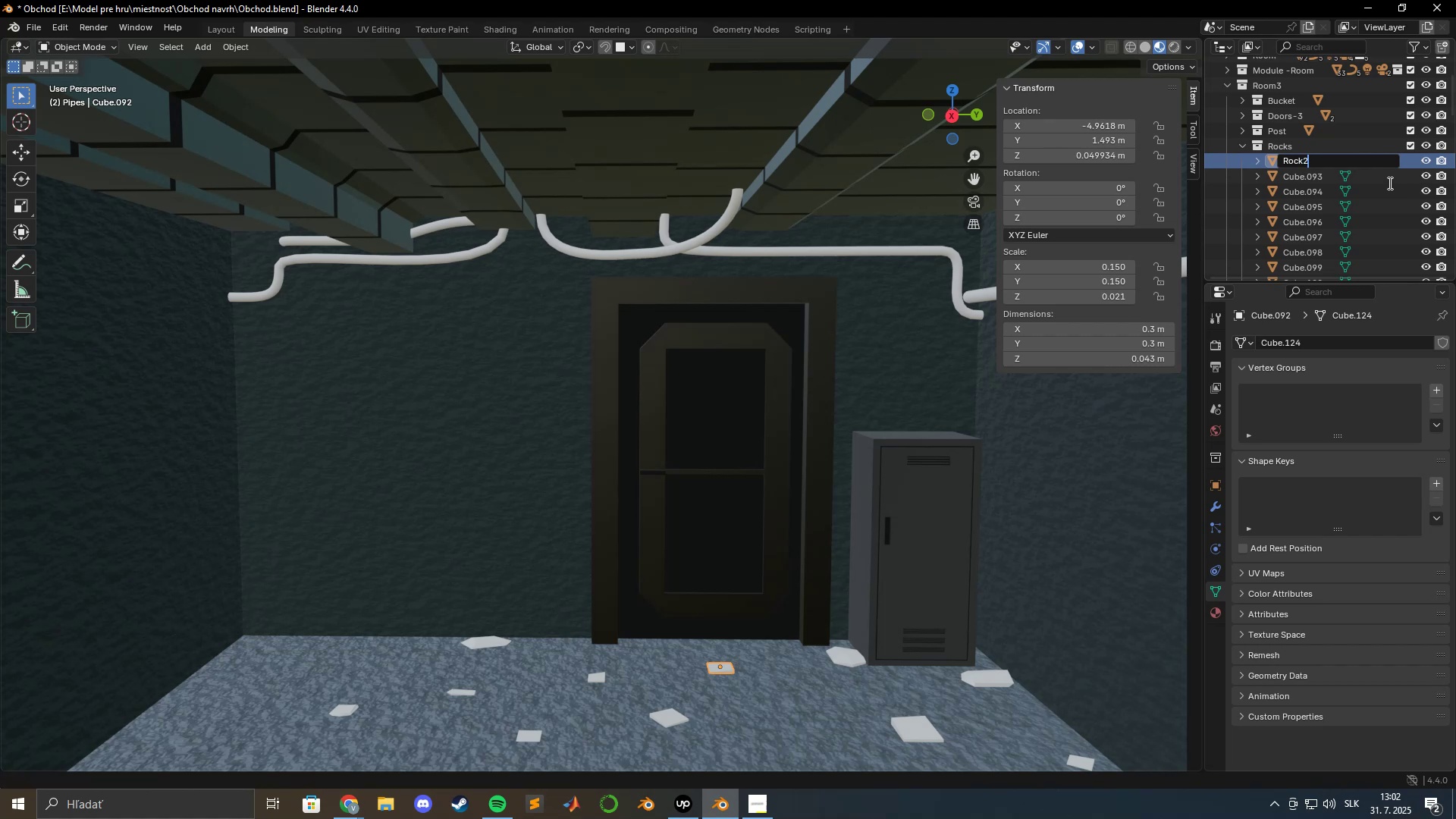 
left_click([1348, 181])
 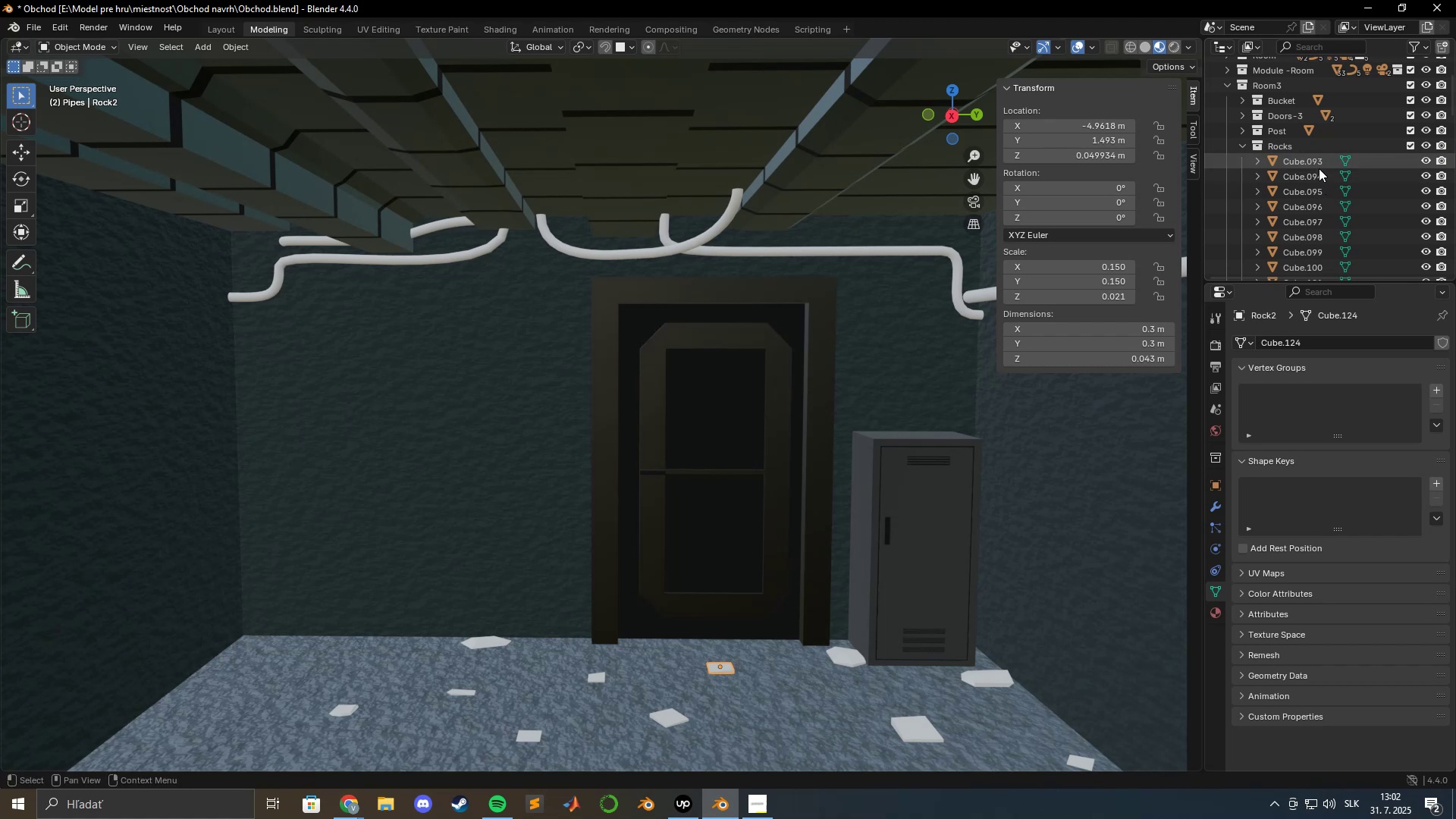 
double_click([1318, 168])
 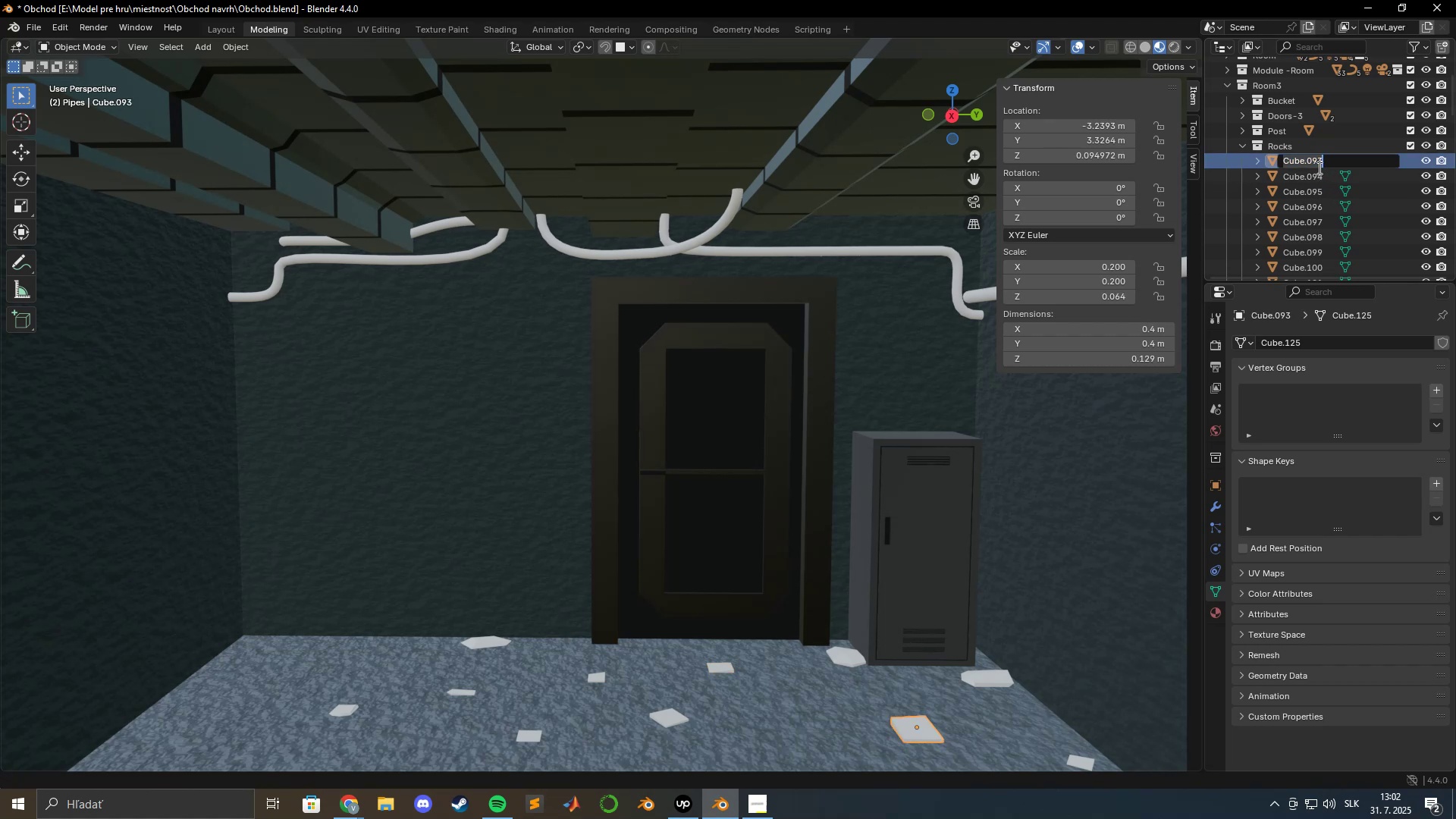 
key(Control+V)
 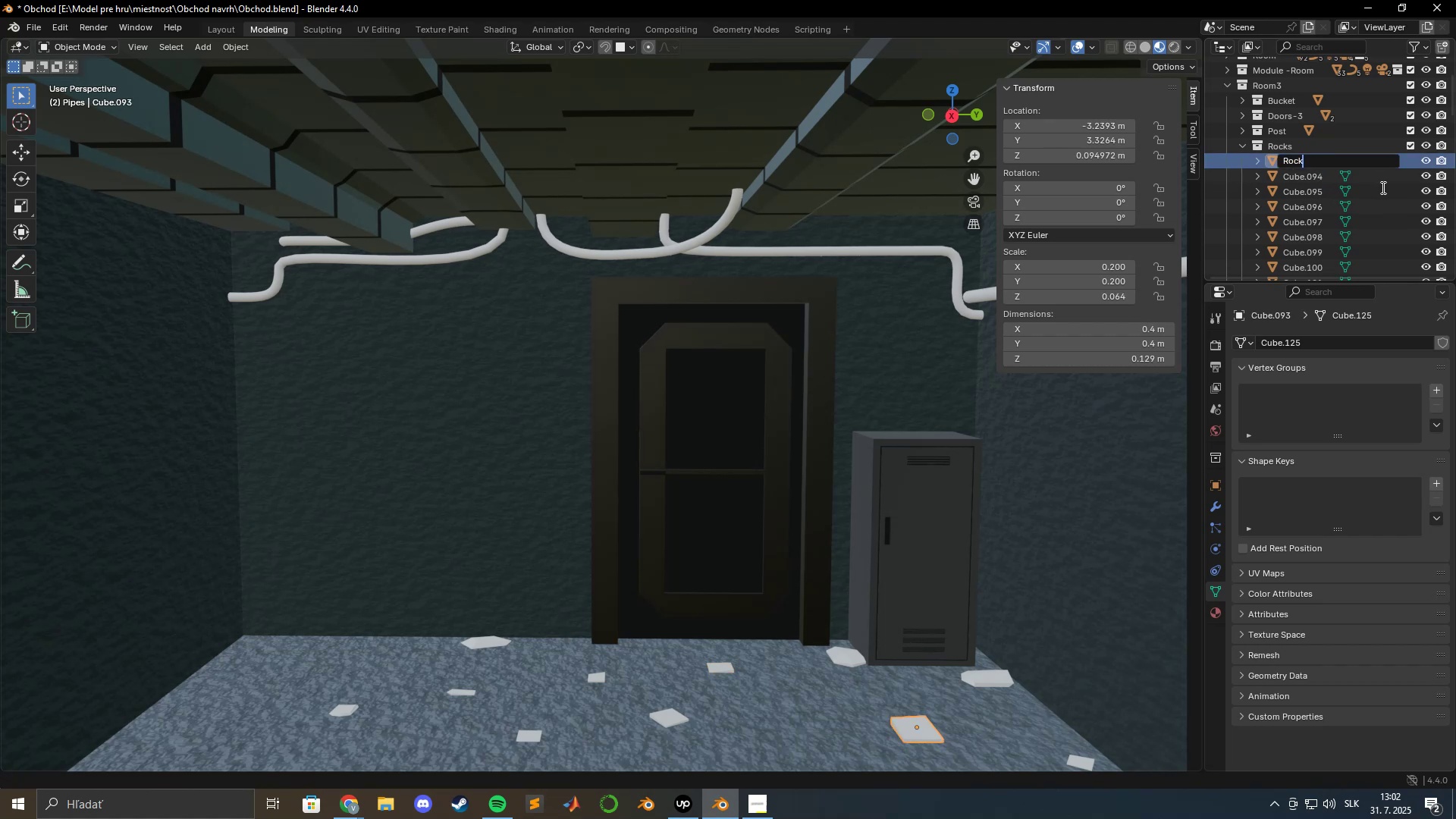 
key(Numpad3)
 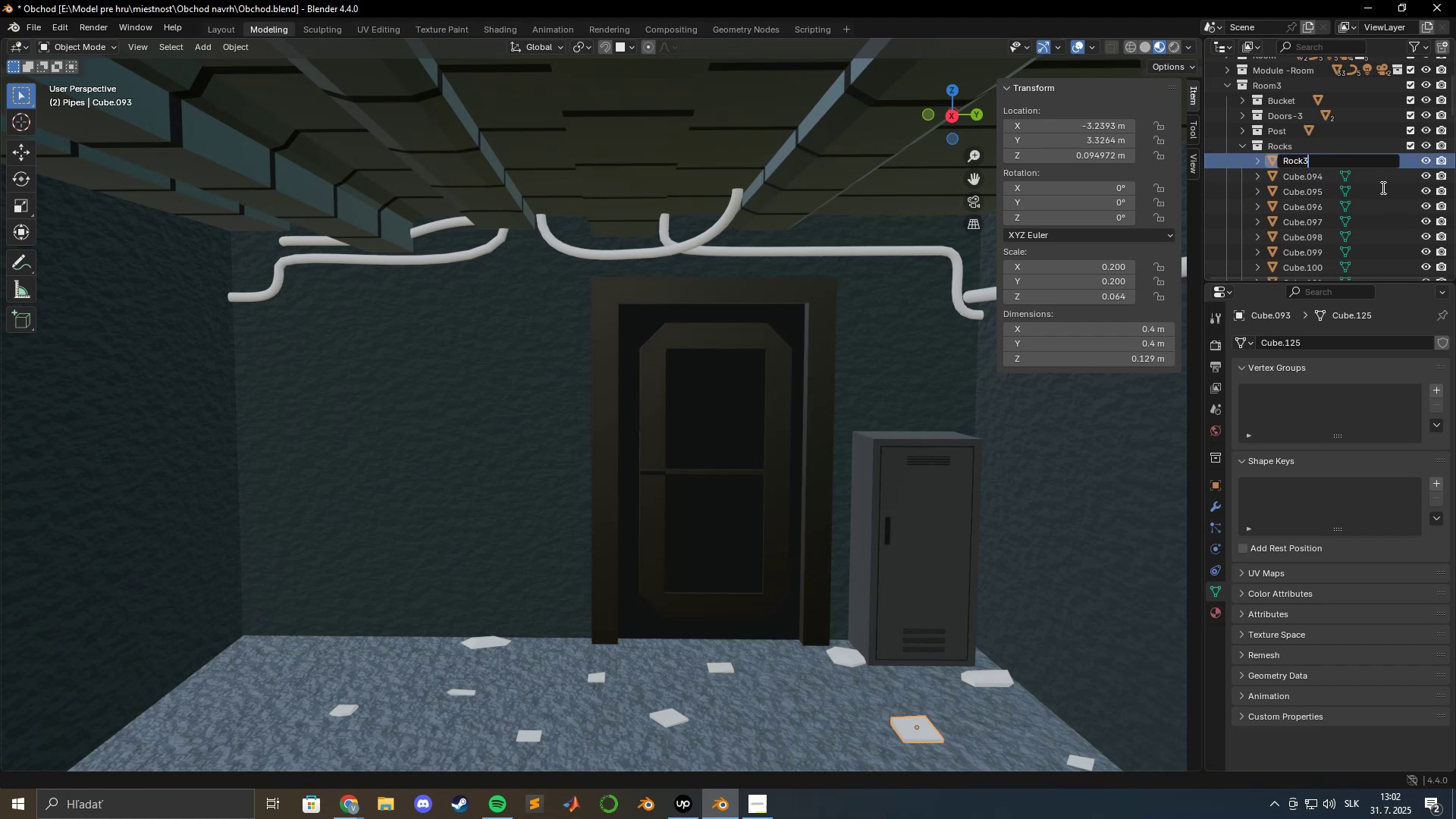 
key(Enter)
 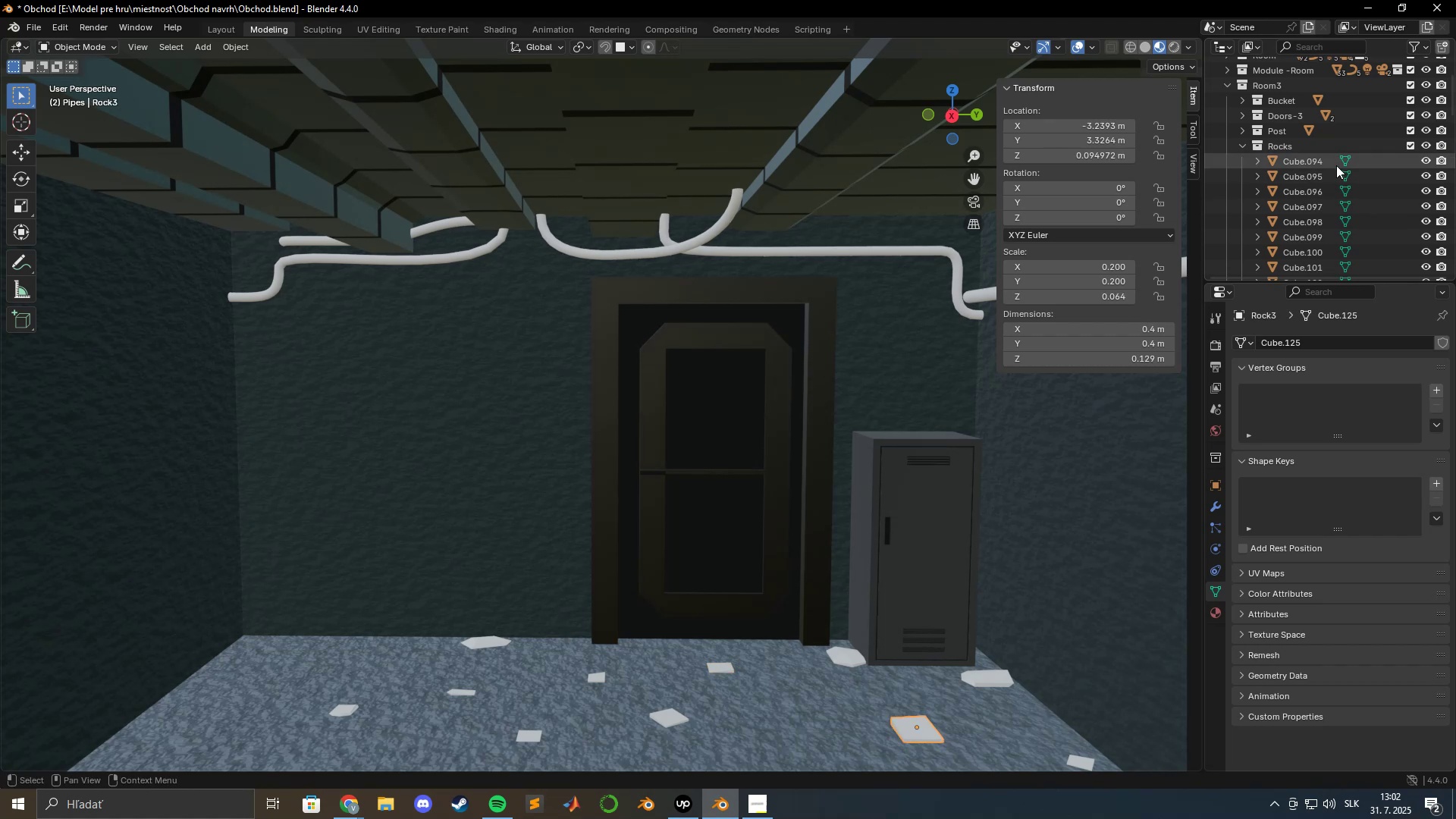 
double_click([1332, 163])
 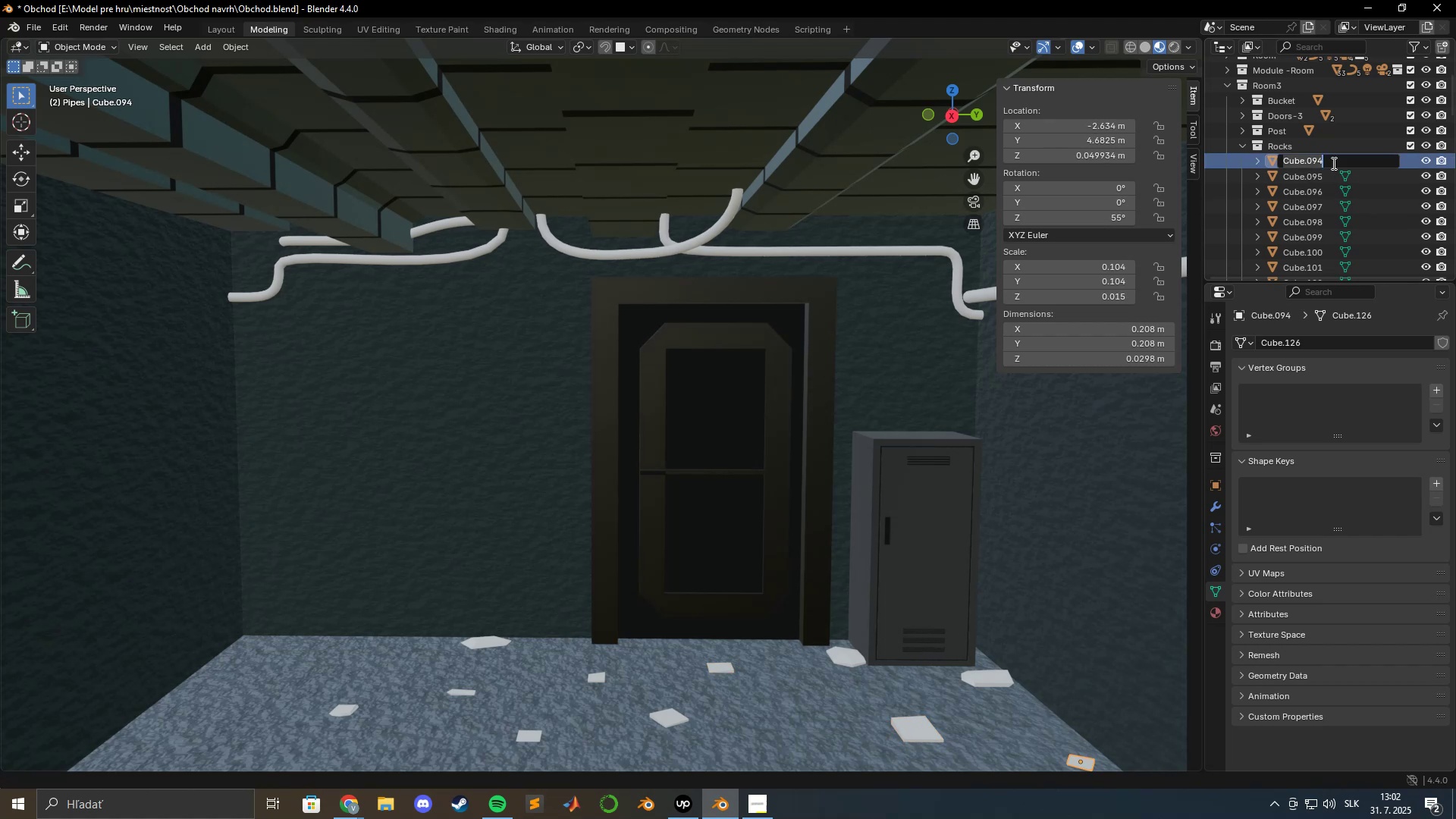 
key(Control+V)
 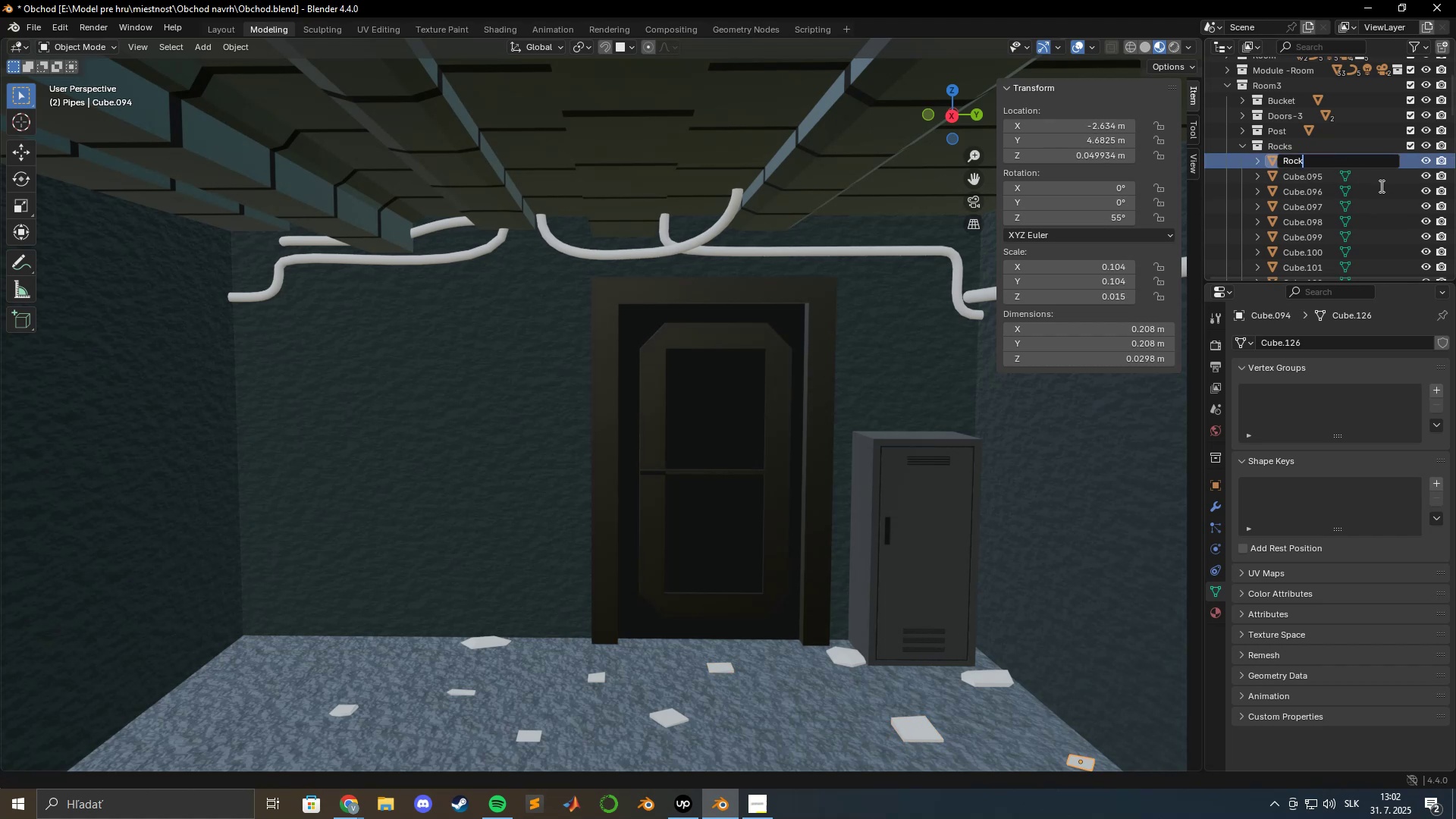 
key(Numpad4)
 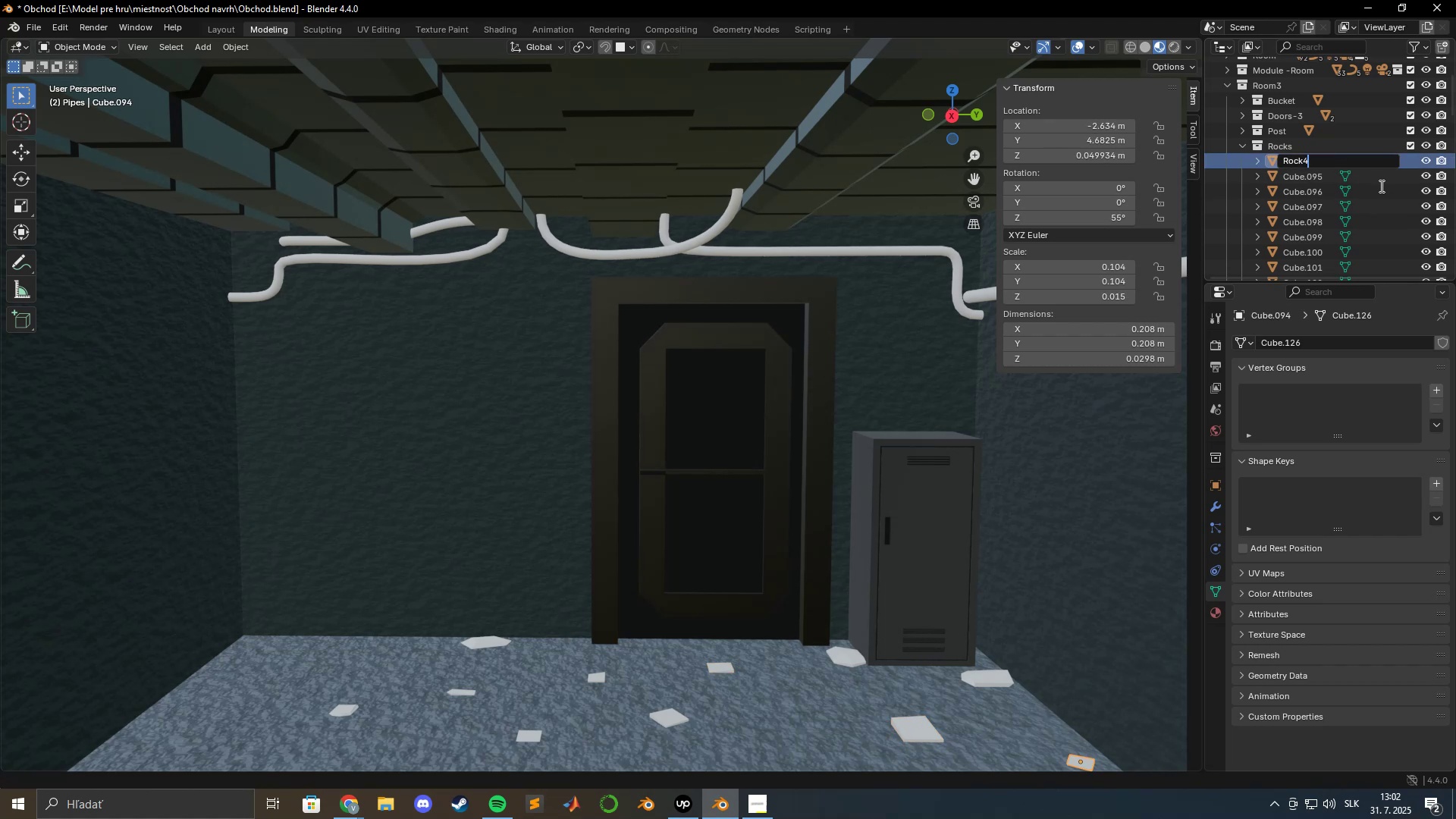 
key(Enter)
 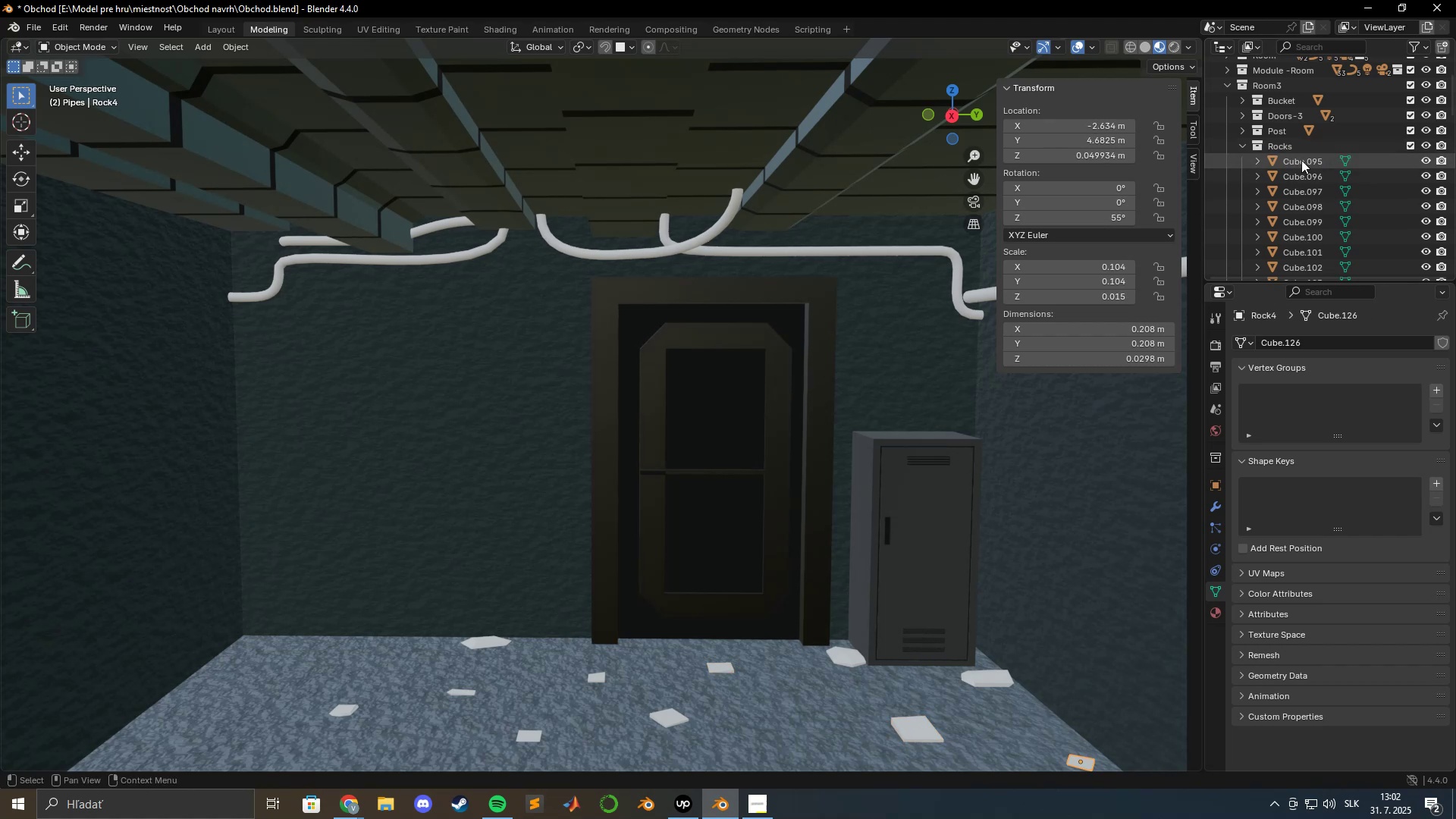 
double_click([1301, 162])
 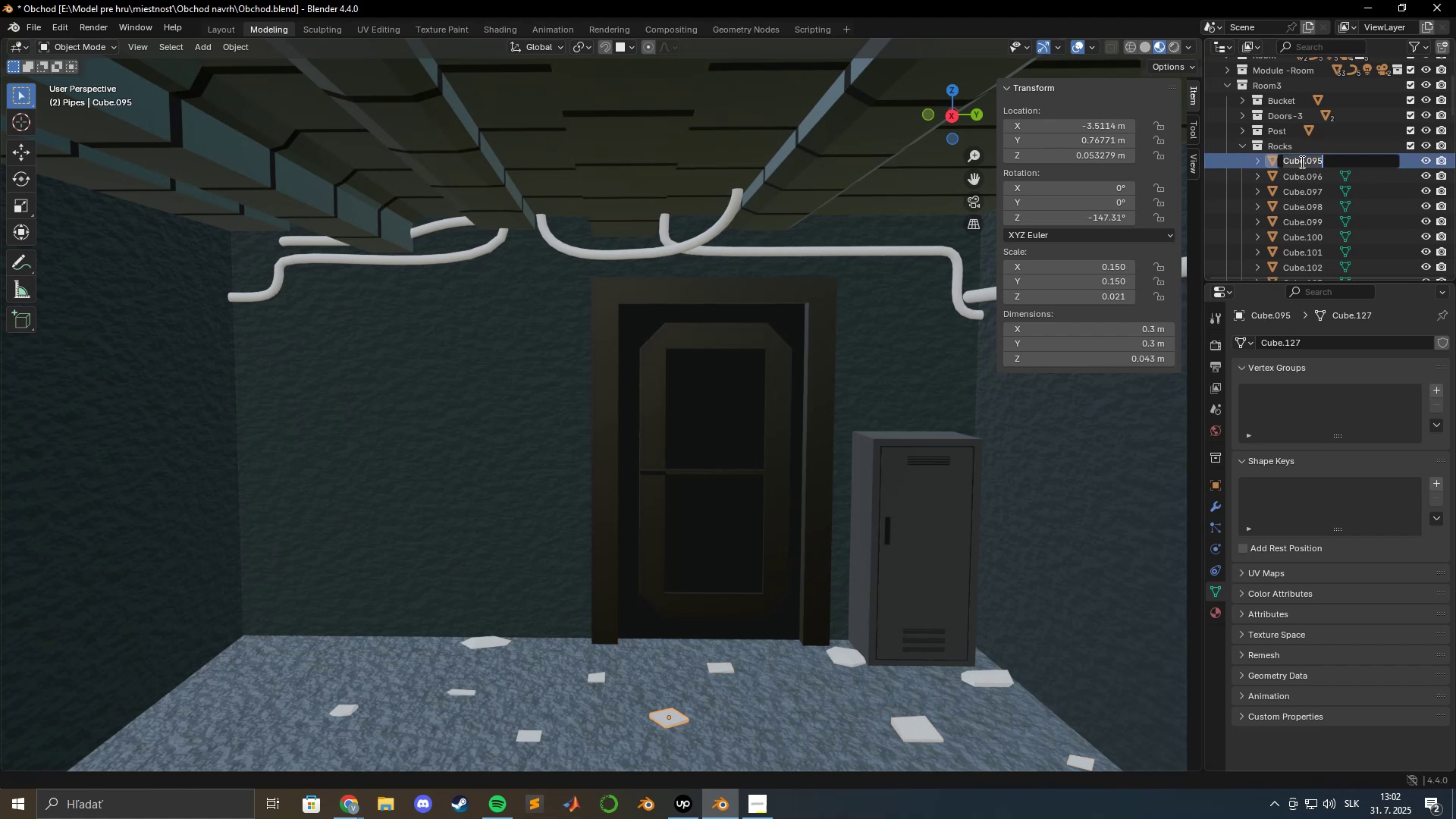 
key(Control+V)
 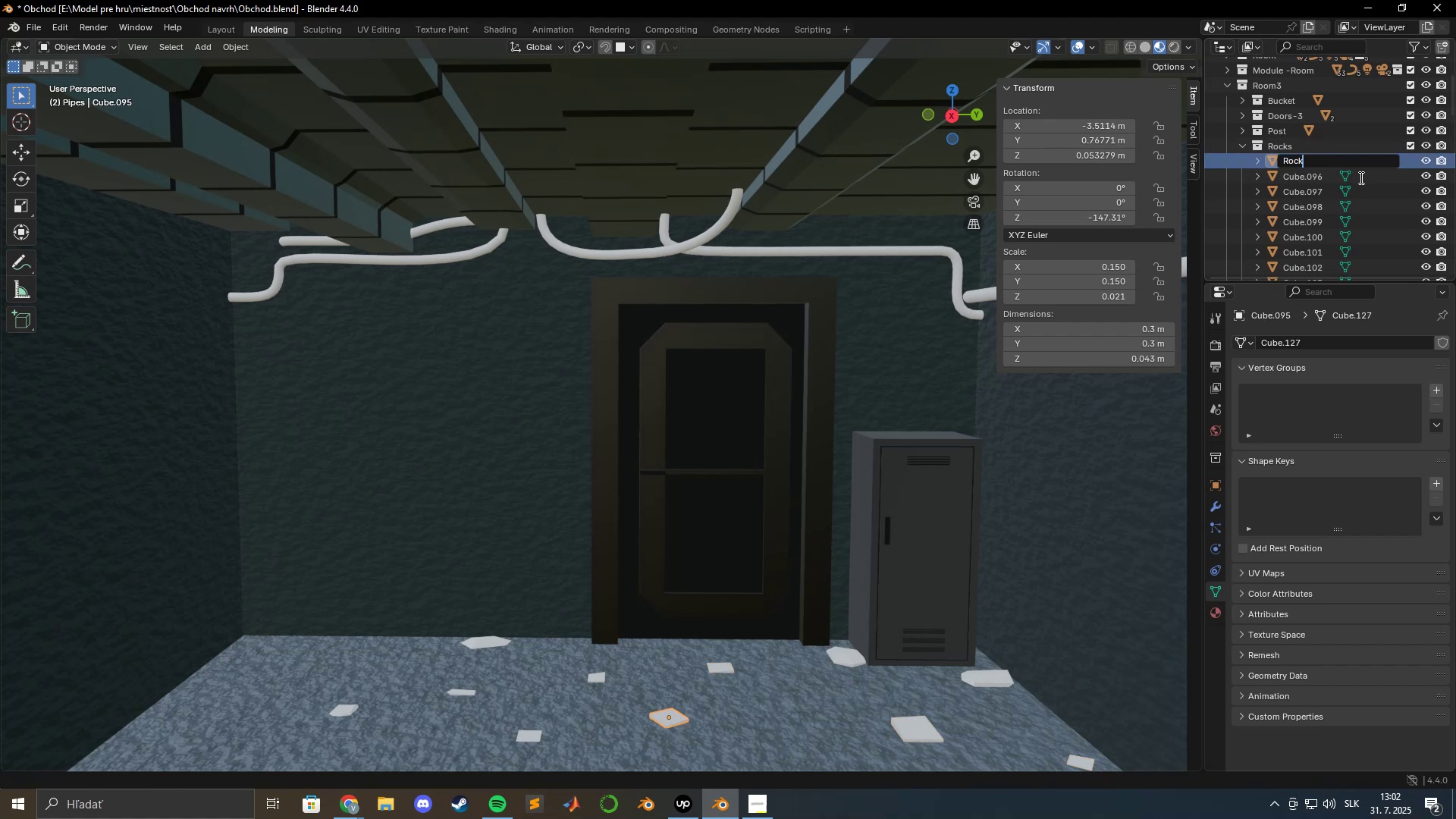 
key(Numpad5)
 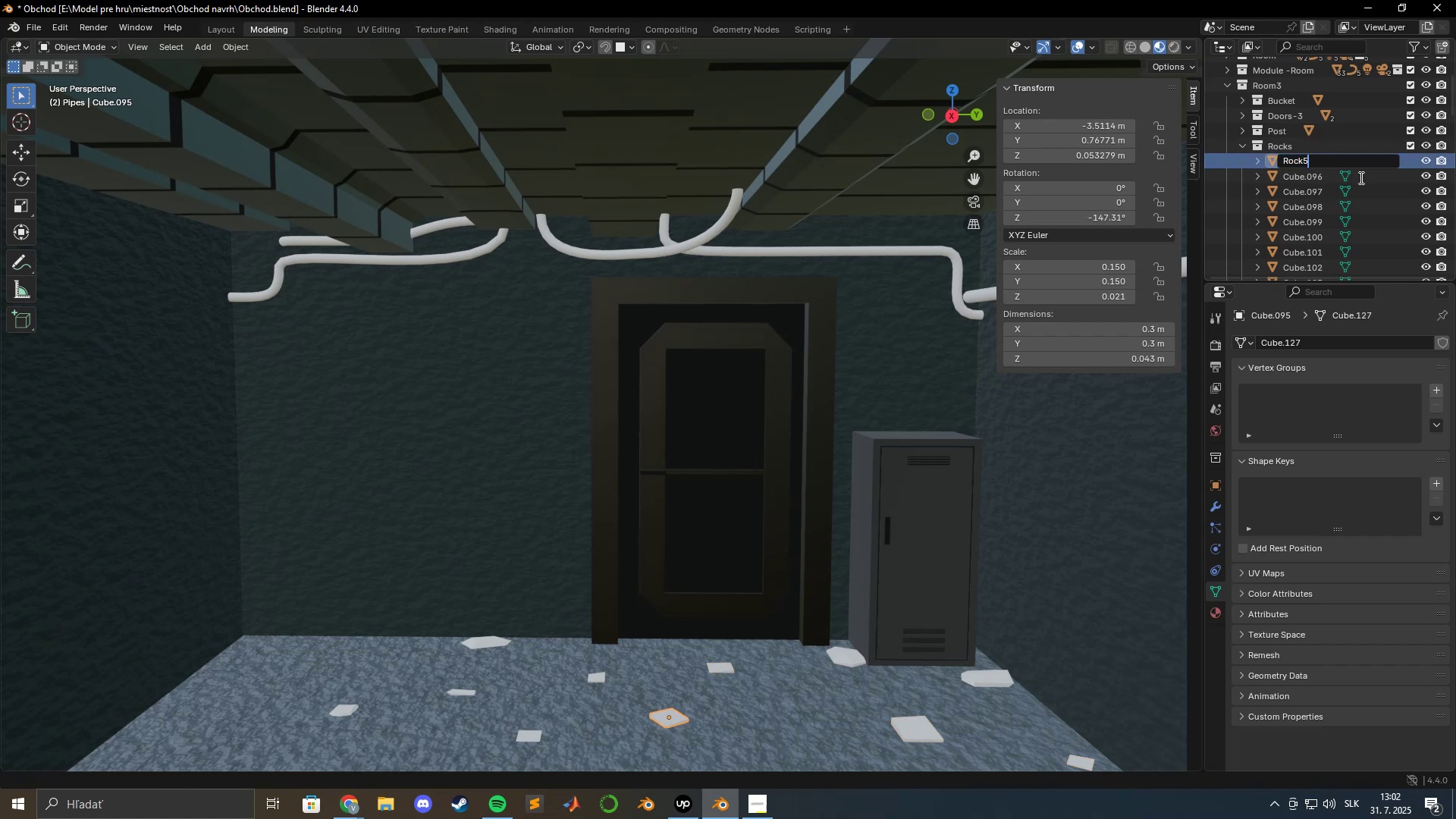 
key(Enter)
 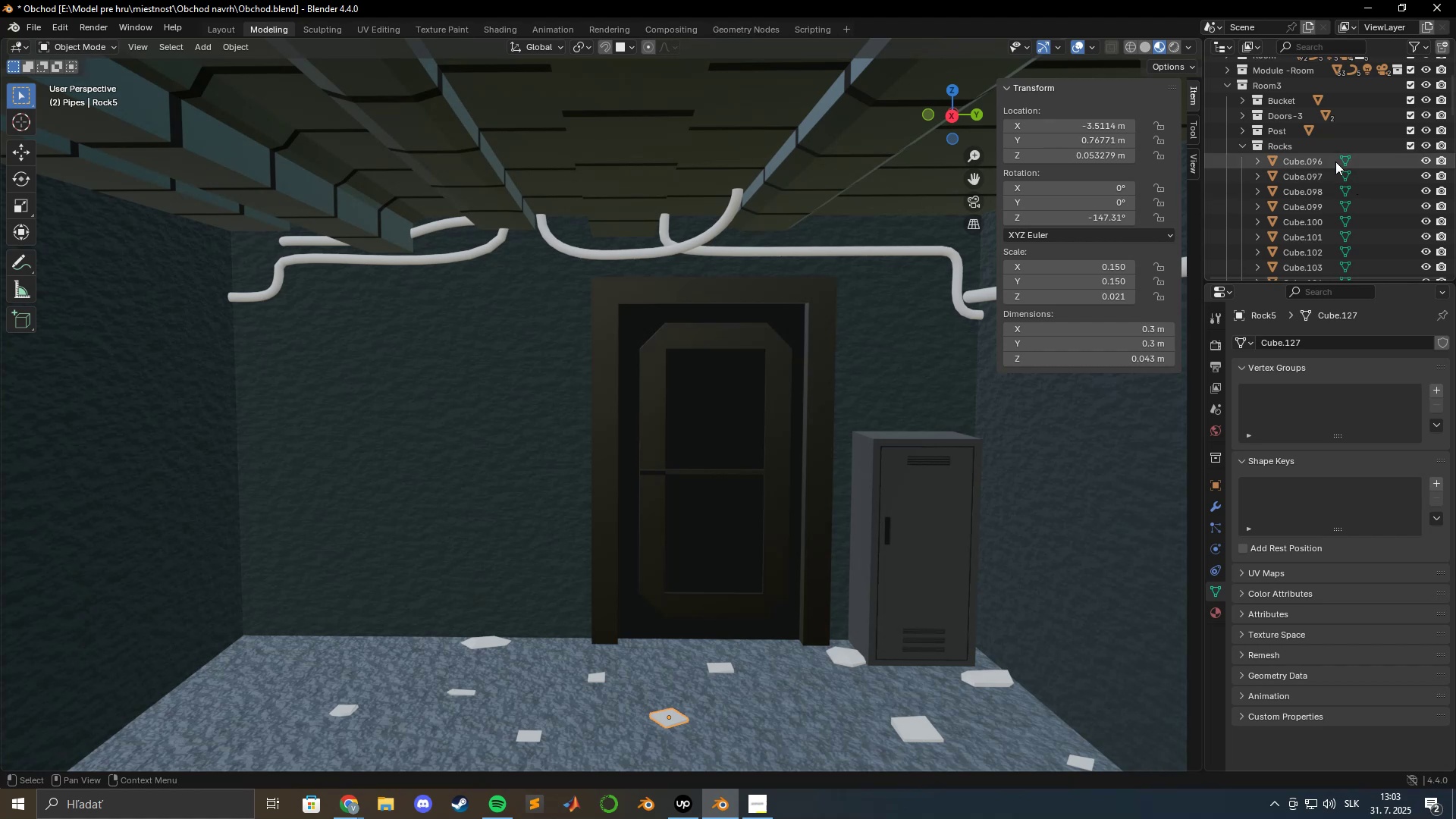 
double_click([1333, 161])
 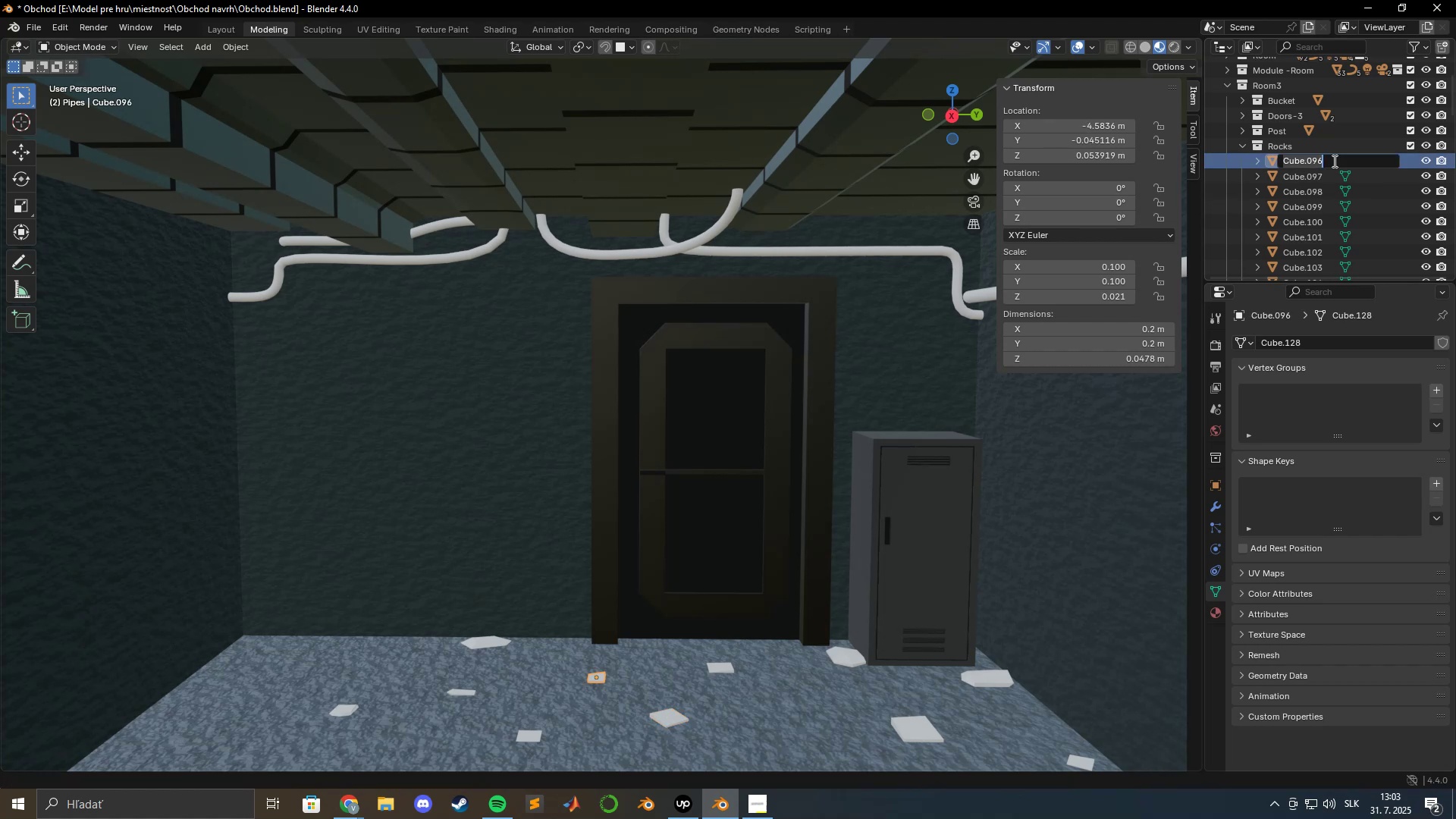 
key(Control+V)
 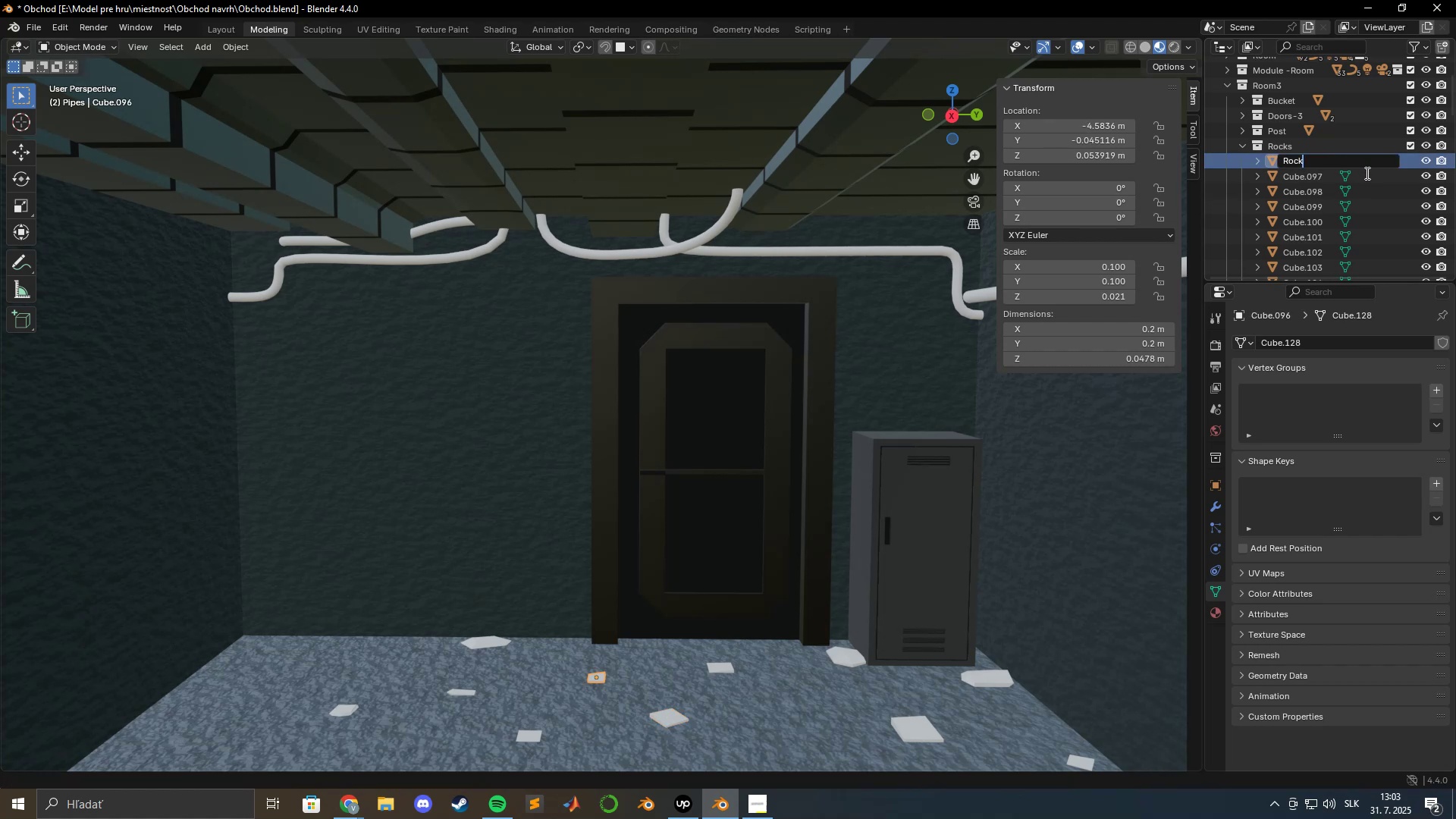 
key(Numpad6)
 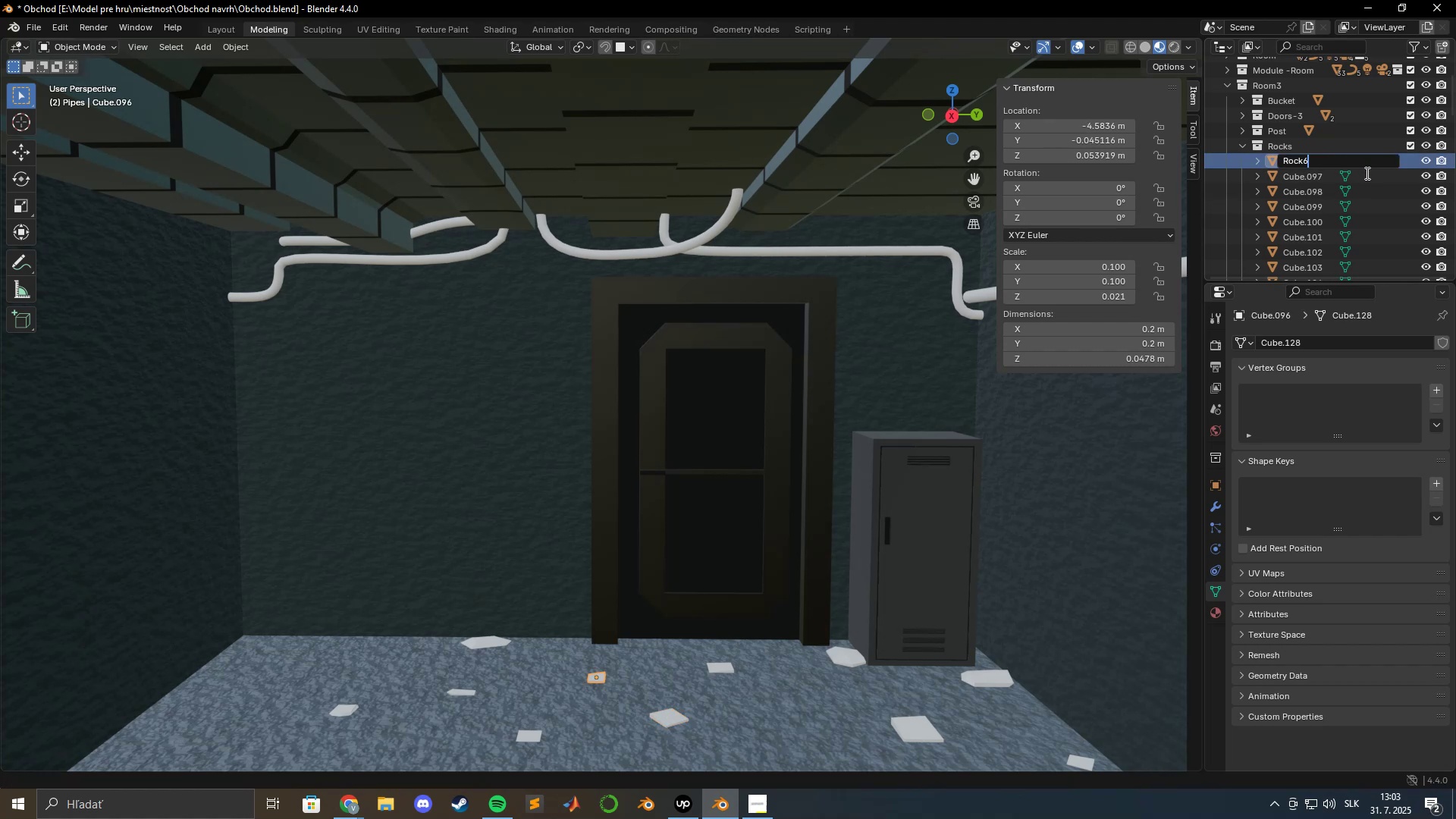 
key(Enter)
 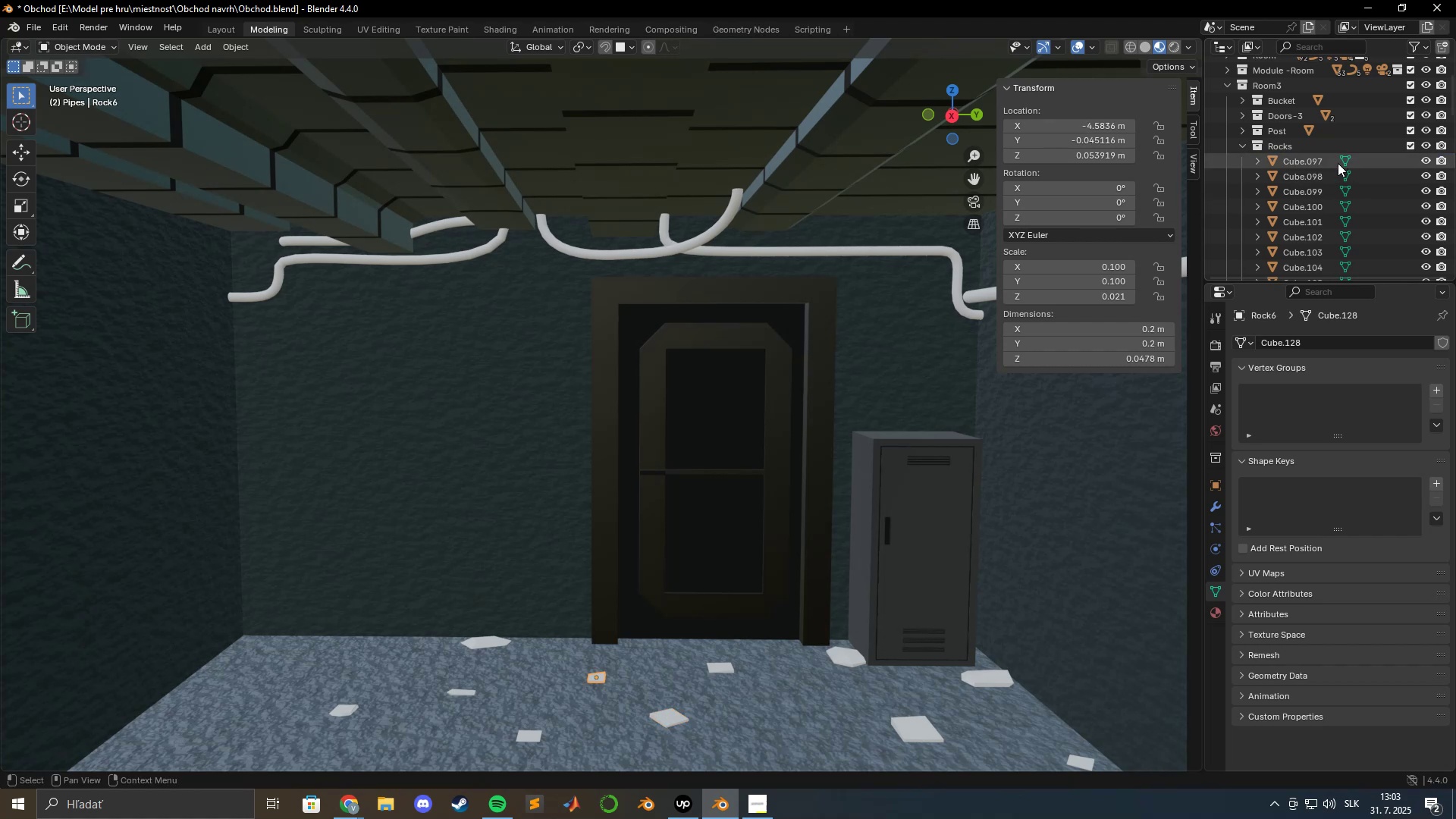 
double_click([1334, 161])
 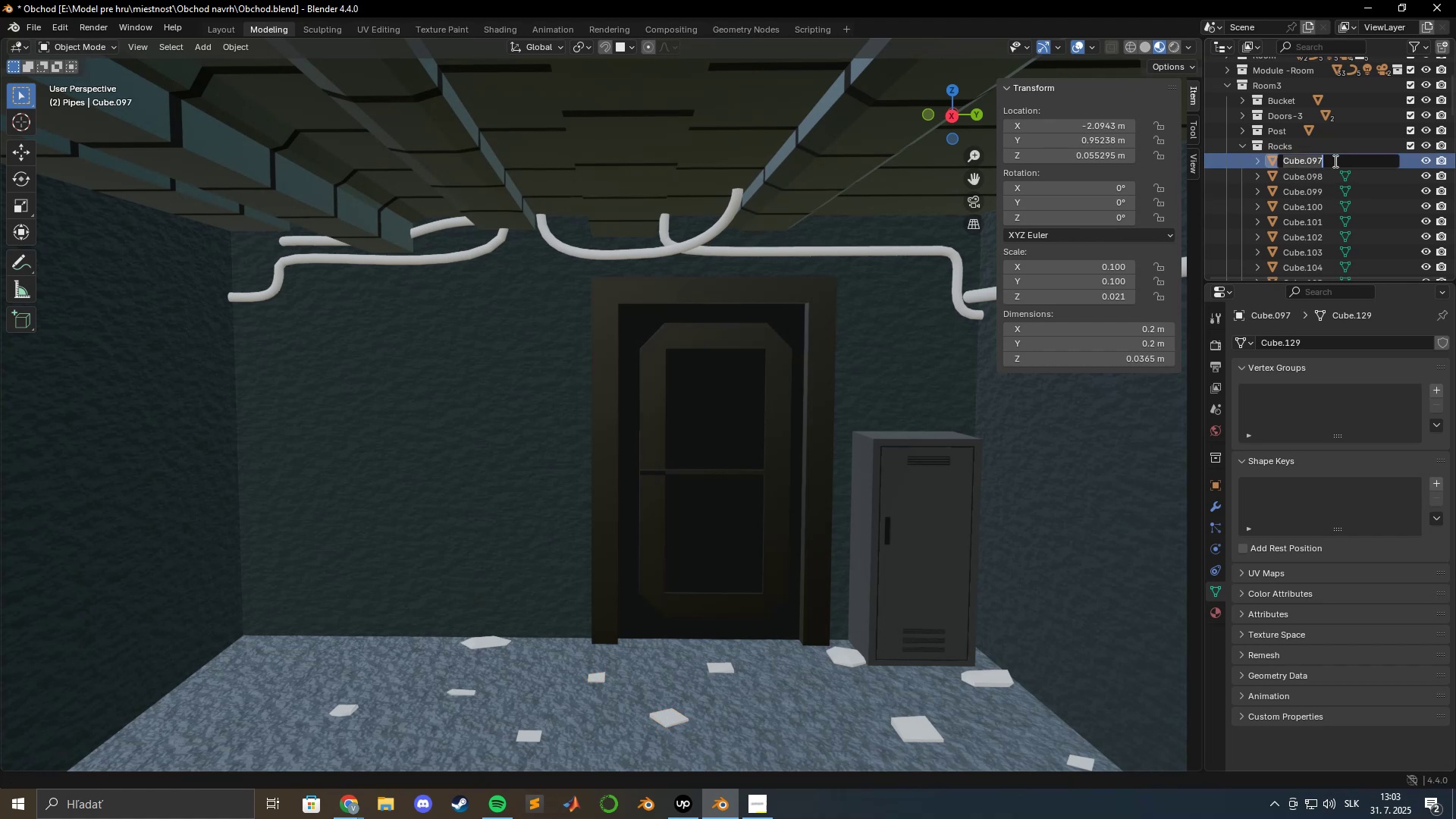 
triple_click([1334, 161])
 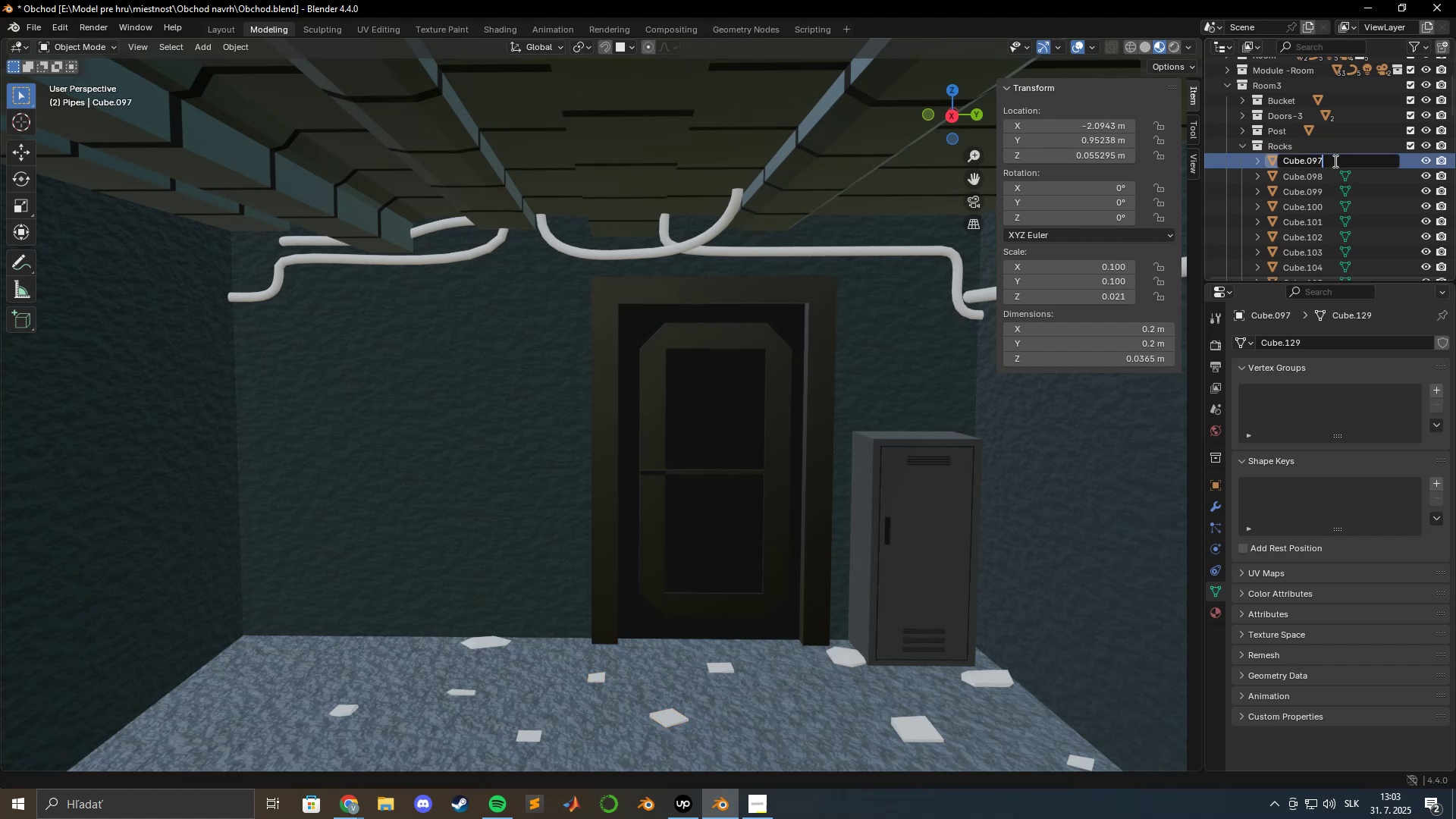 
key(Control+ControlLeft)
 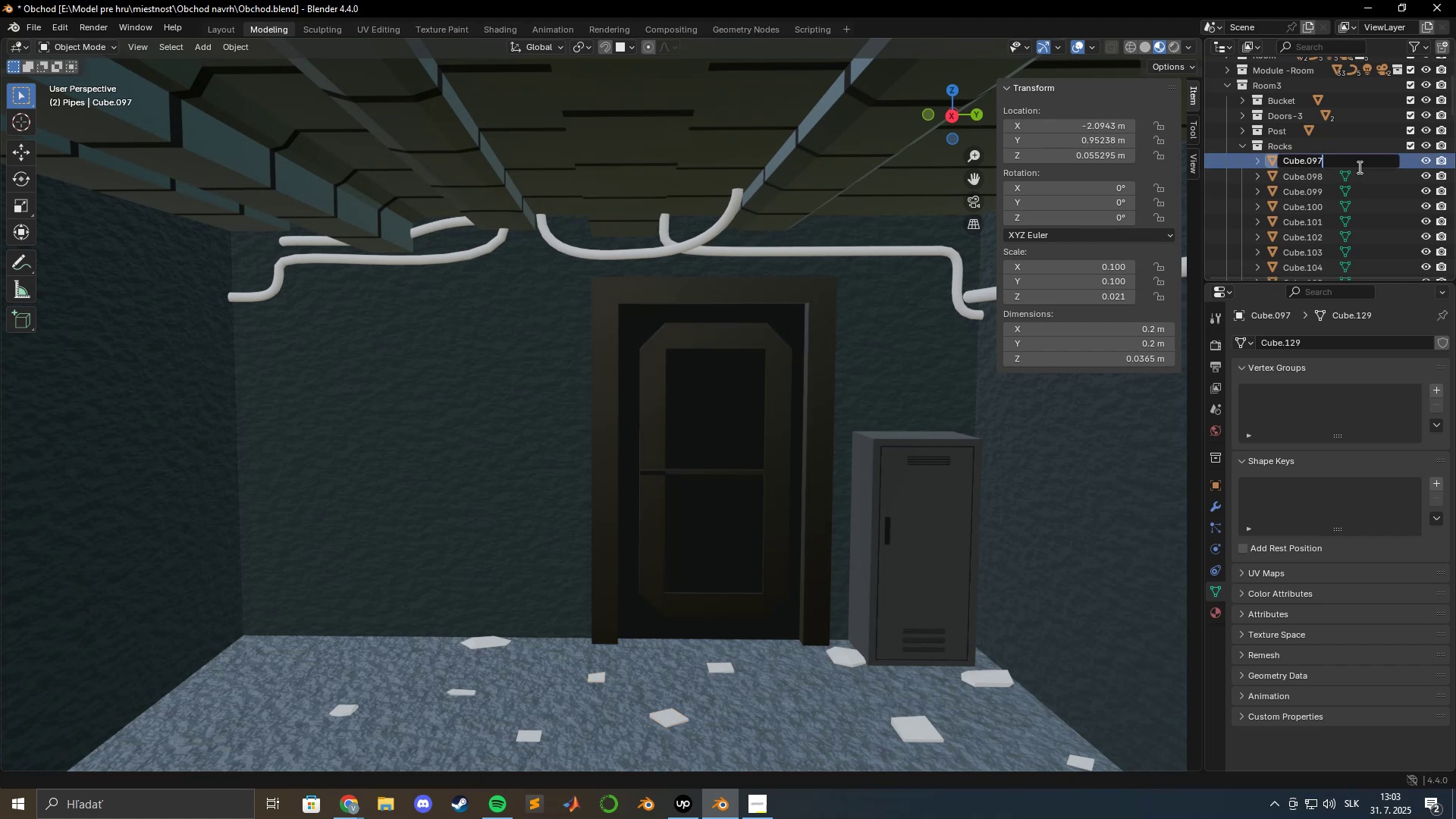 
double_click([1358, 167])
 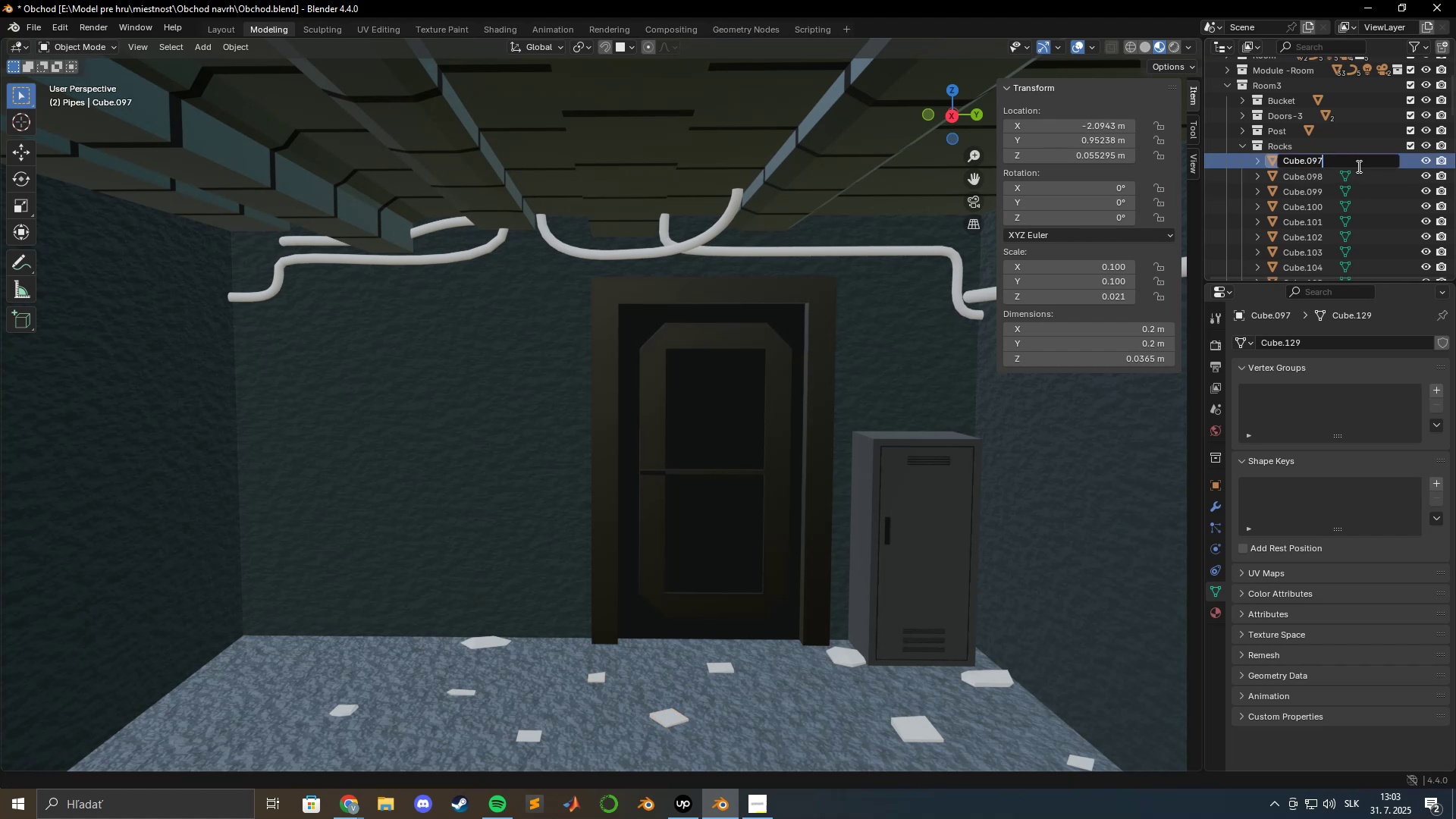 
triple_click([1357, 166])
 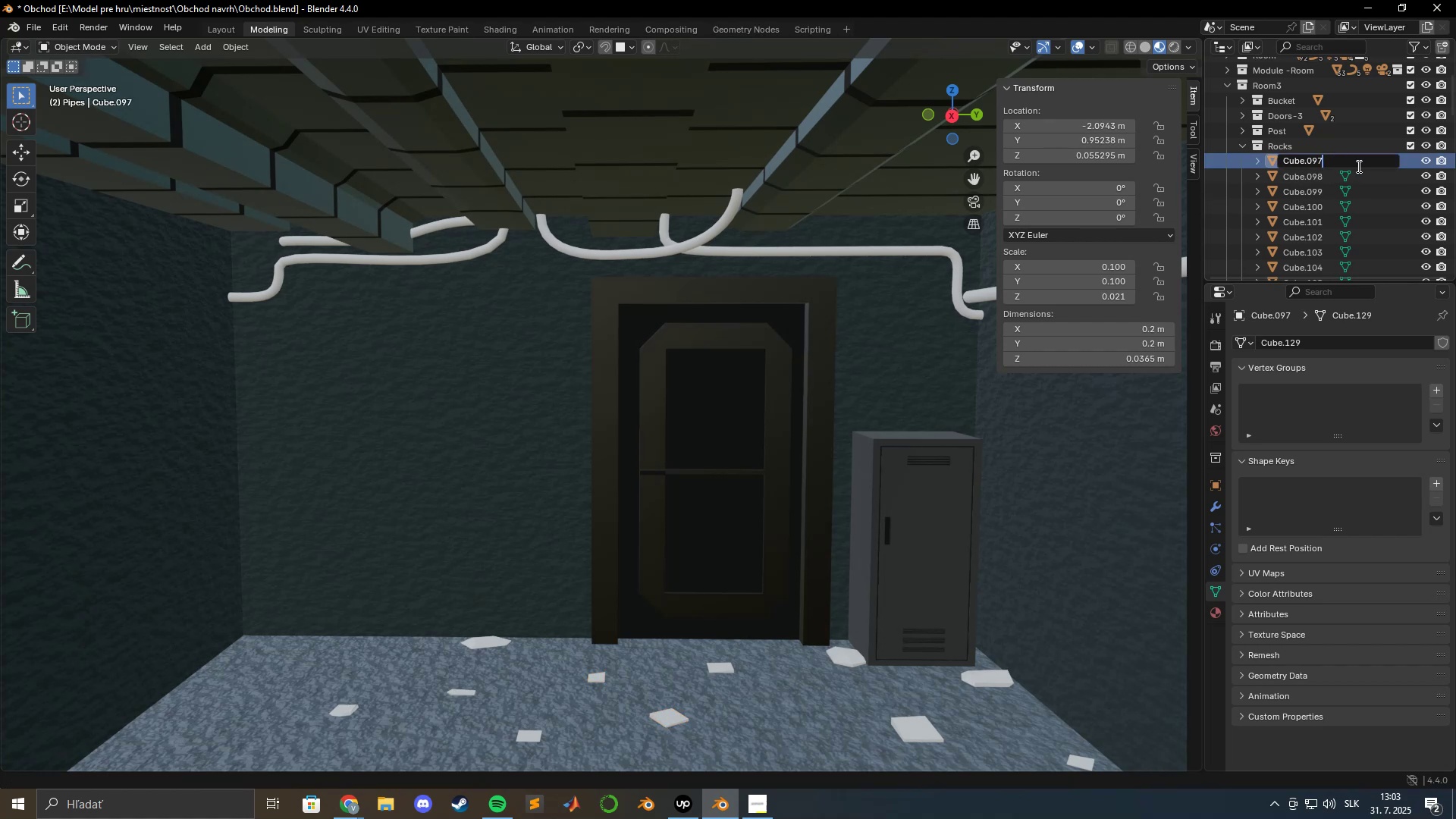 
left_click_drag(start_coordinate=[1357, 166], to_coordinate=[1222, 162])
 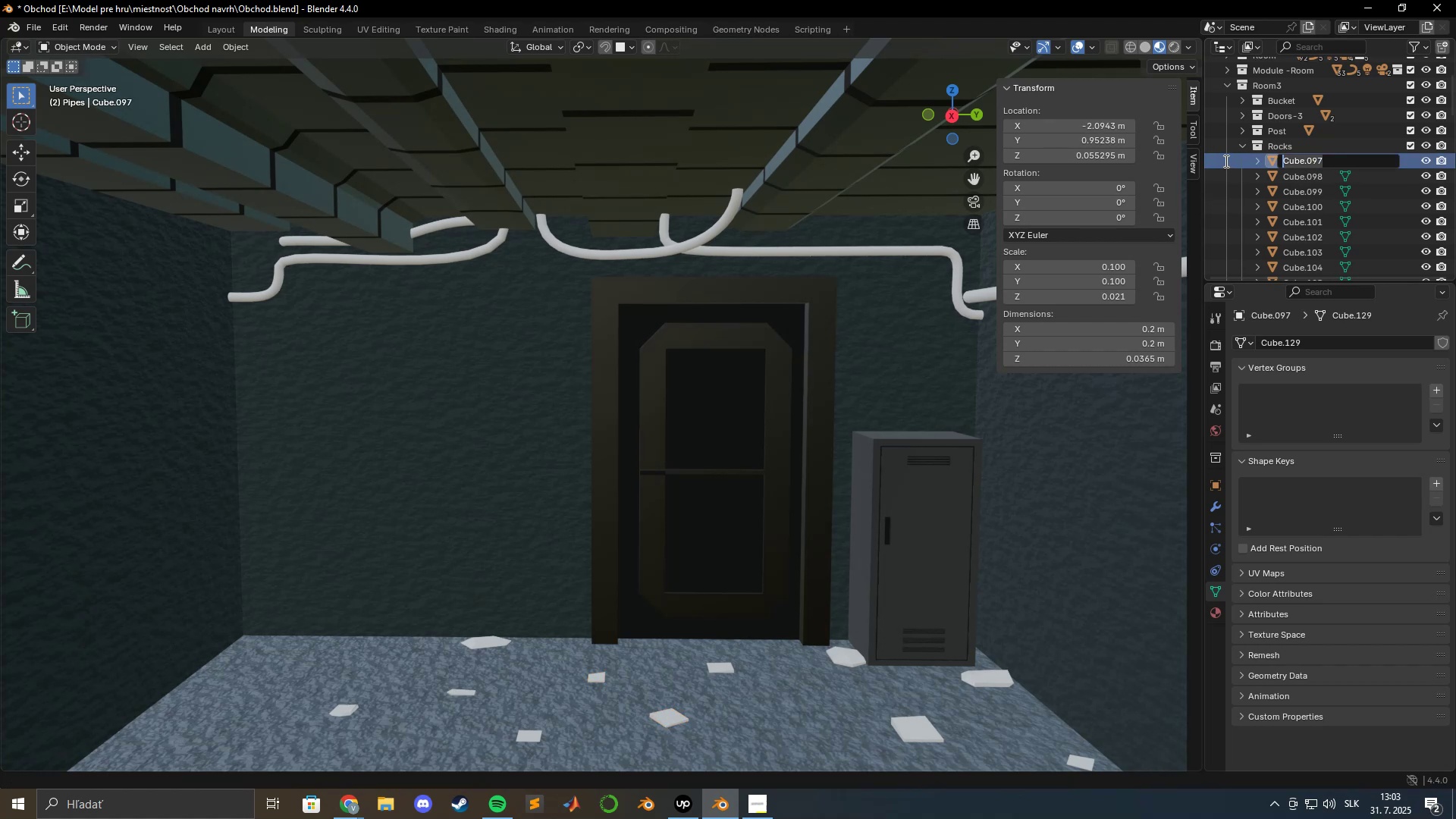 
key(Control+V)
 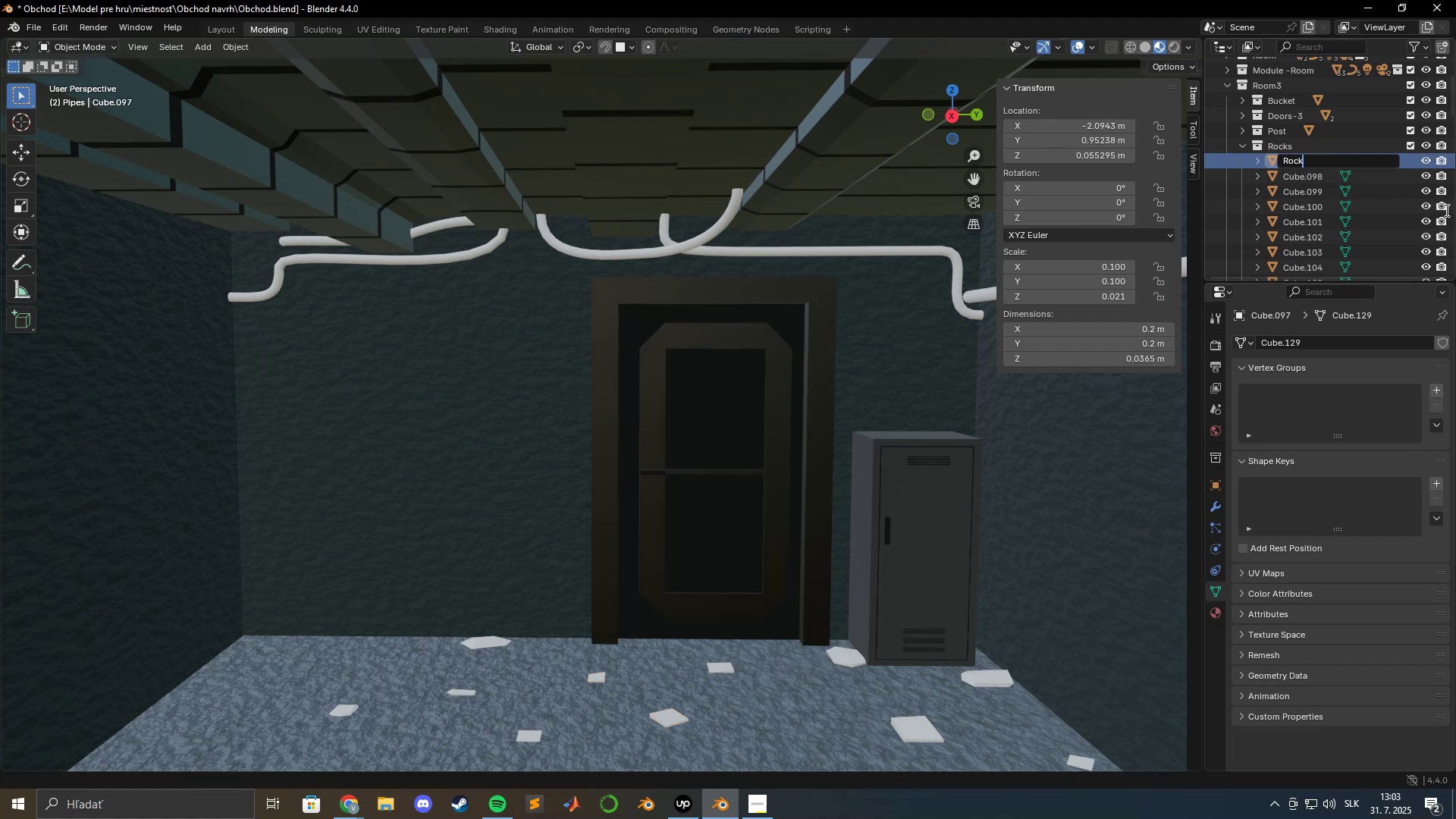 
key(Numpad7)
 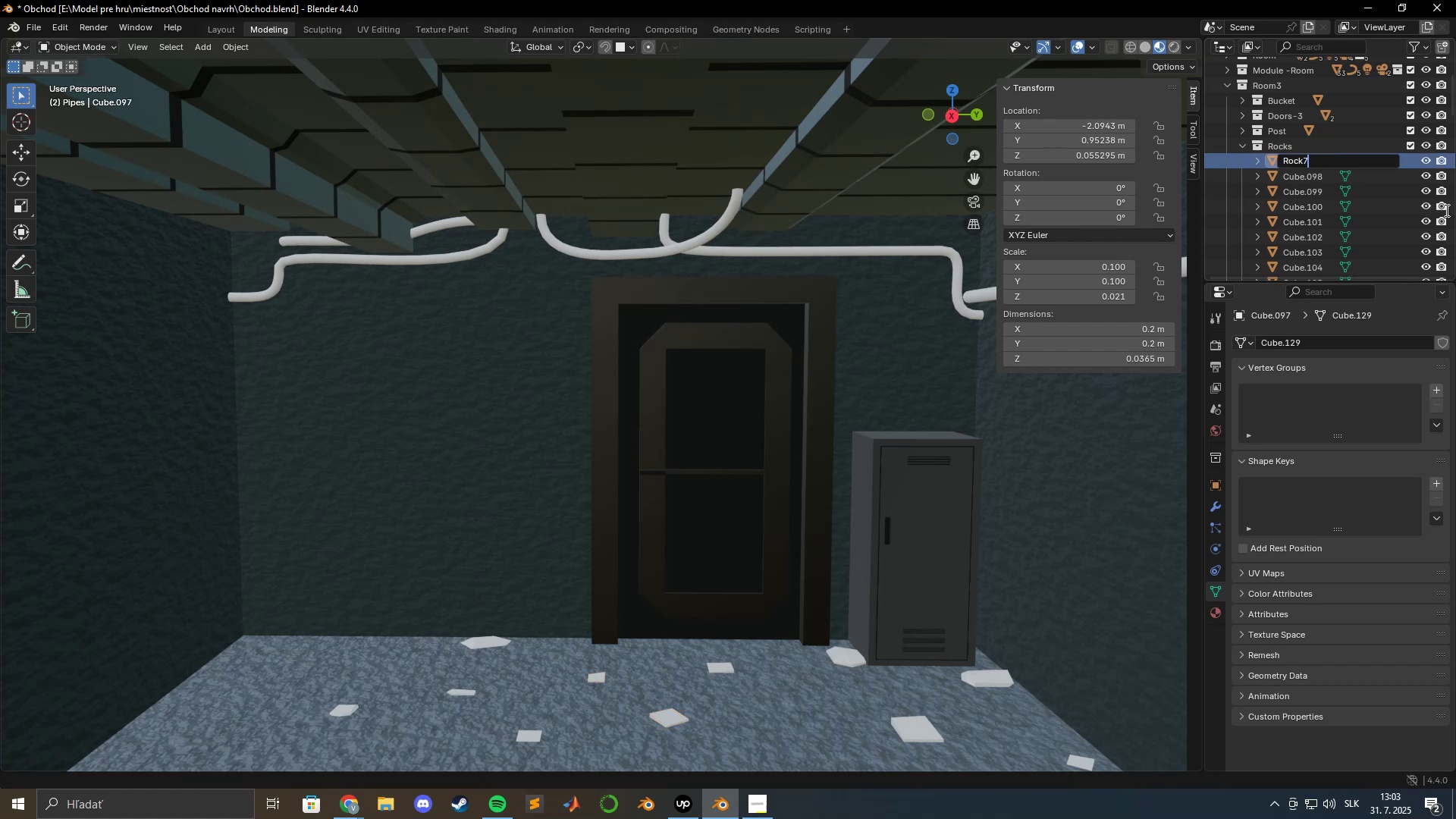 
key(Enter)
 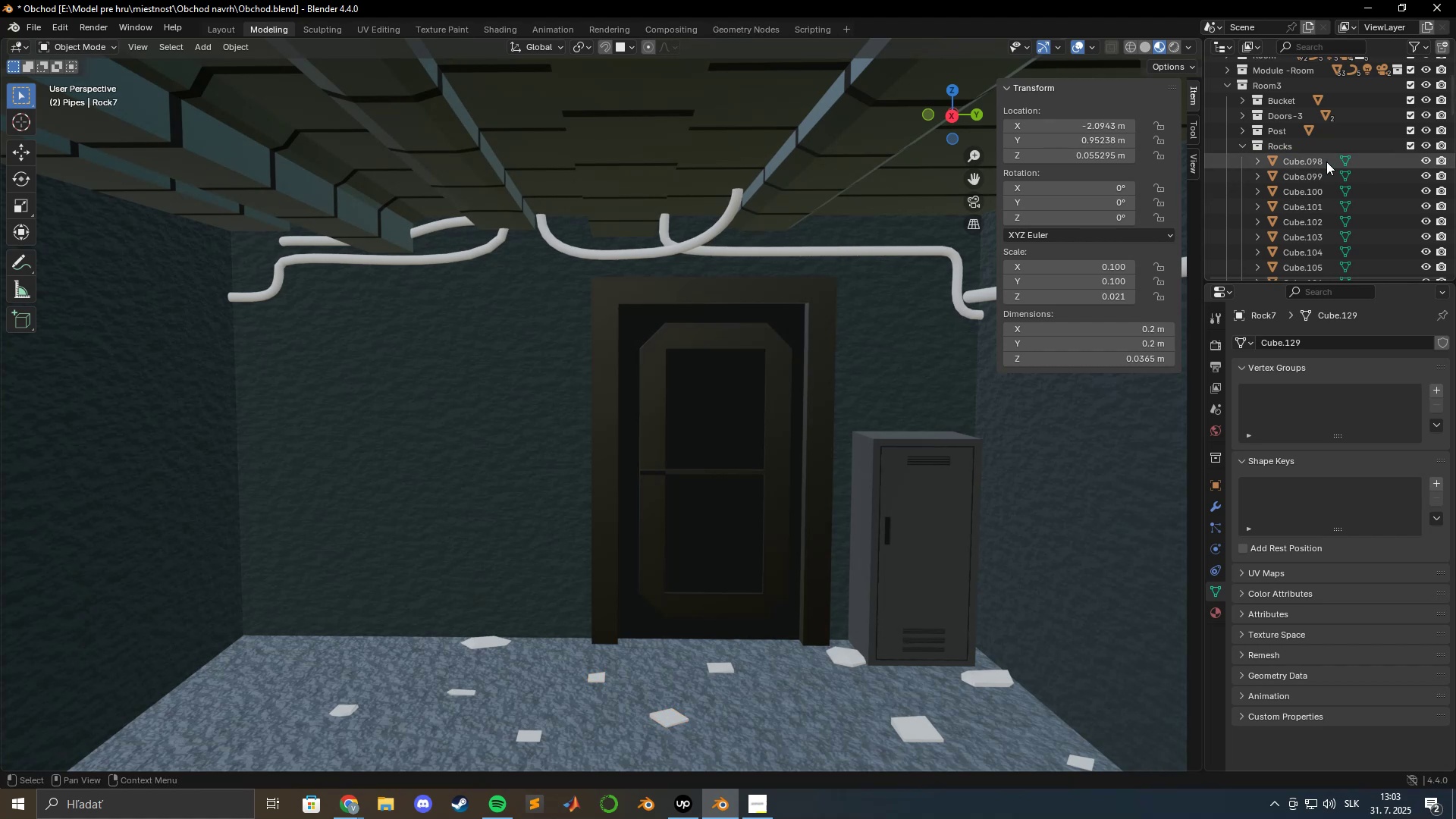 
double_click([1316, 162])
 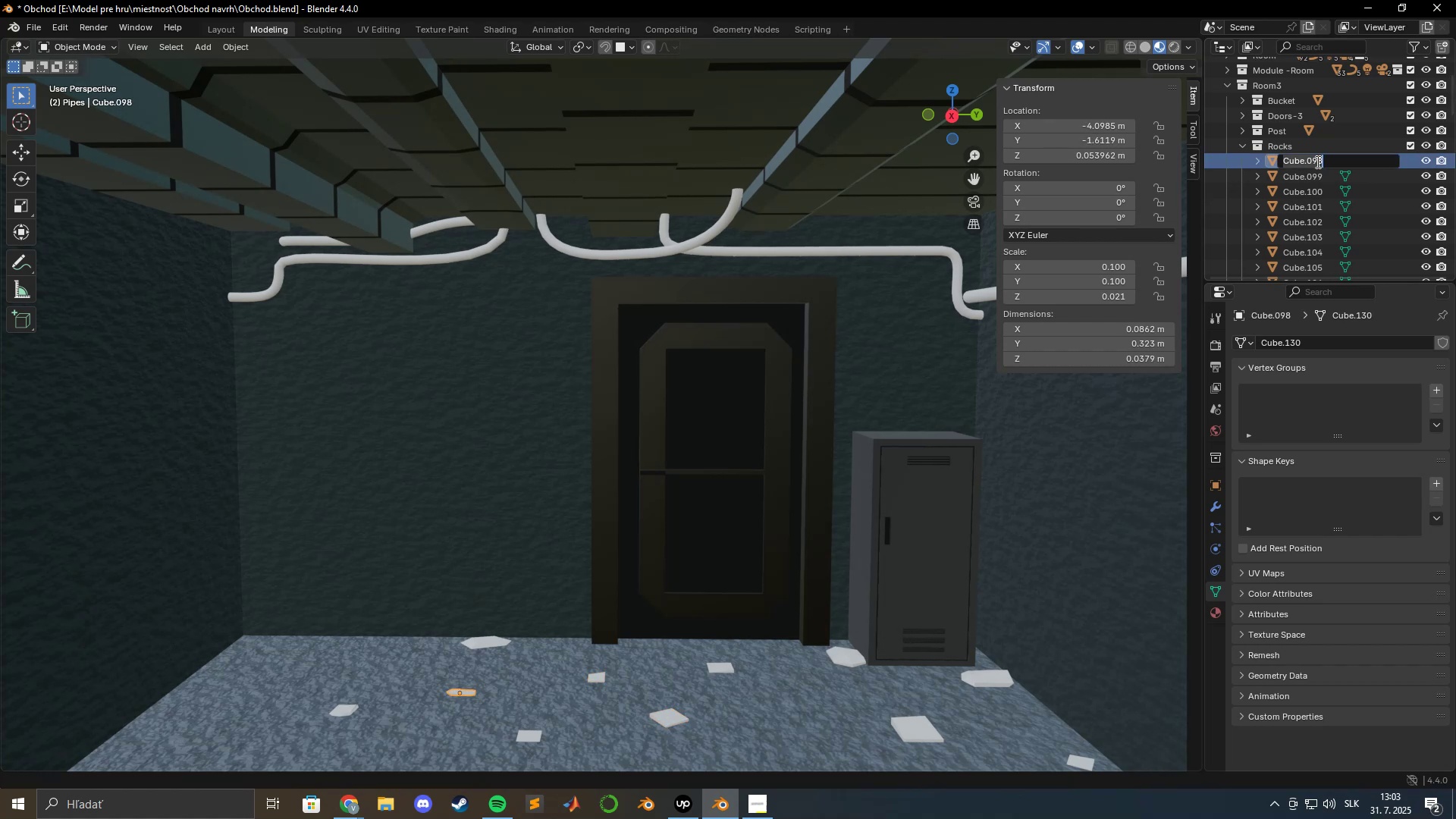 
key(Control+V)
 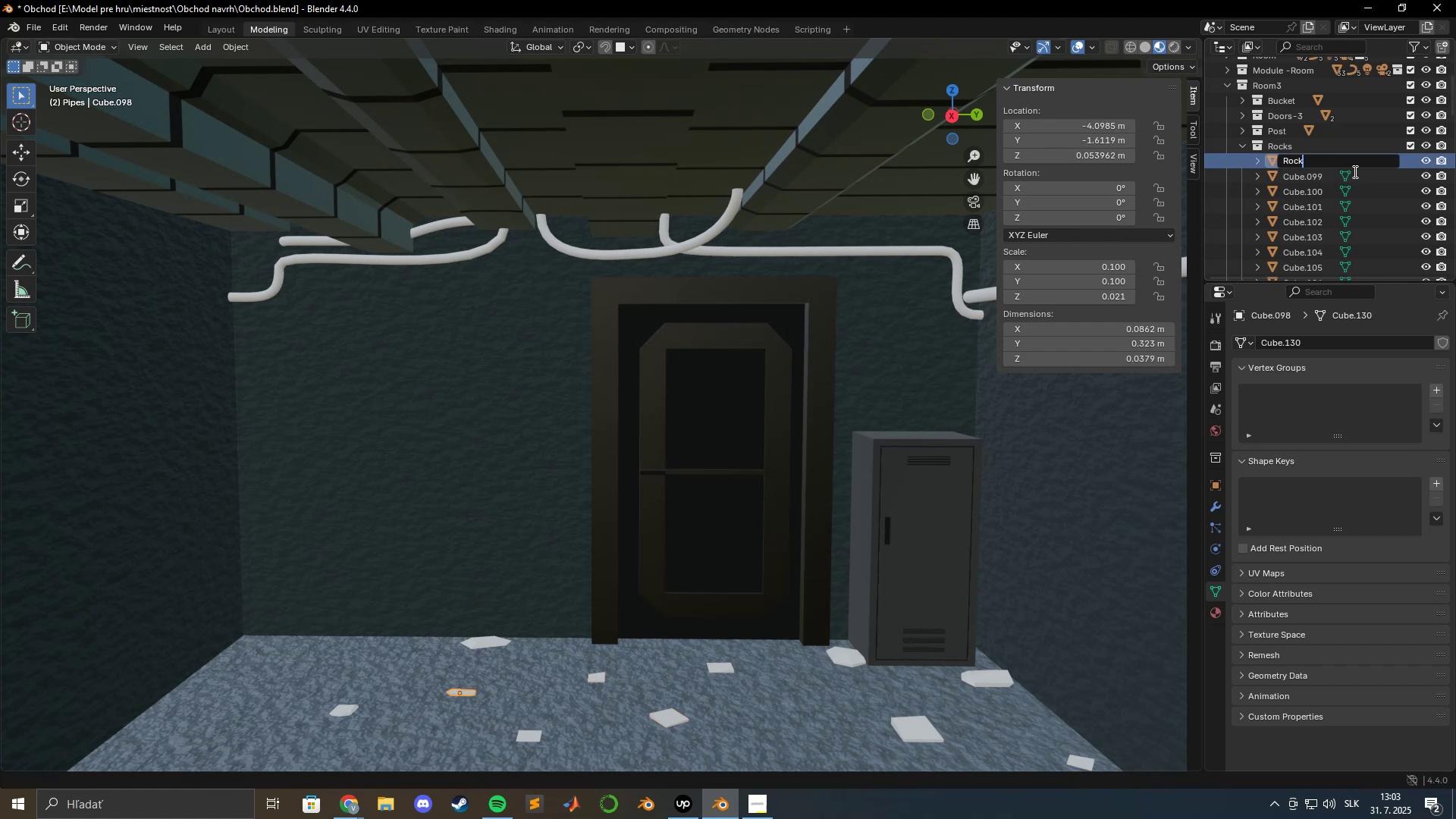 
key(Numpad8)
 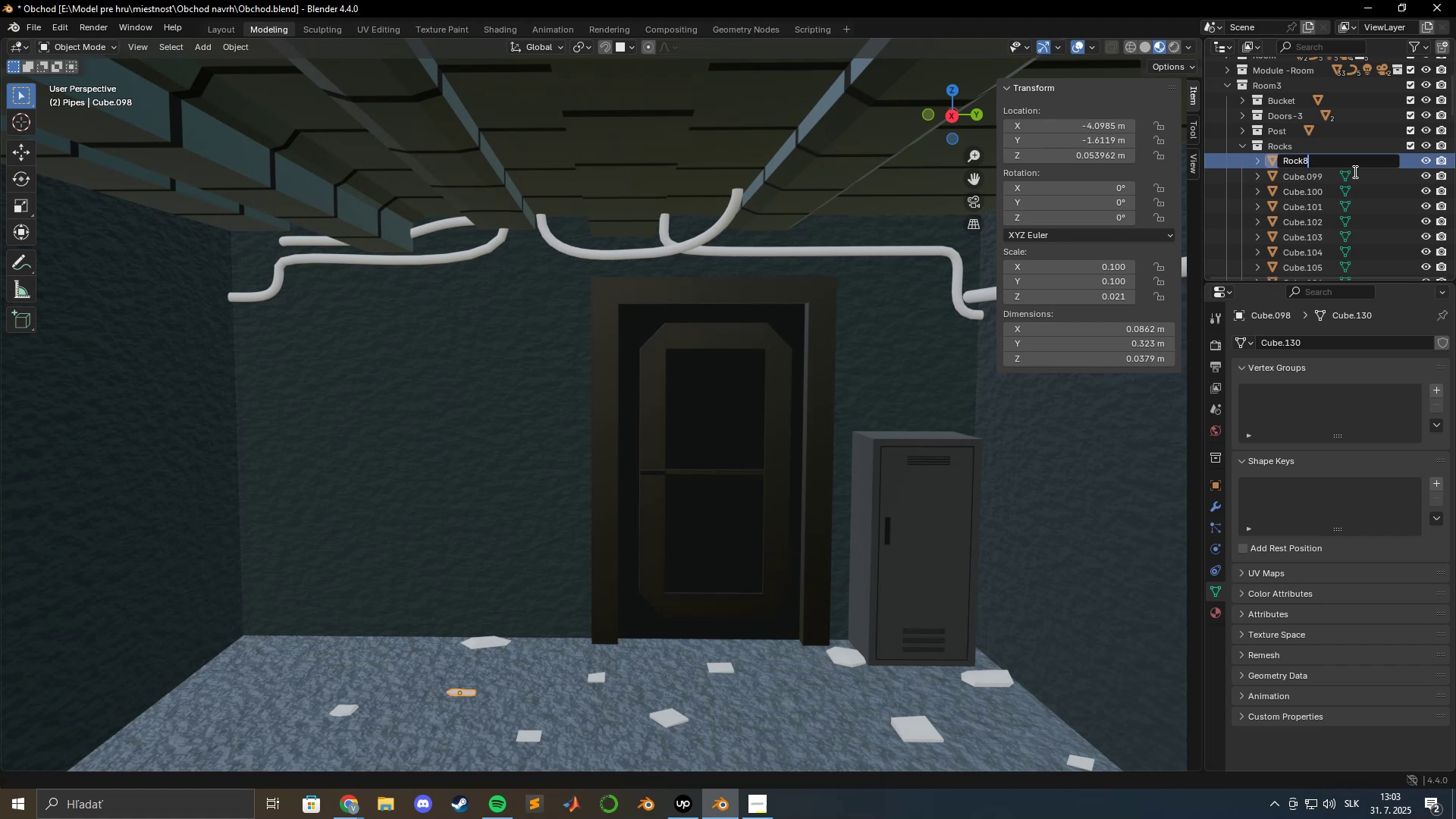 
key(Enter)
 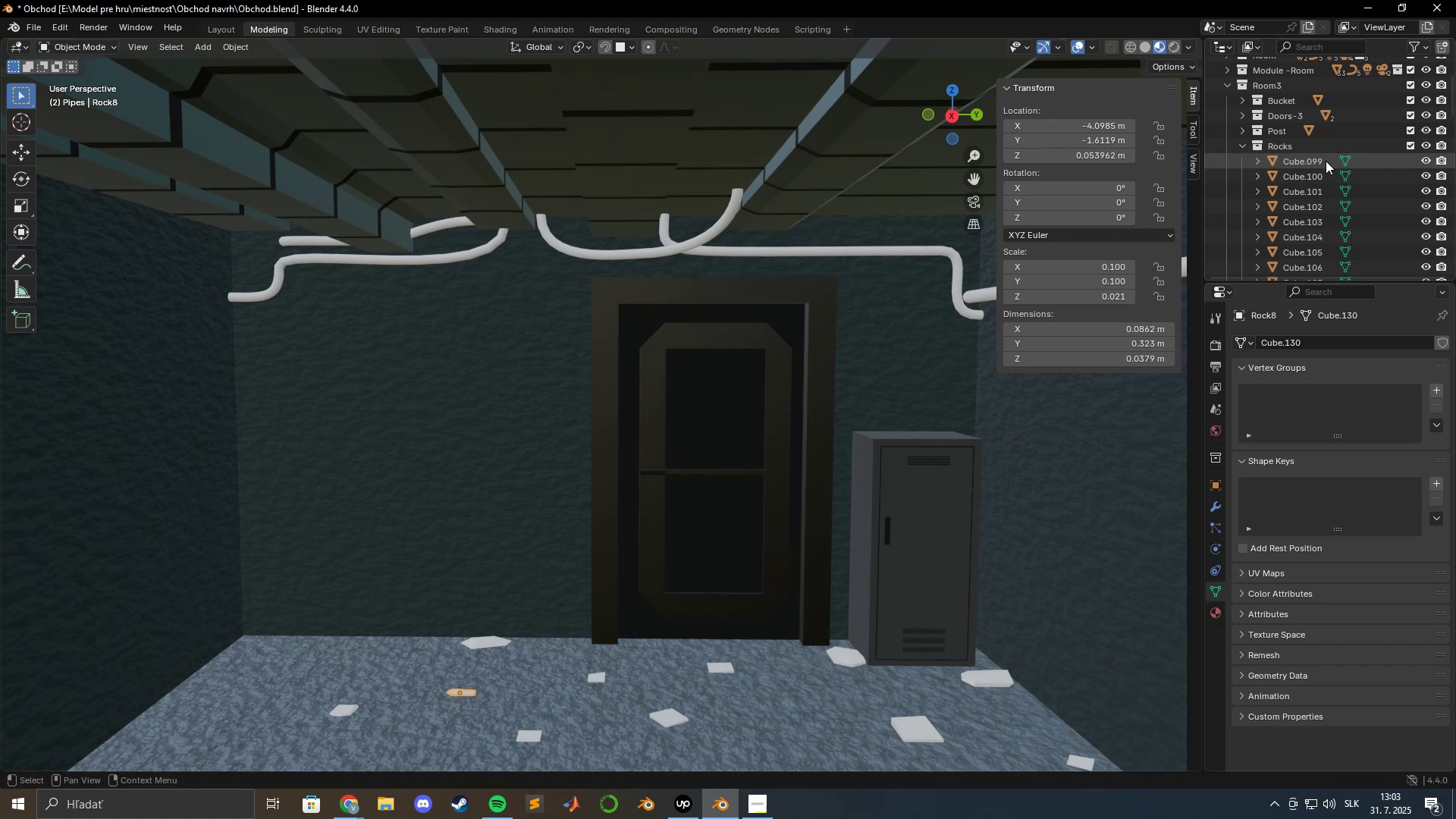 
double_click([1325, 161])
 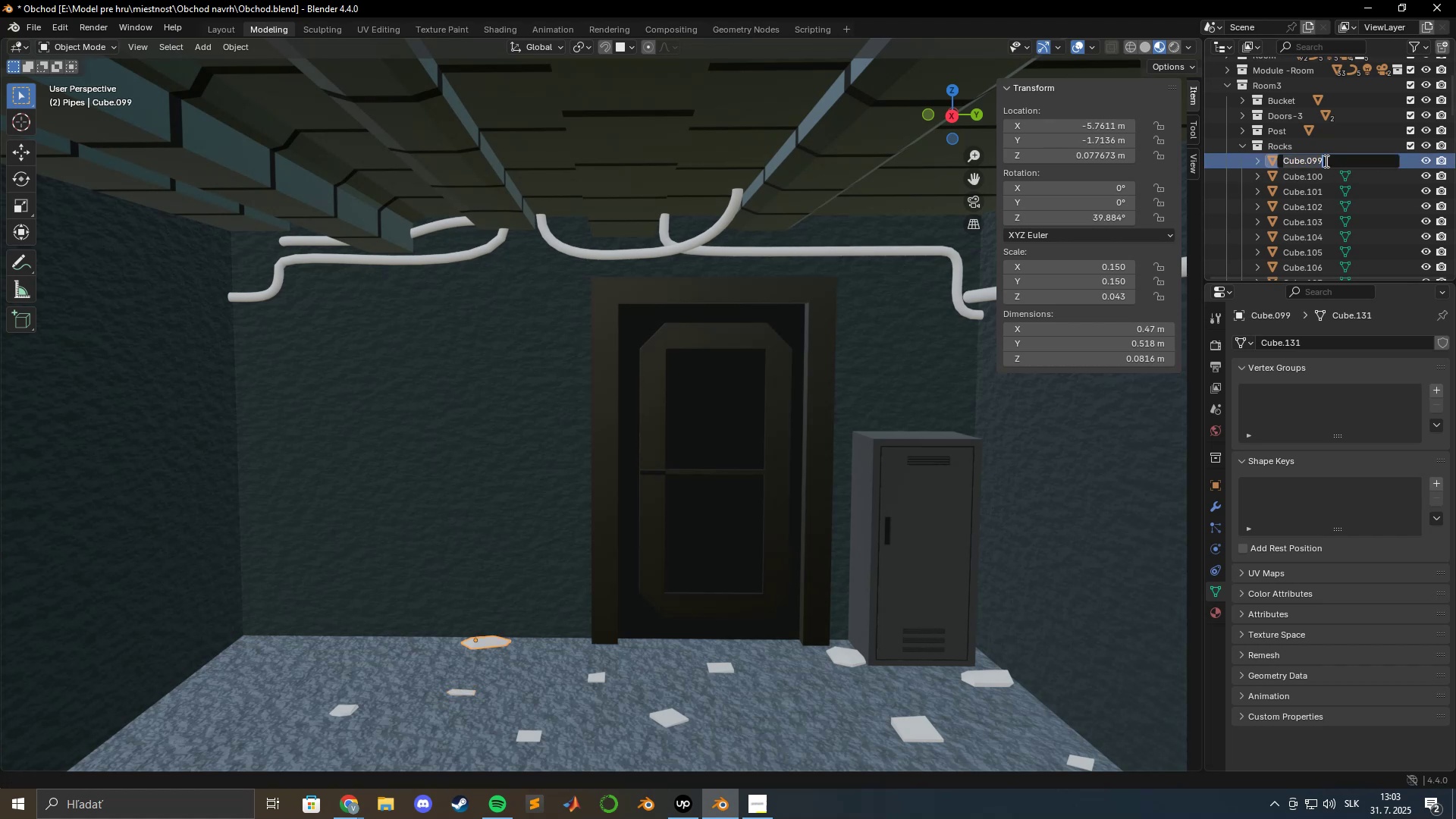 
key(Control+V)
 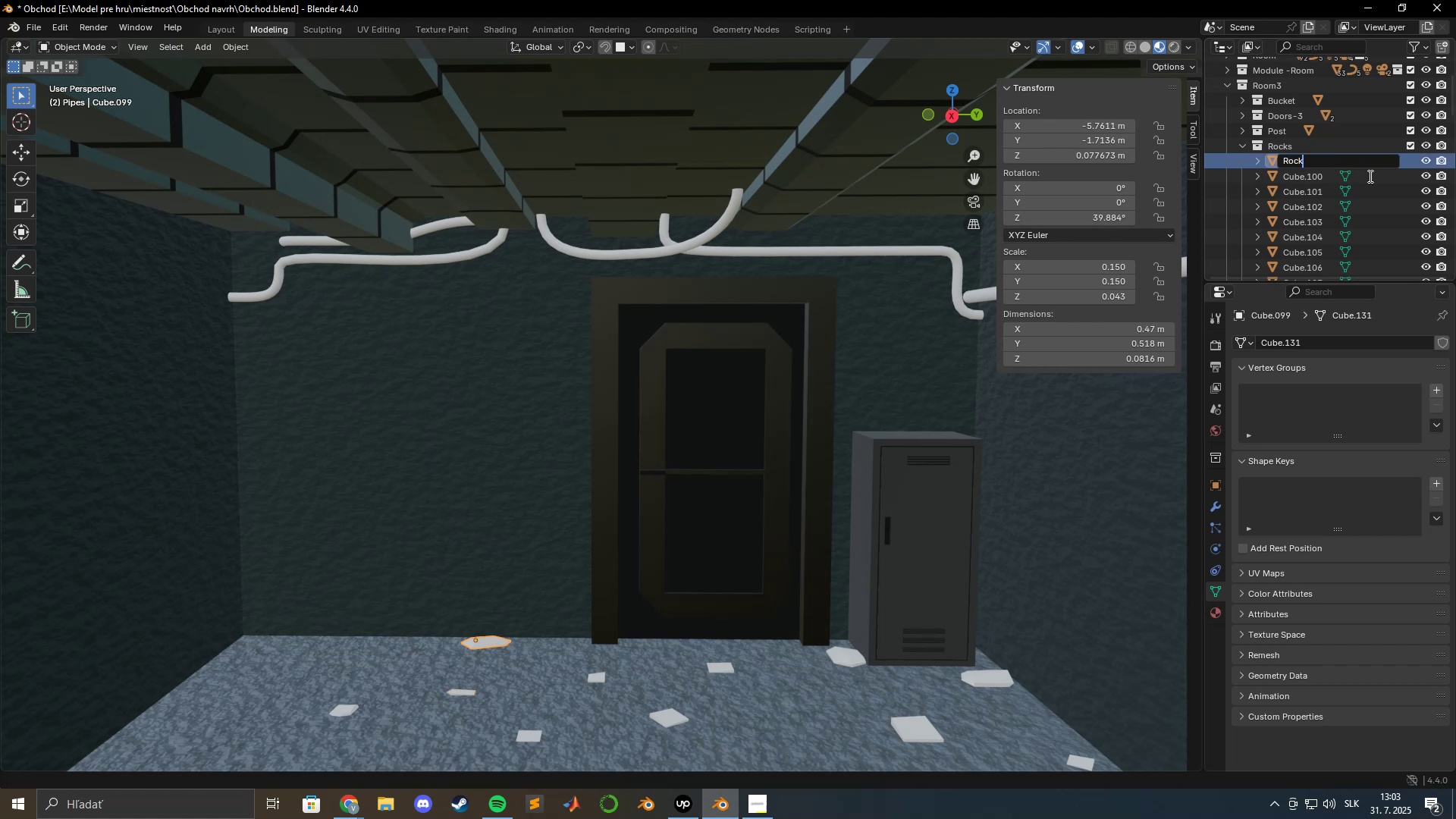 
key(Numpad9)
 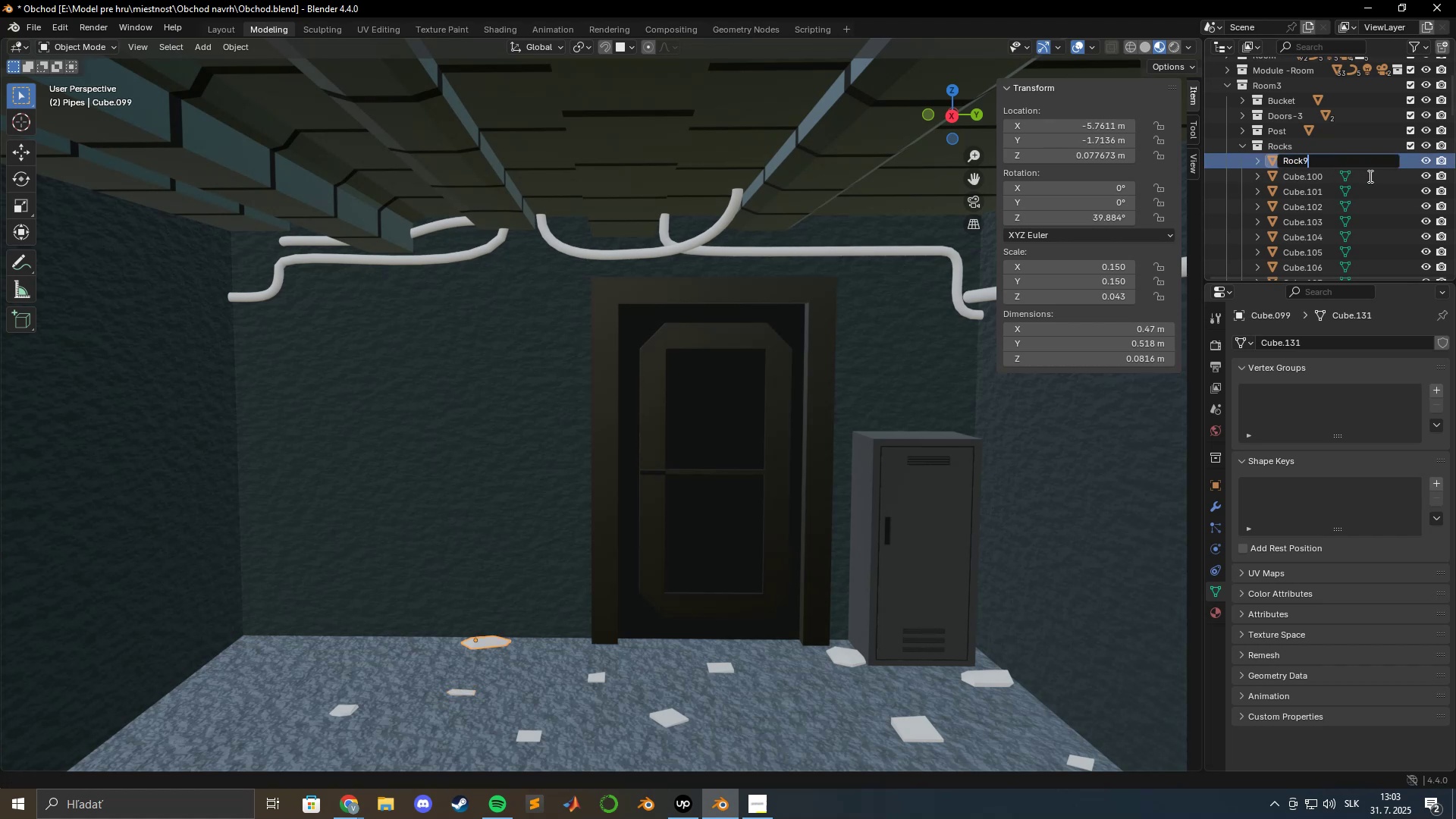 
key(Enter)
 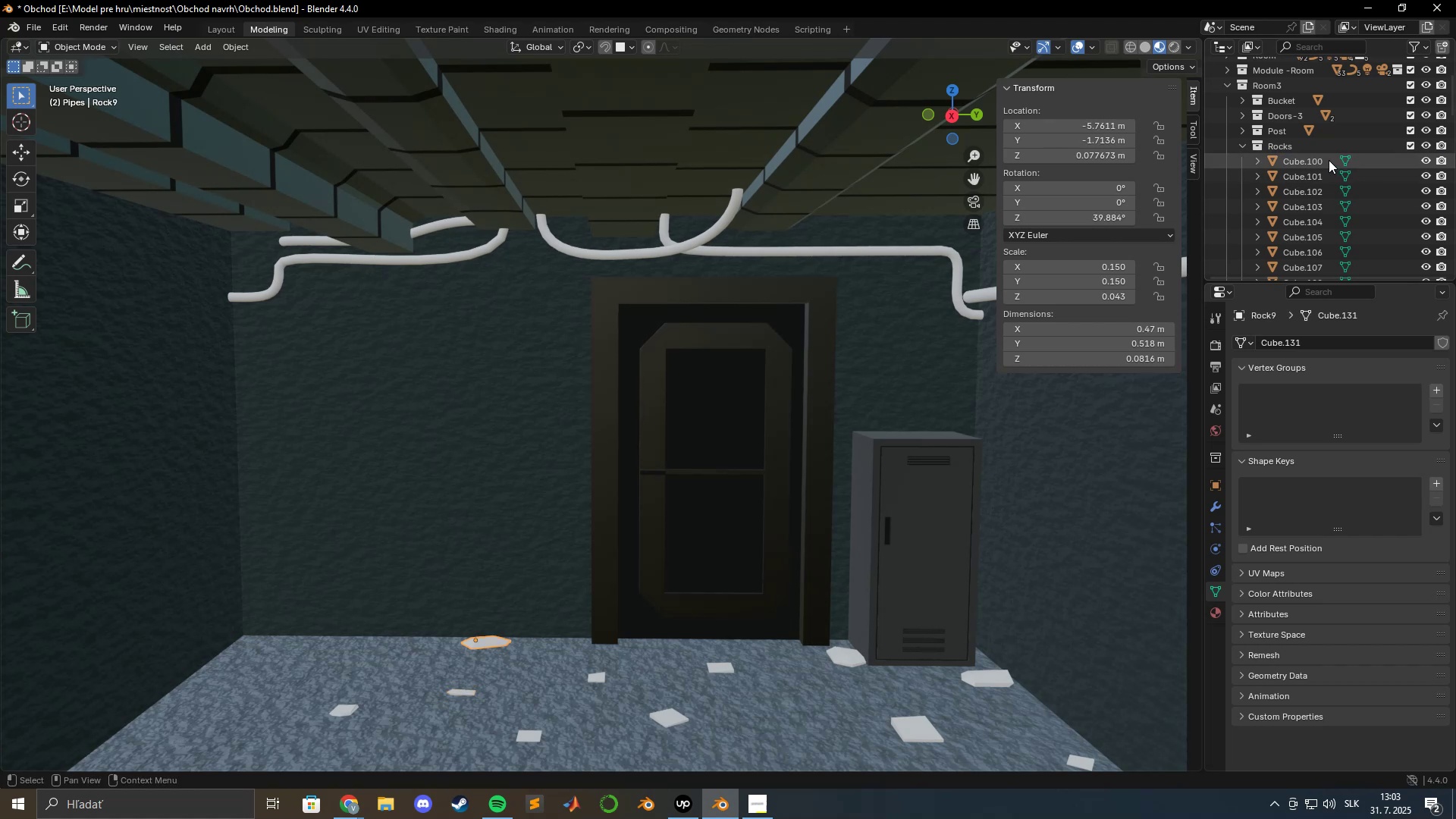 
double_click([1328, 160])
 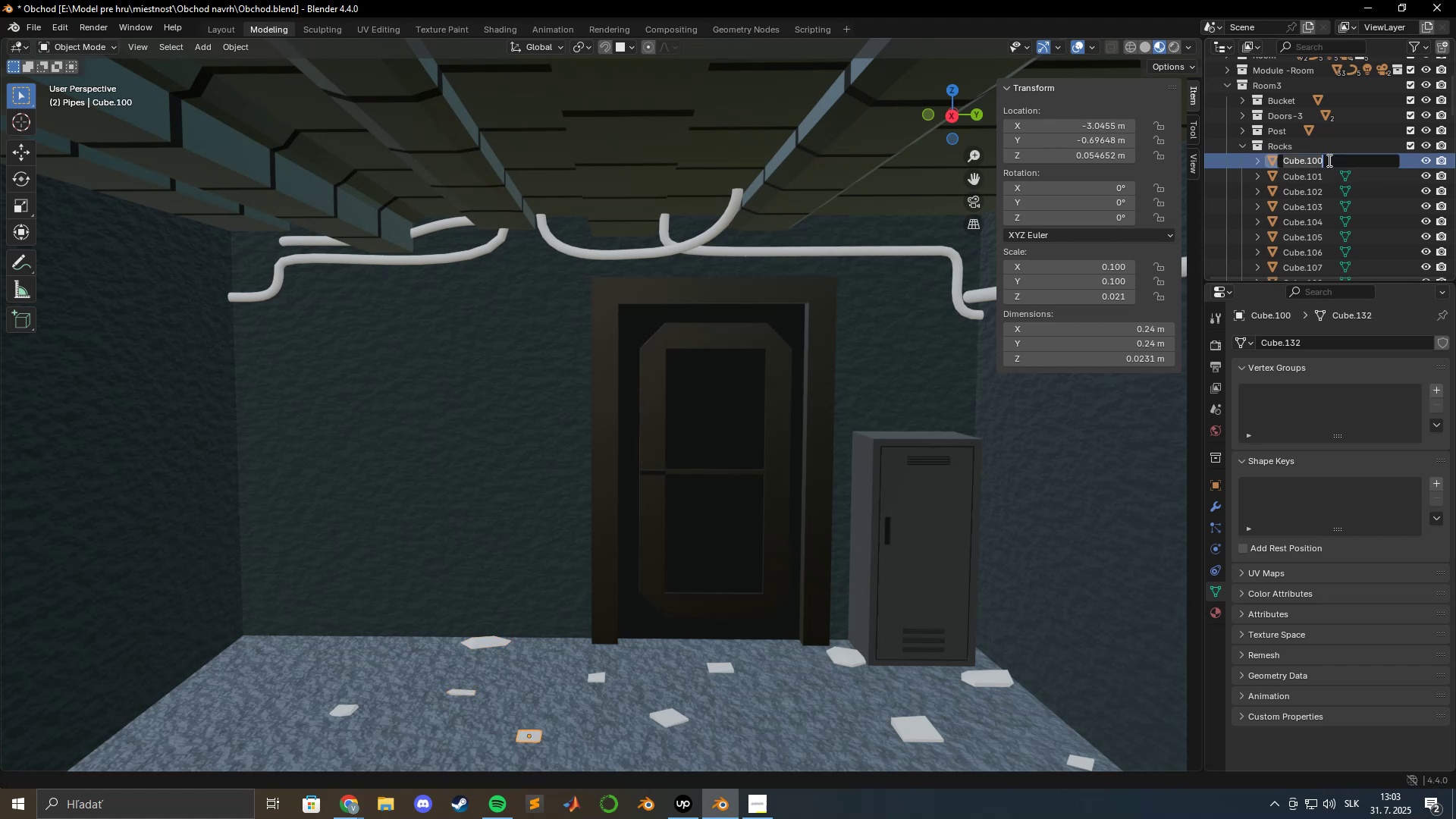 
key(Control+V)
 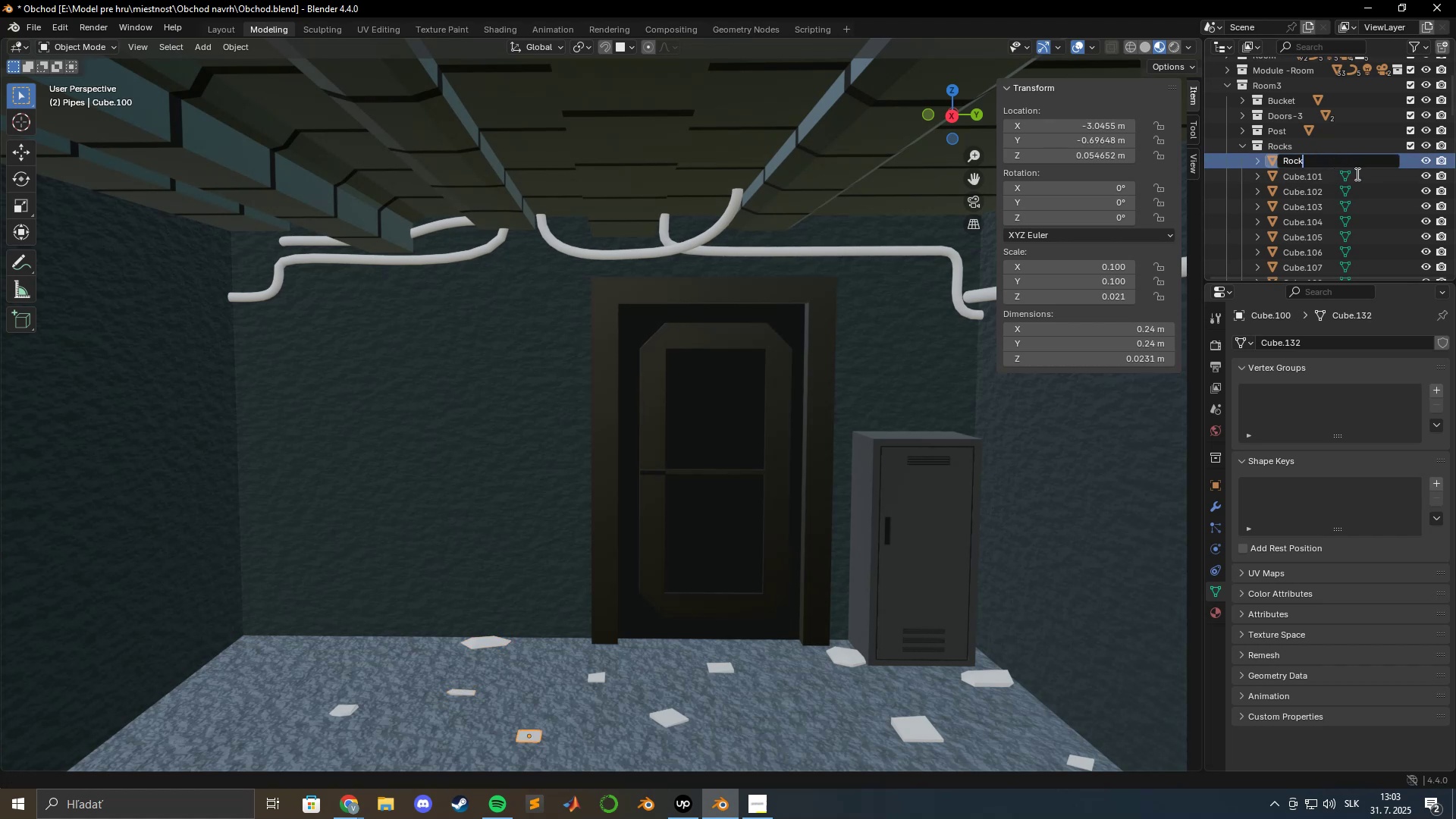 
key(Numpad1)
 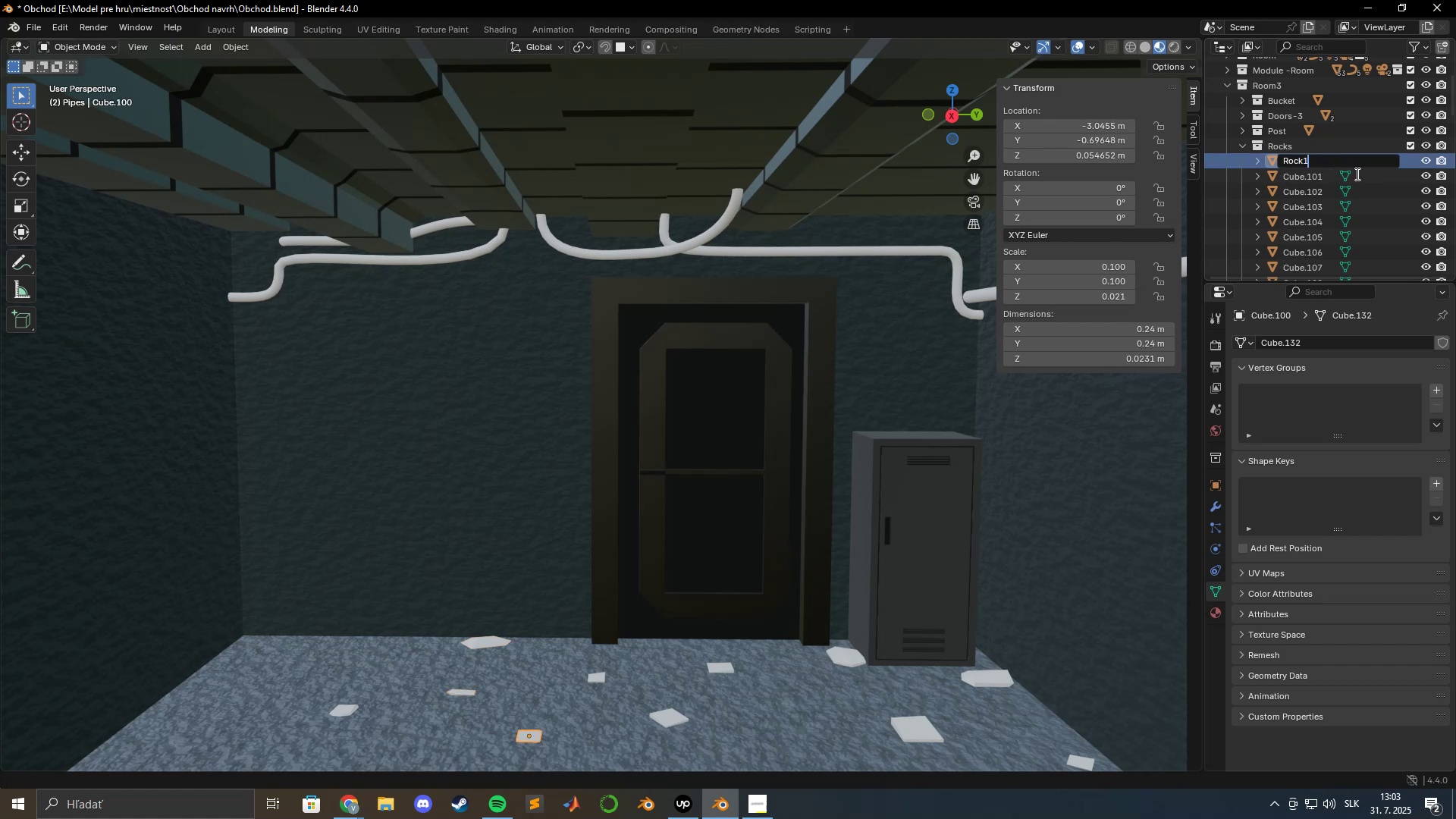 
key(Numpad0)
 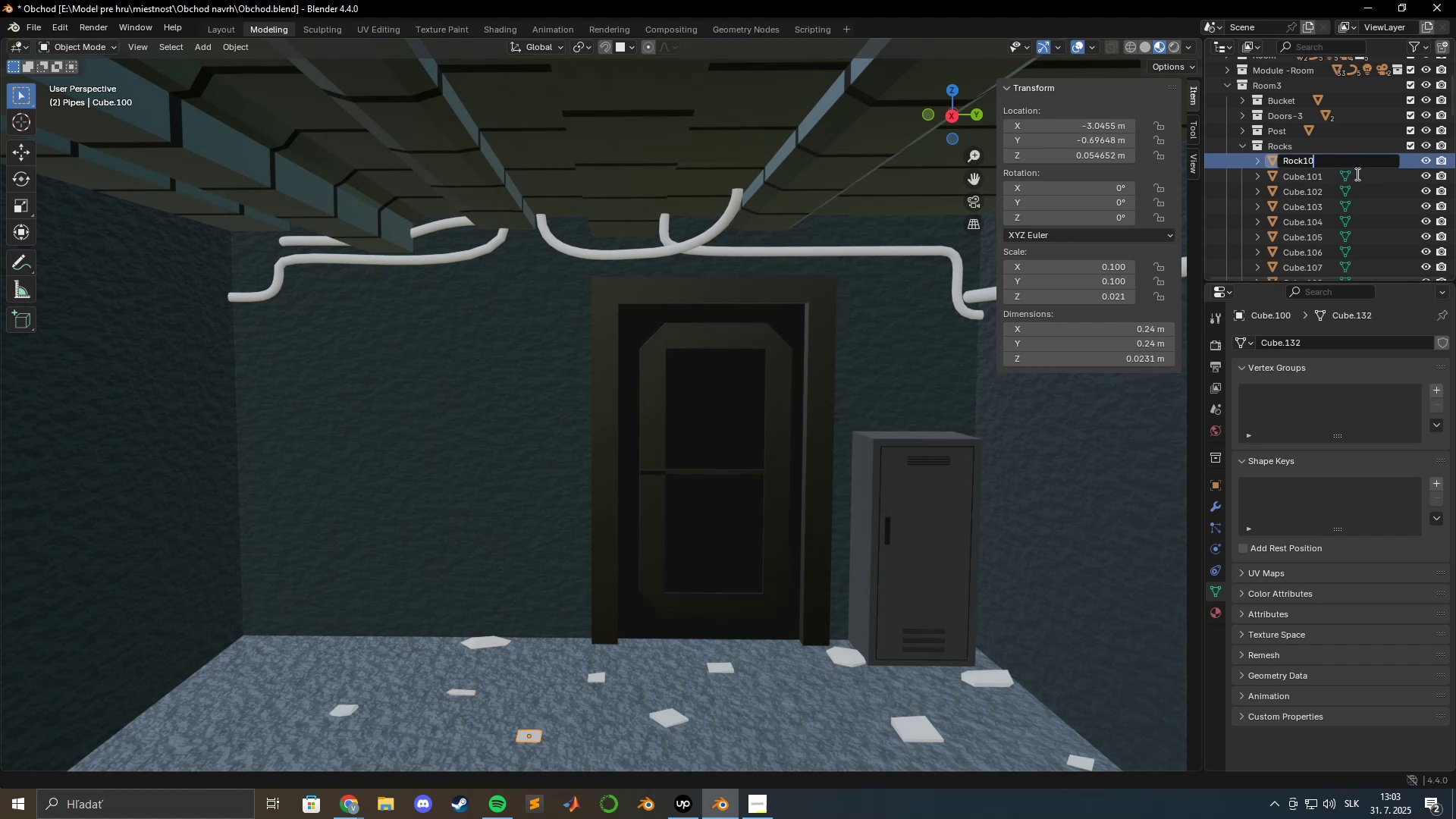 
key(Enter)
 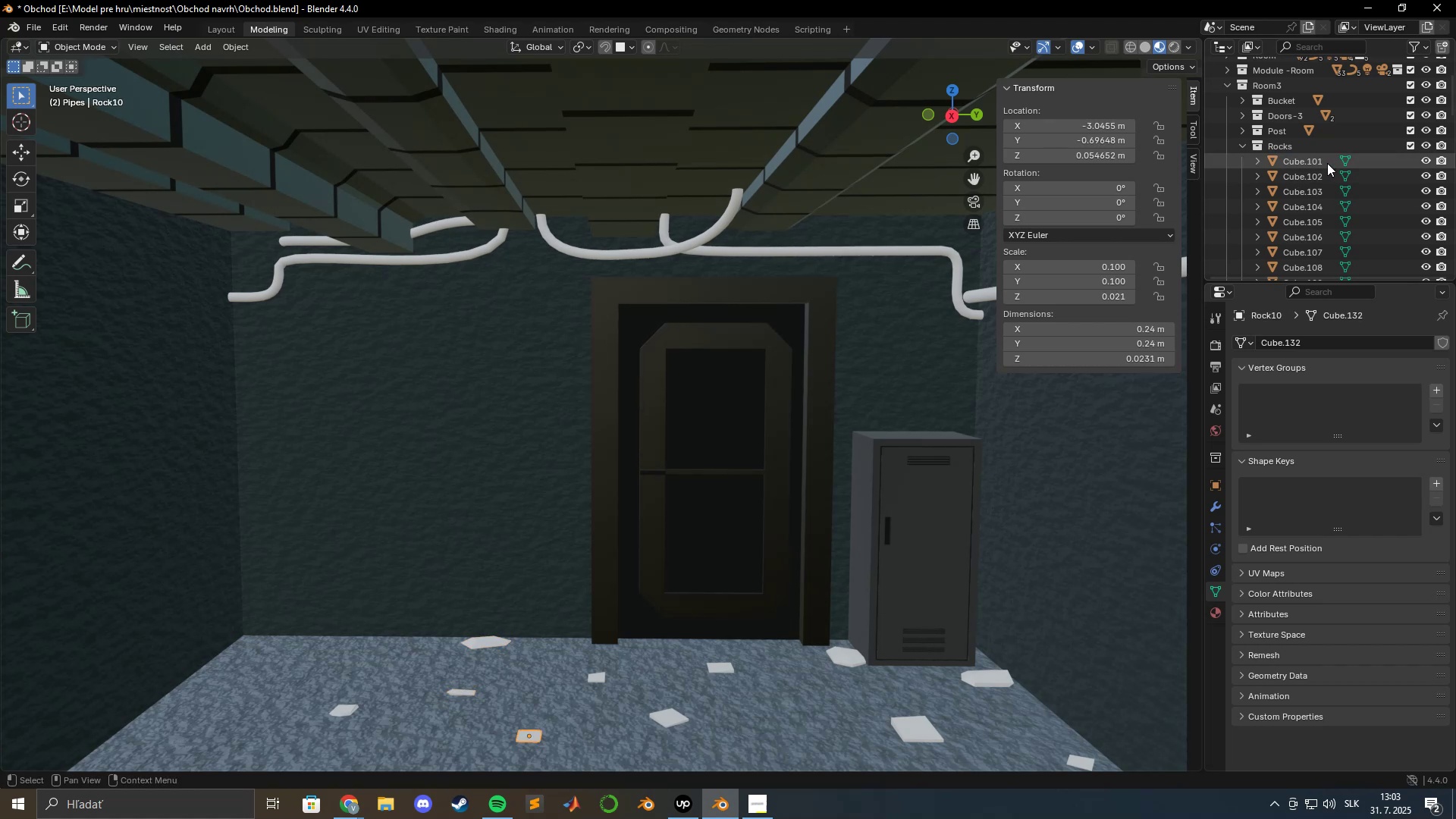 
double_click([1318, 162])
 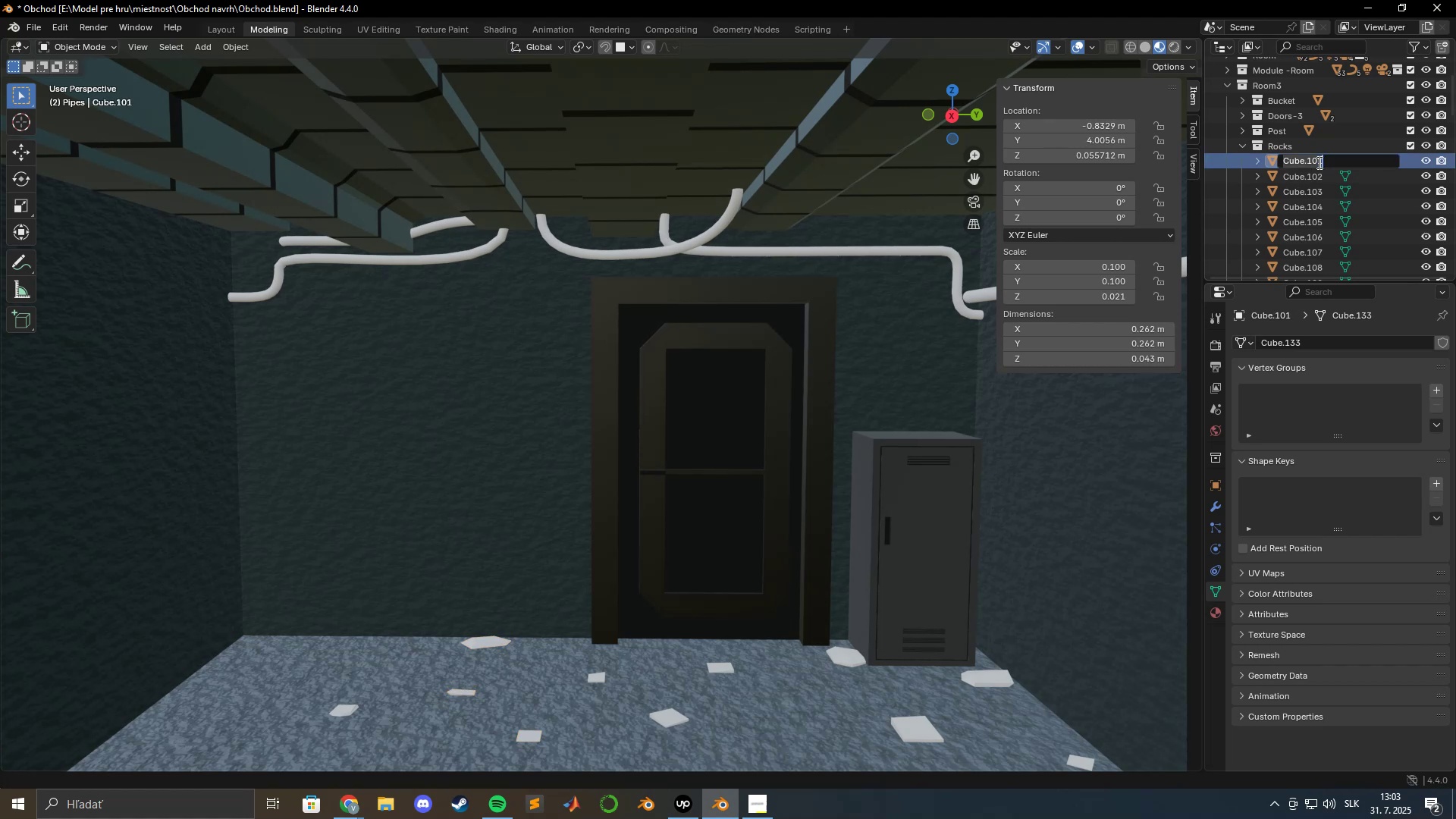 
key(Control+V)
 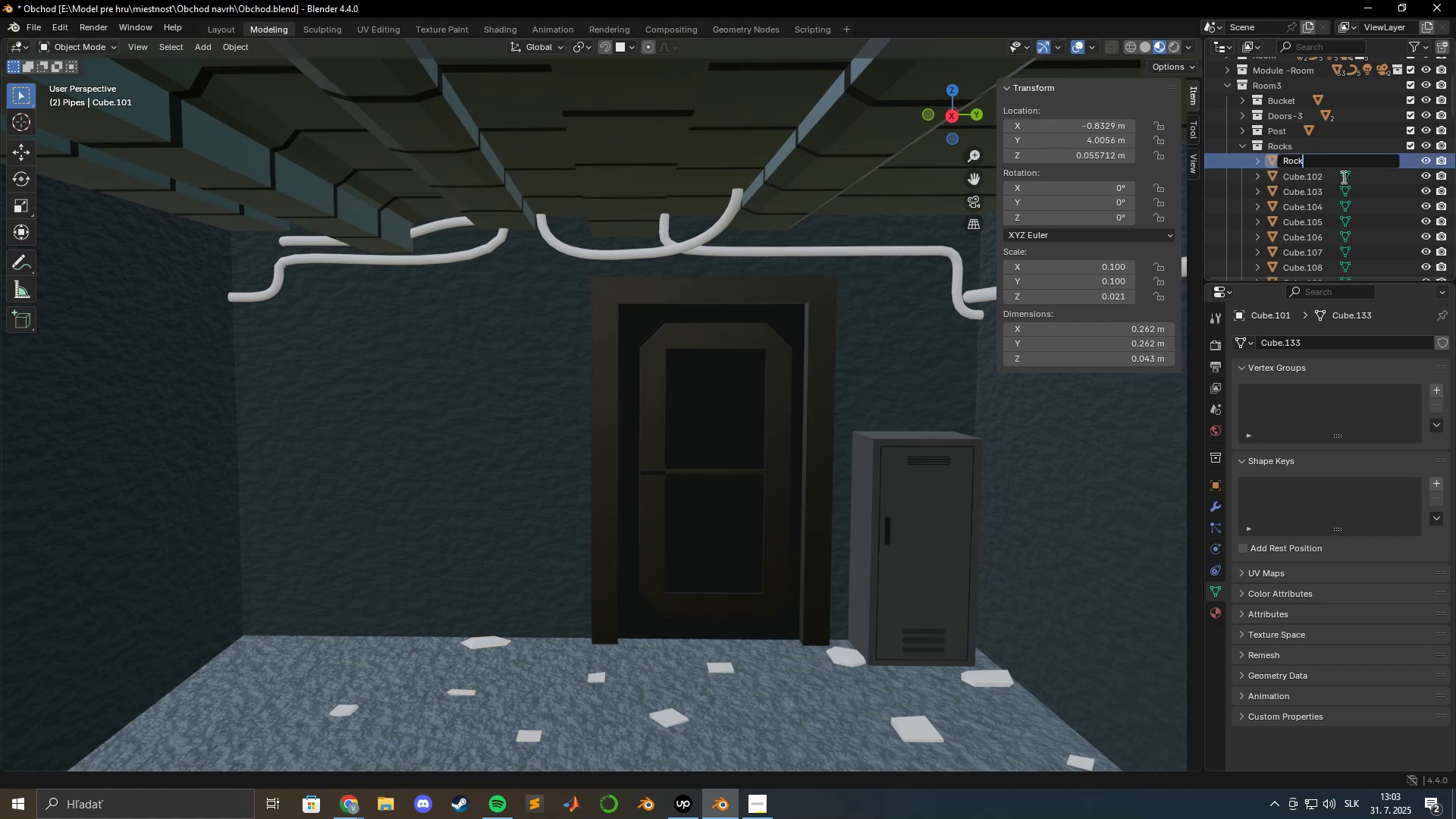 
key(Numpad1)
 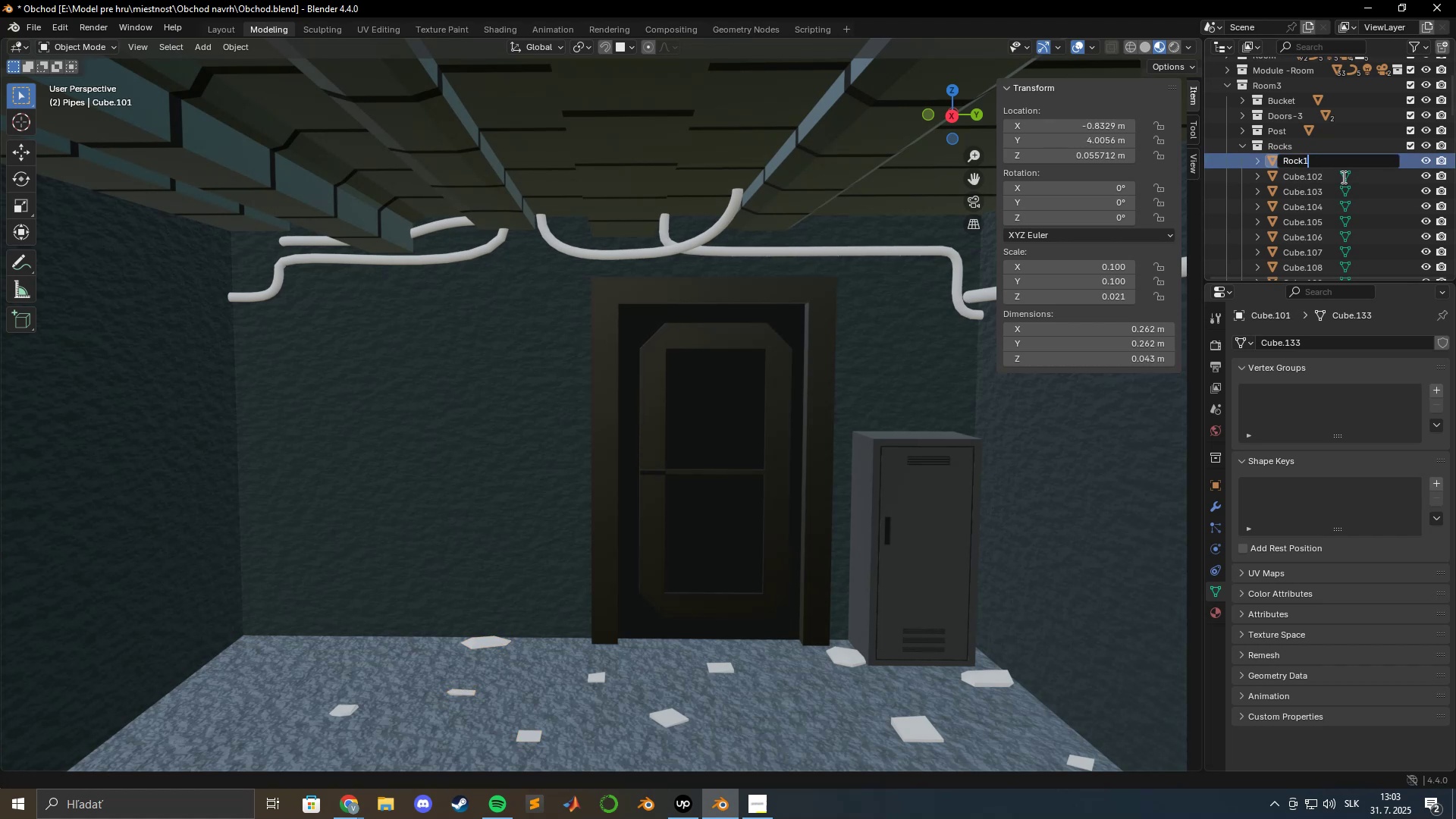 
key(Numpad1)
 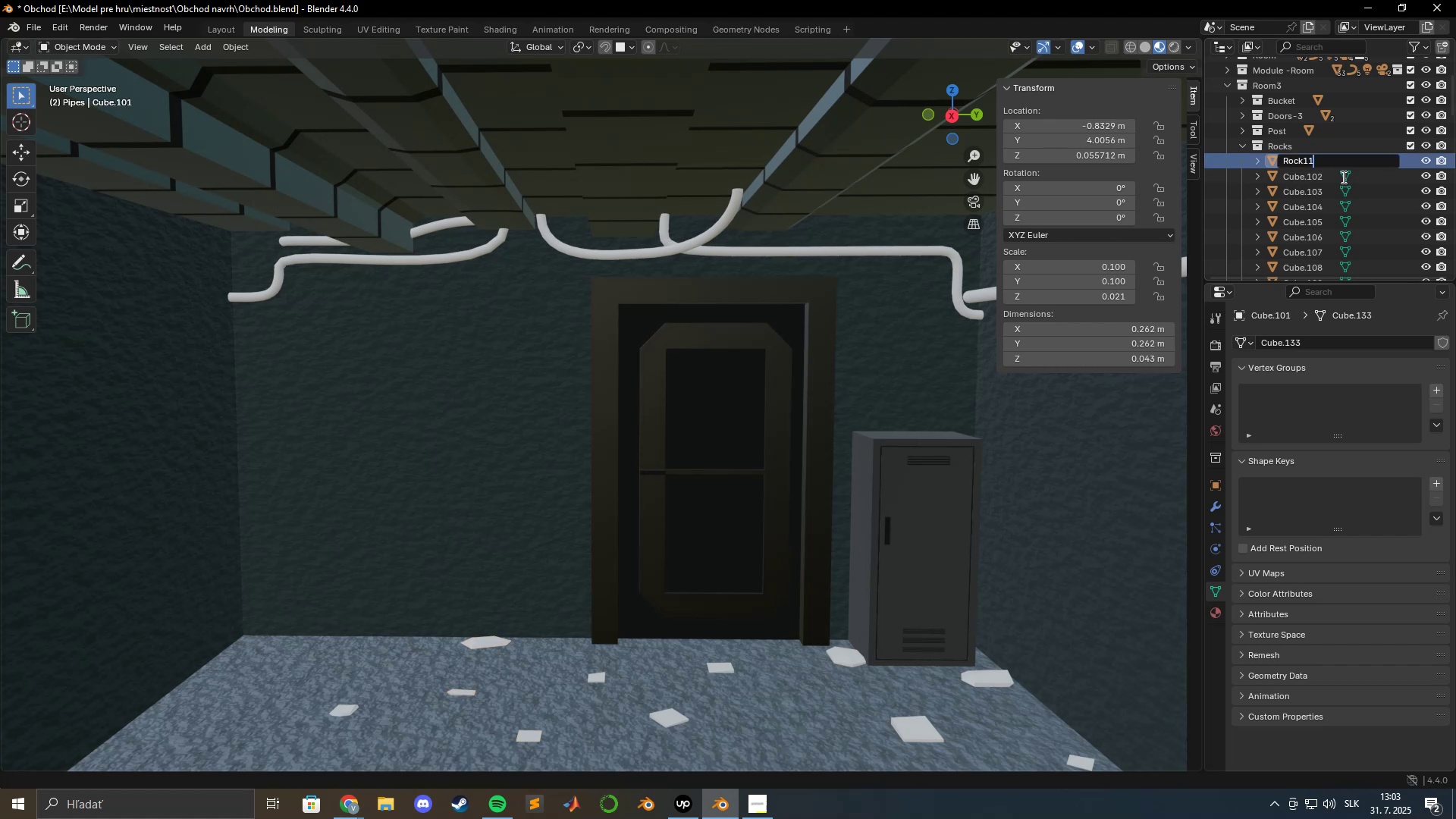 
key(Enter)
 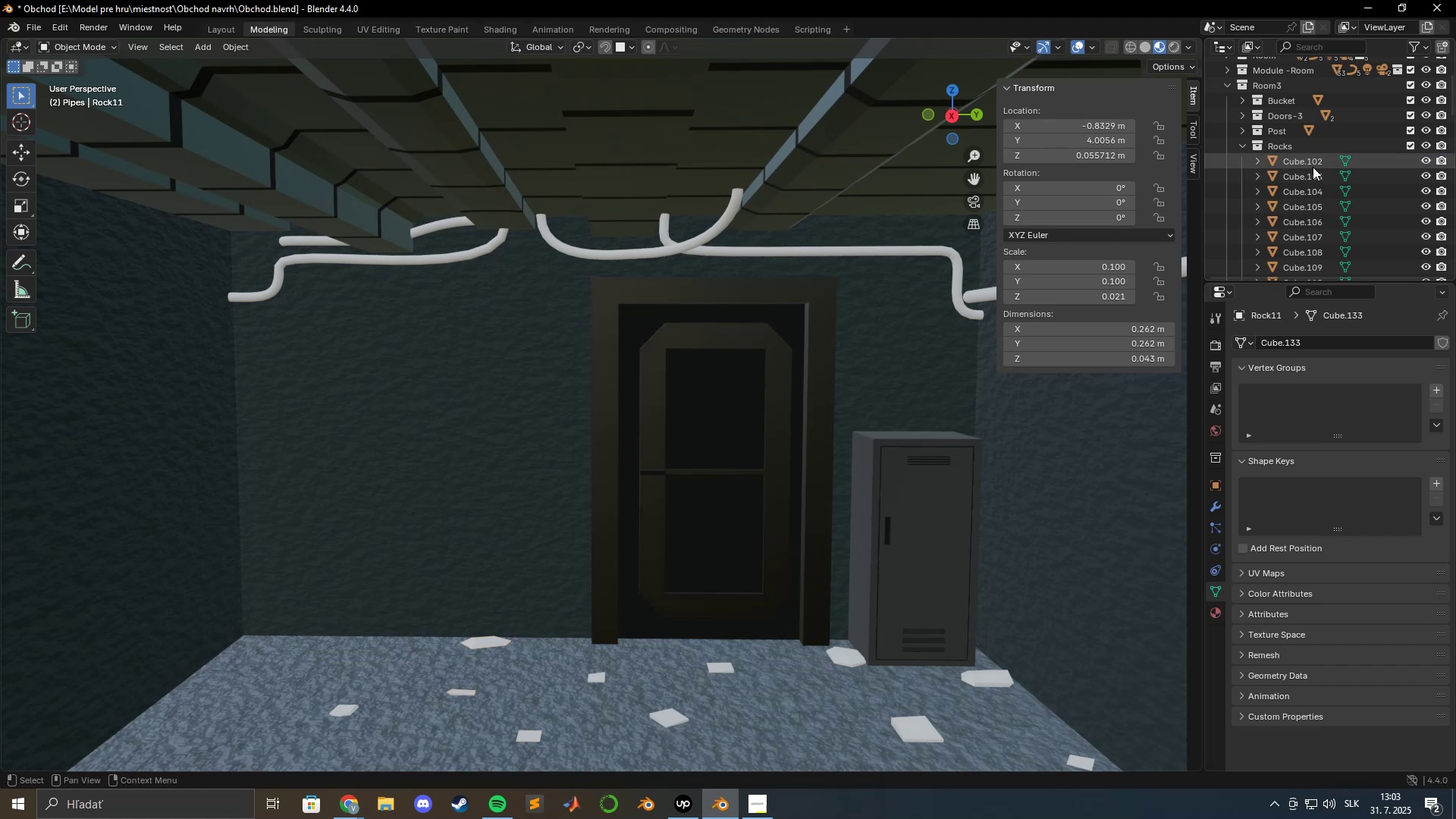 
double_click([1312, 166])
 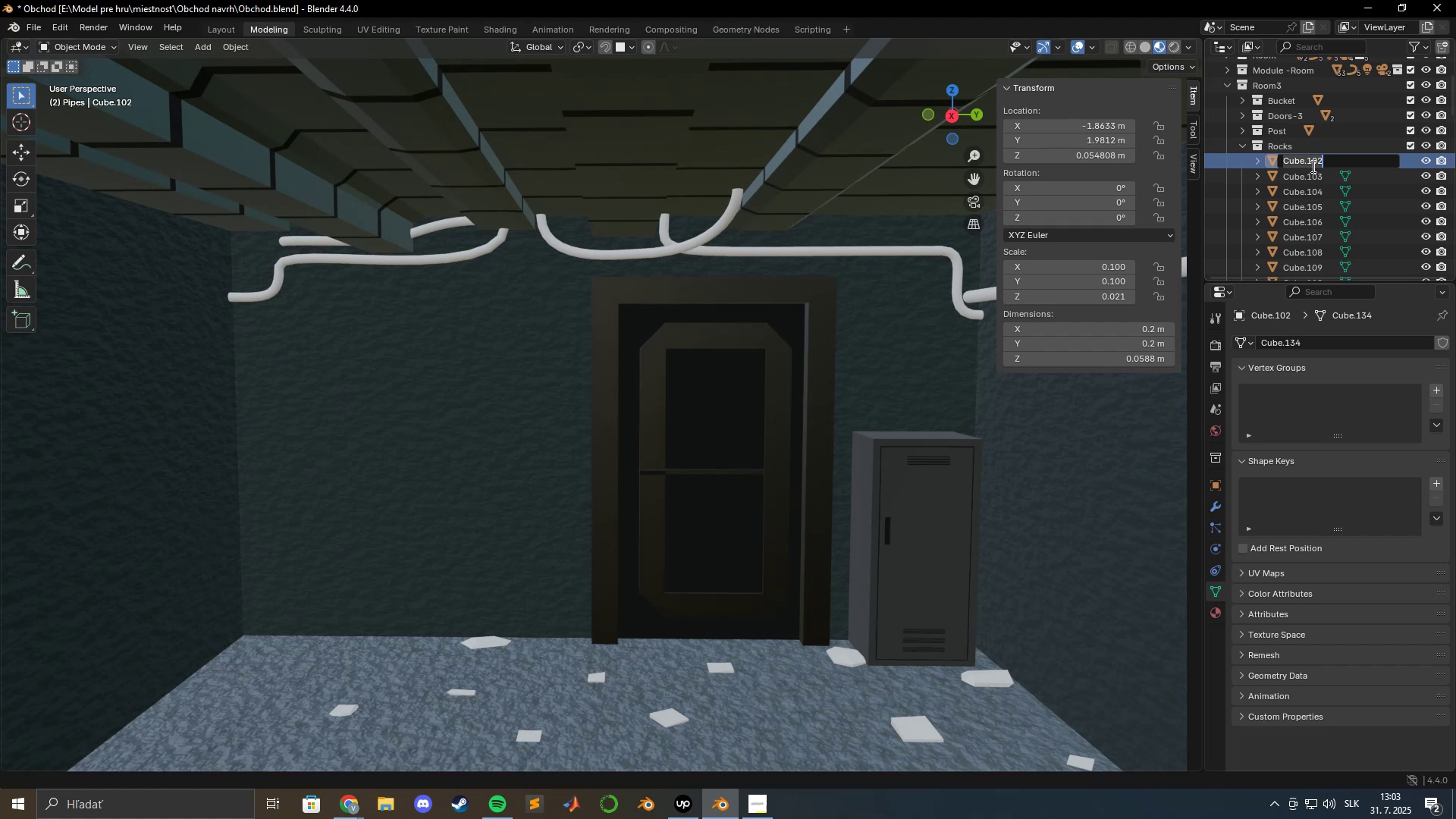 
key(Control+V)
 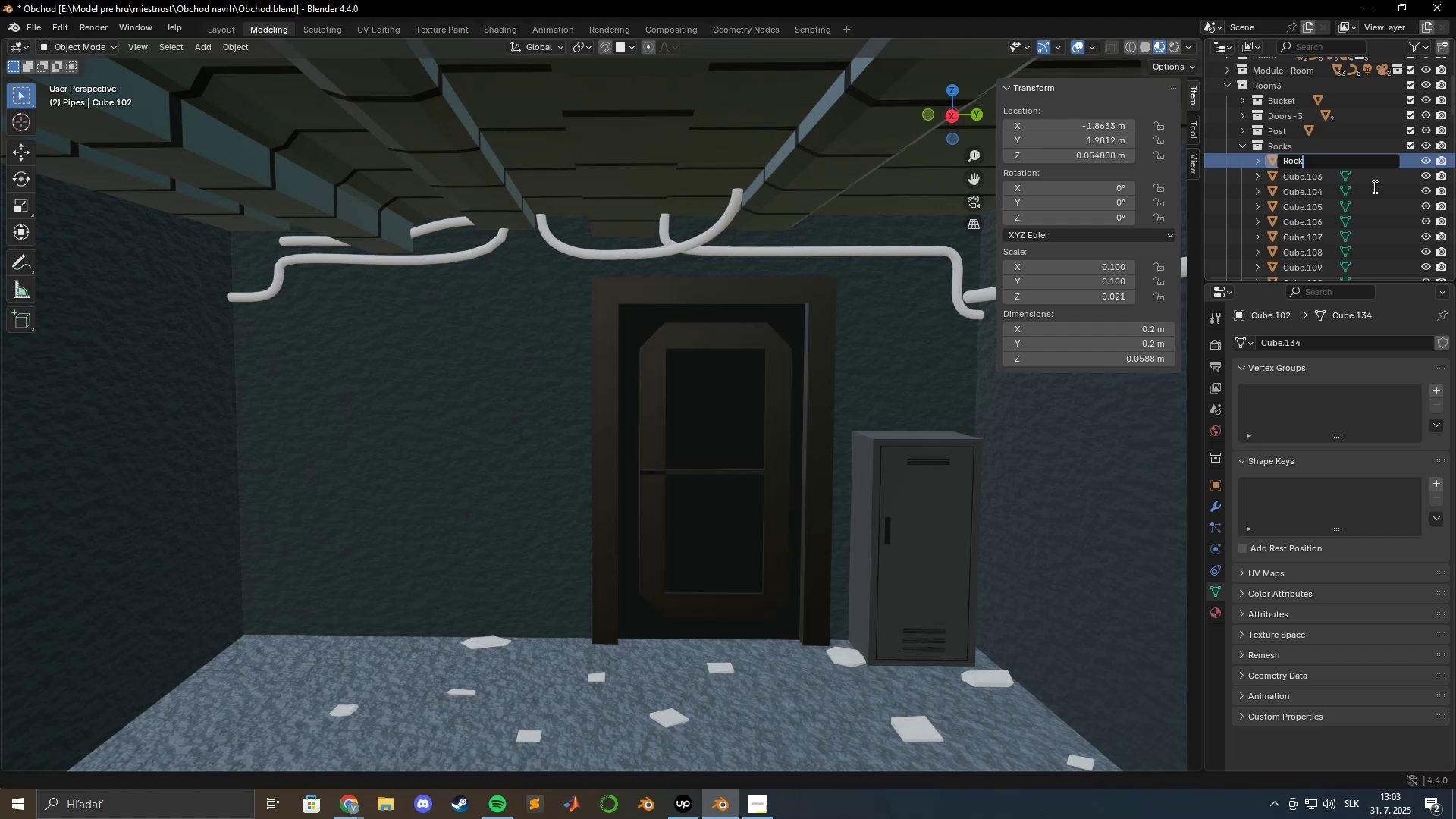 
key(Numpad1)
 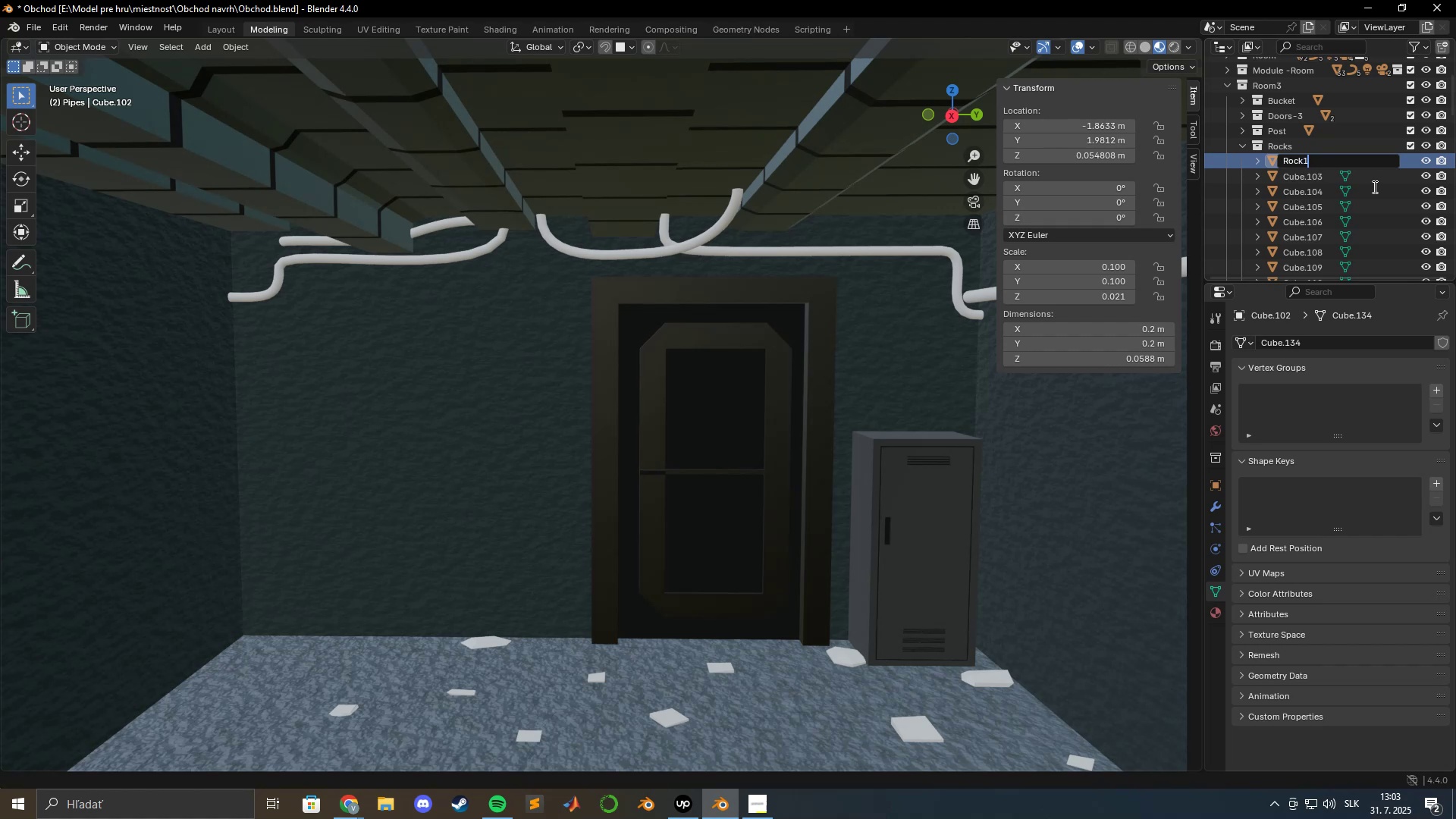 
key(Numpad2)
 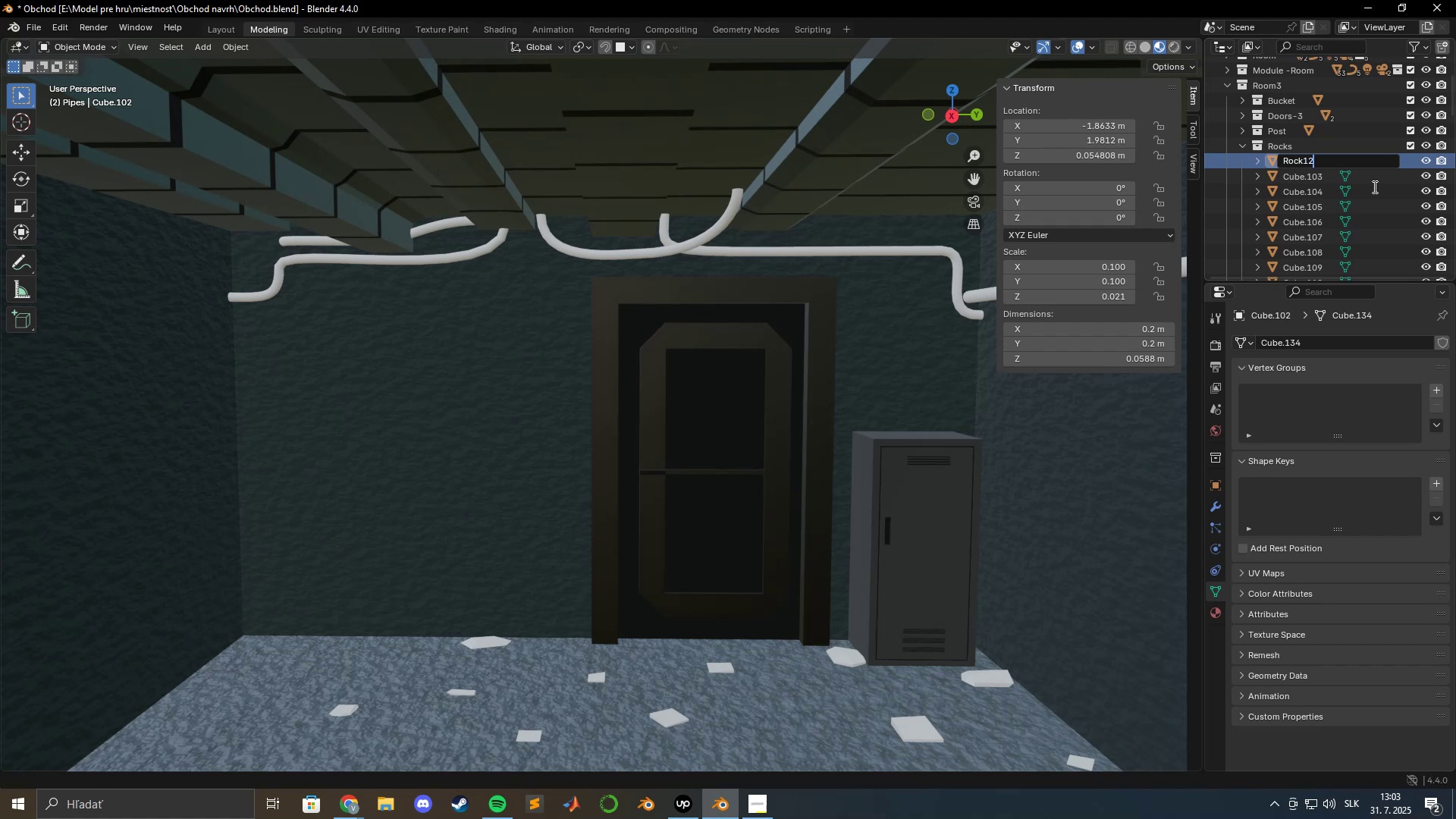 
key(Enter)
 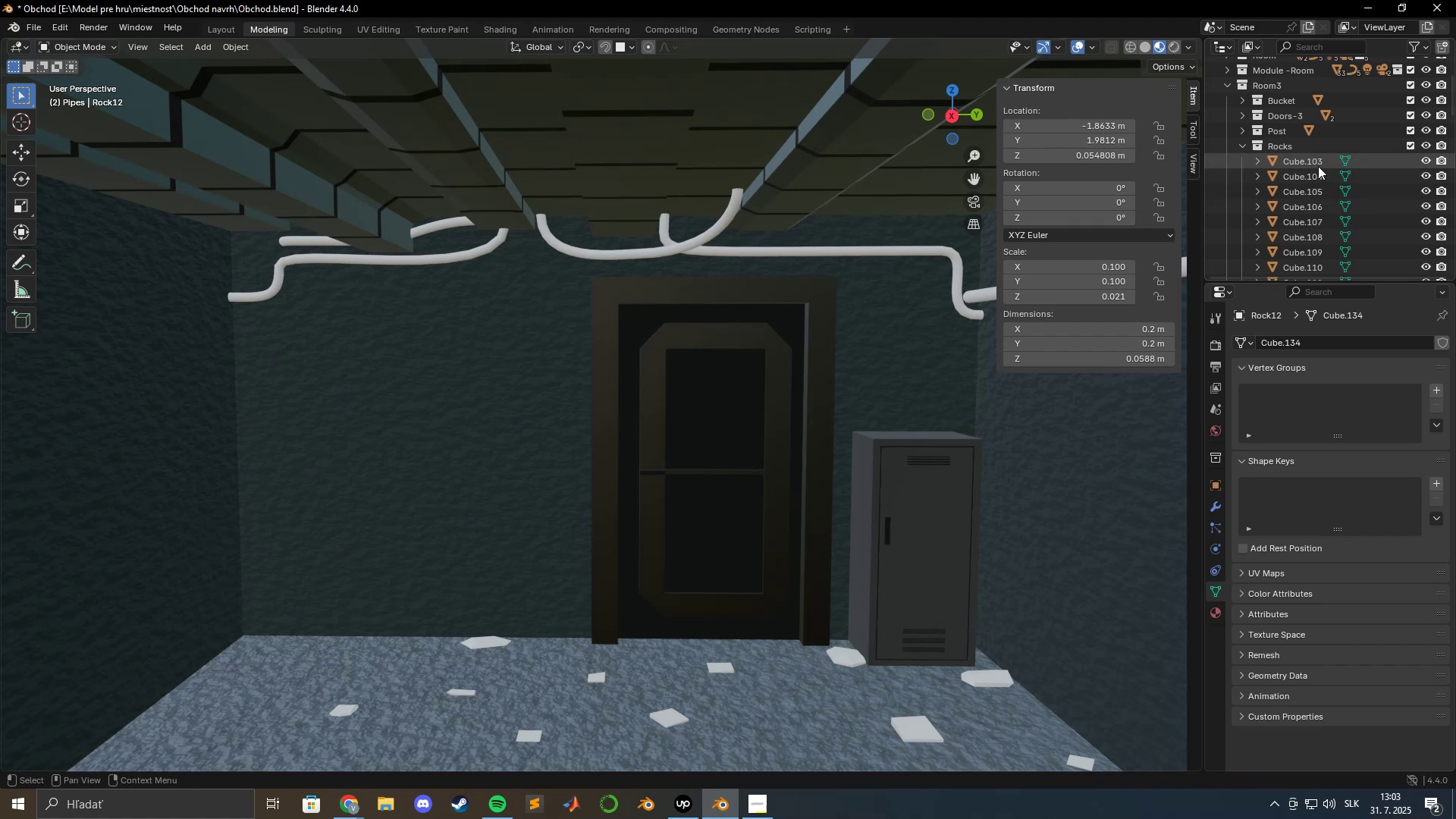 
double_click([1316, 164])
 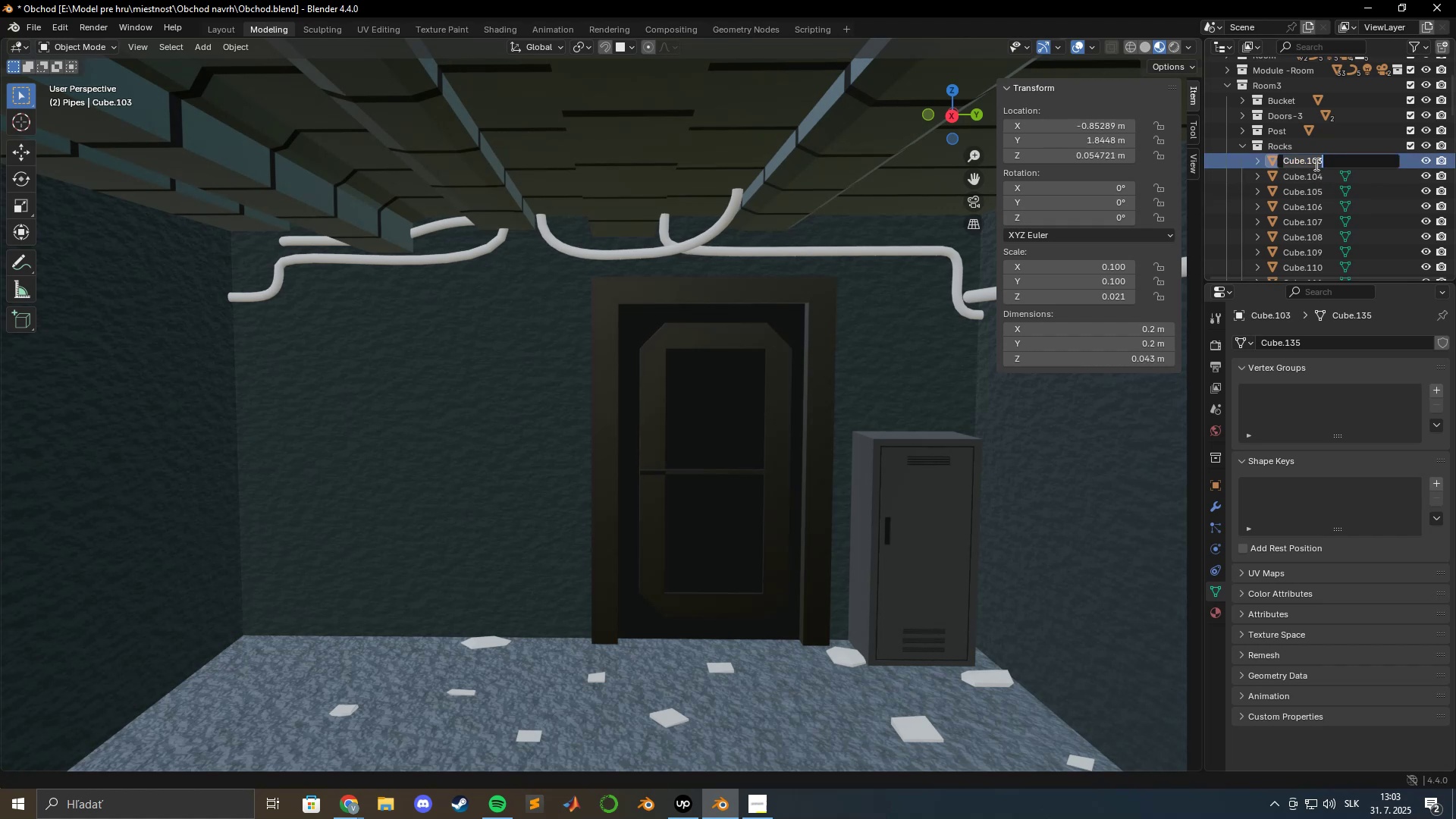 
key(Control+V)
 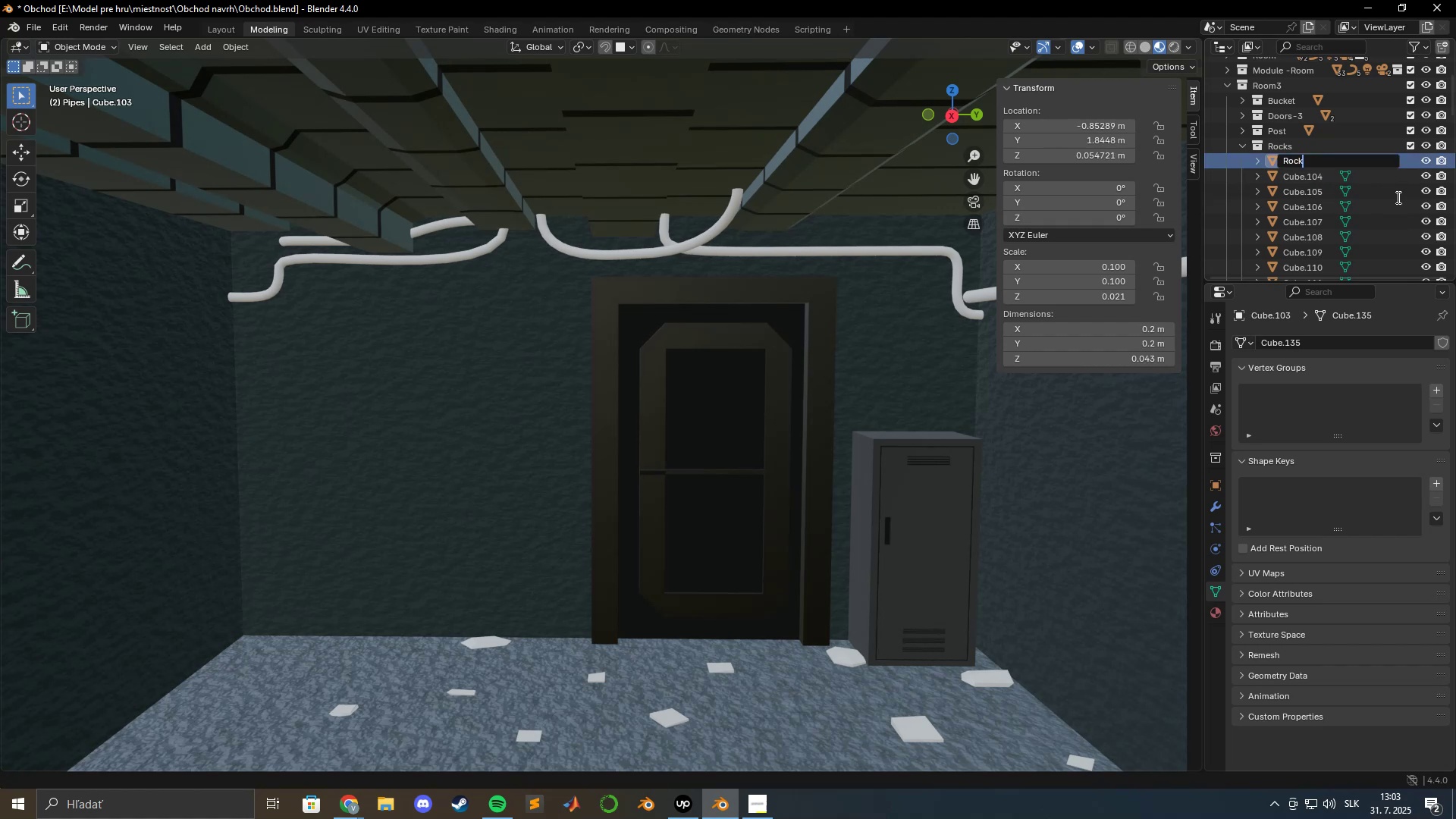 
key(Numpad1)
 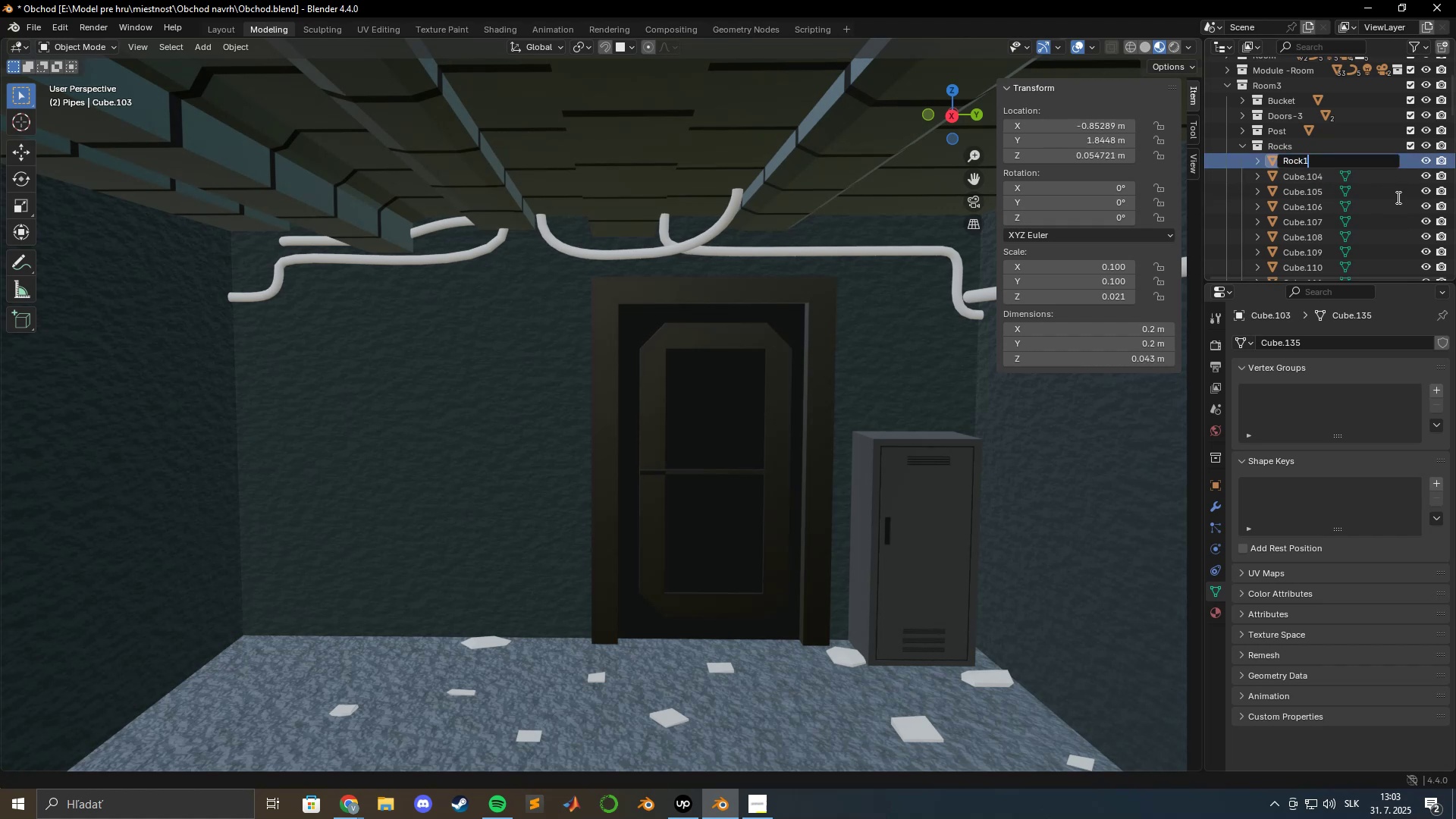 
key(Numpad3)
 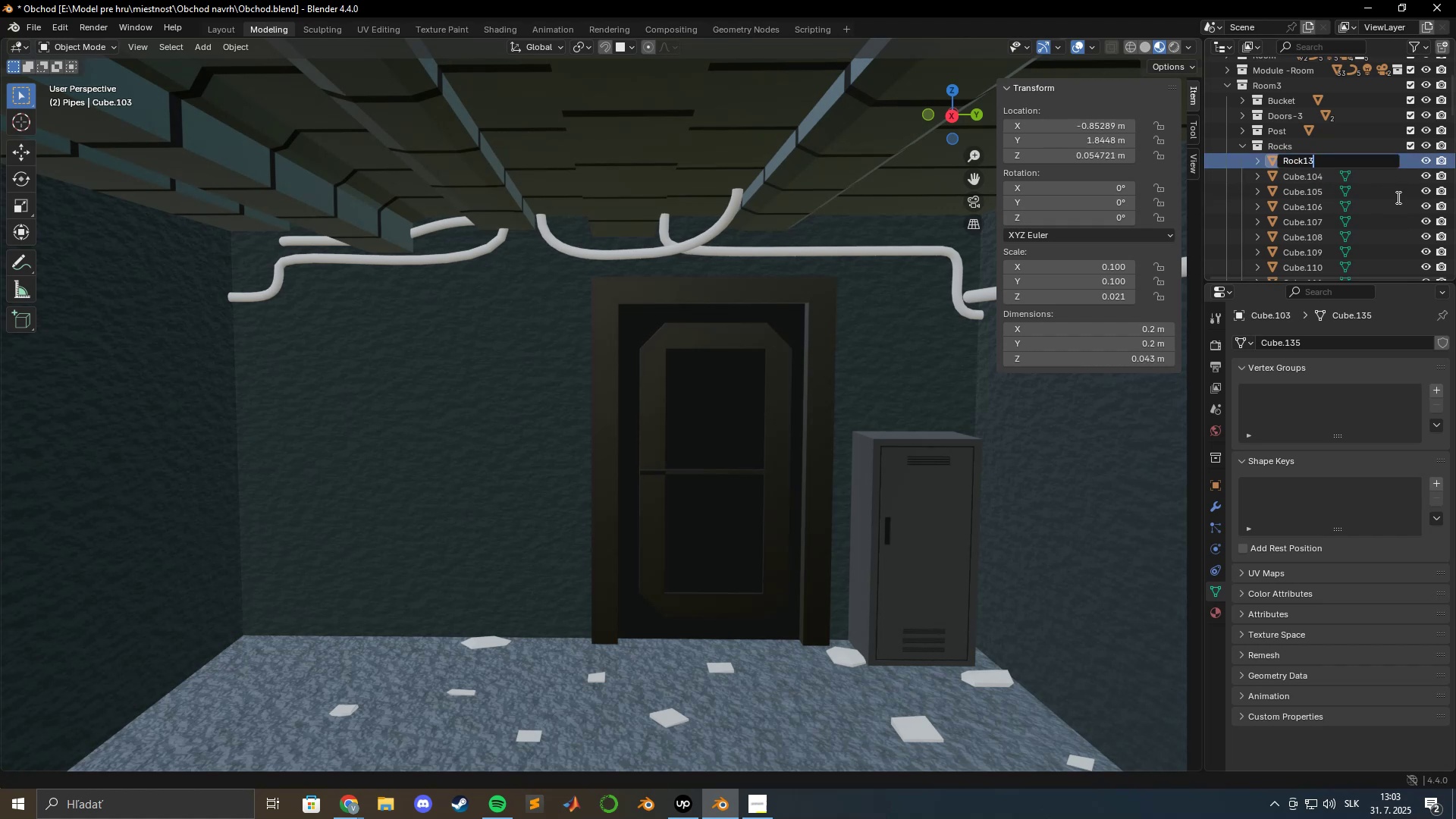 
key(Enter)
 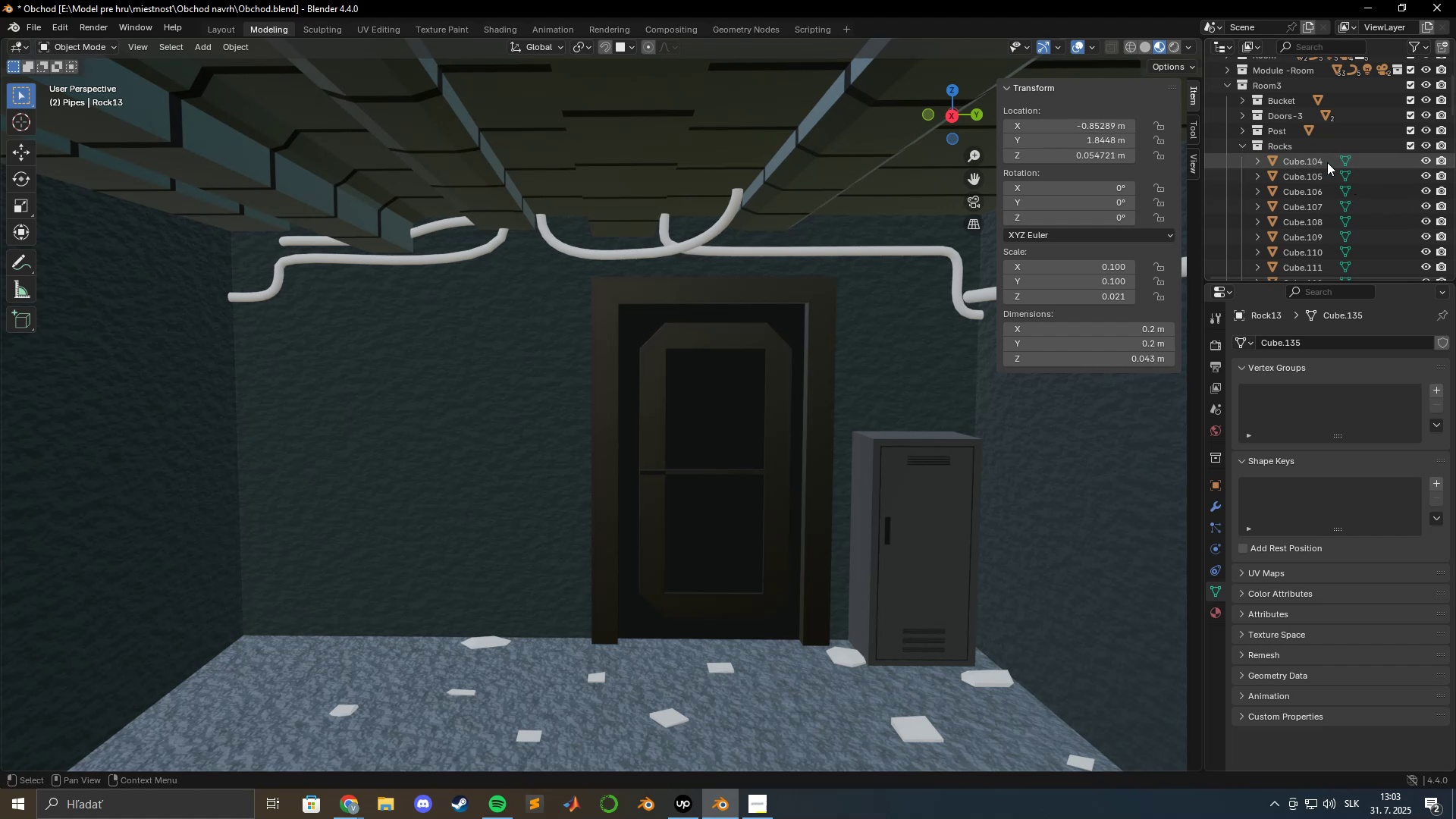 
double_click([1323, 159])
 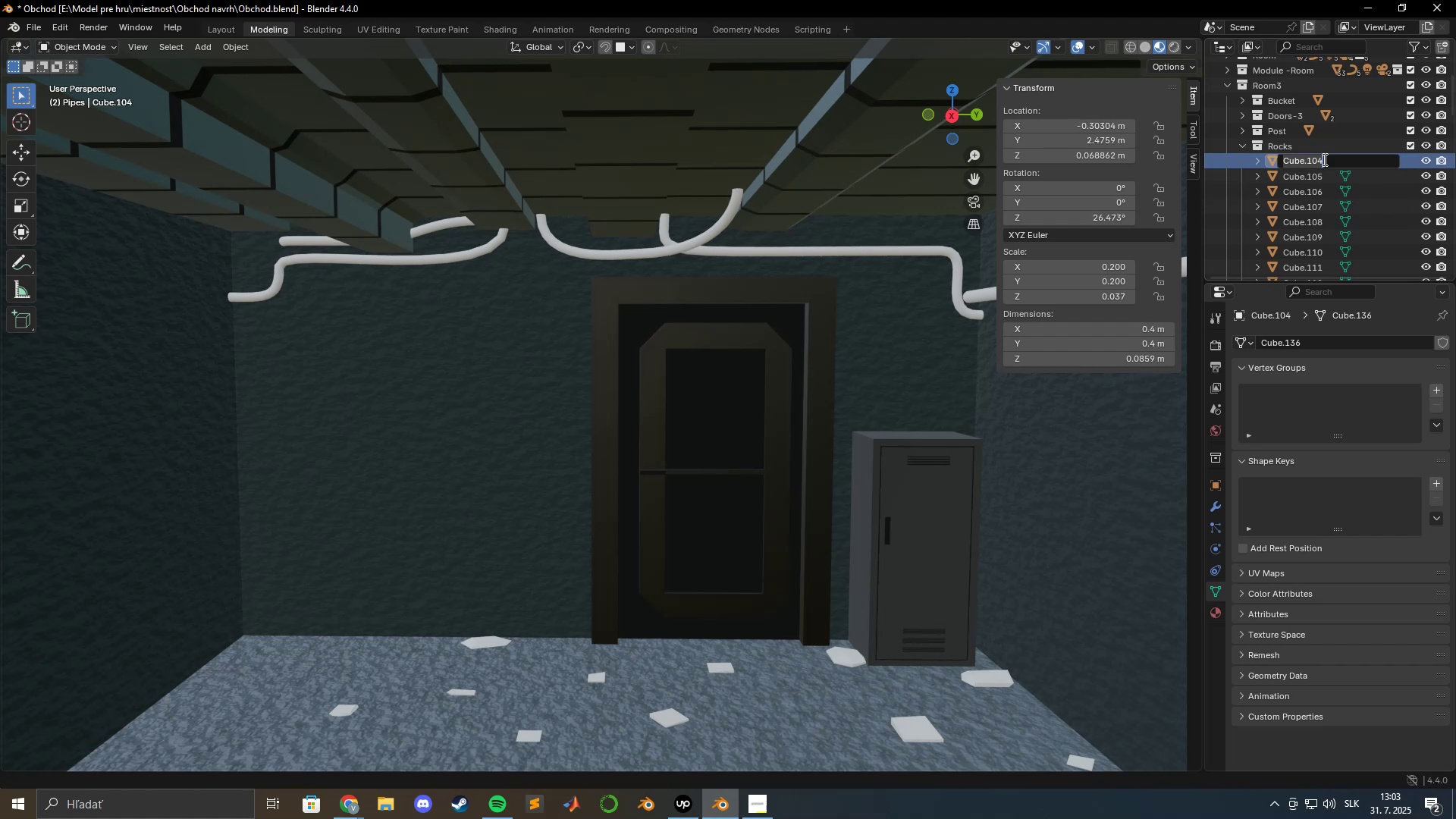 
key(Control+V)
 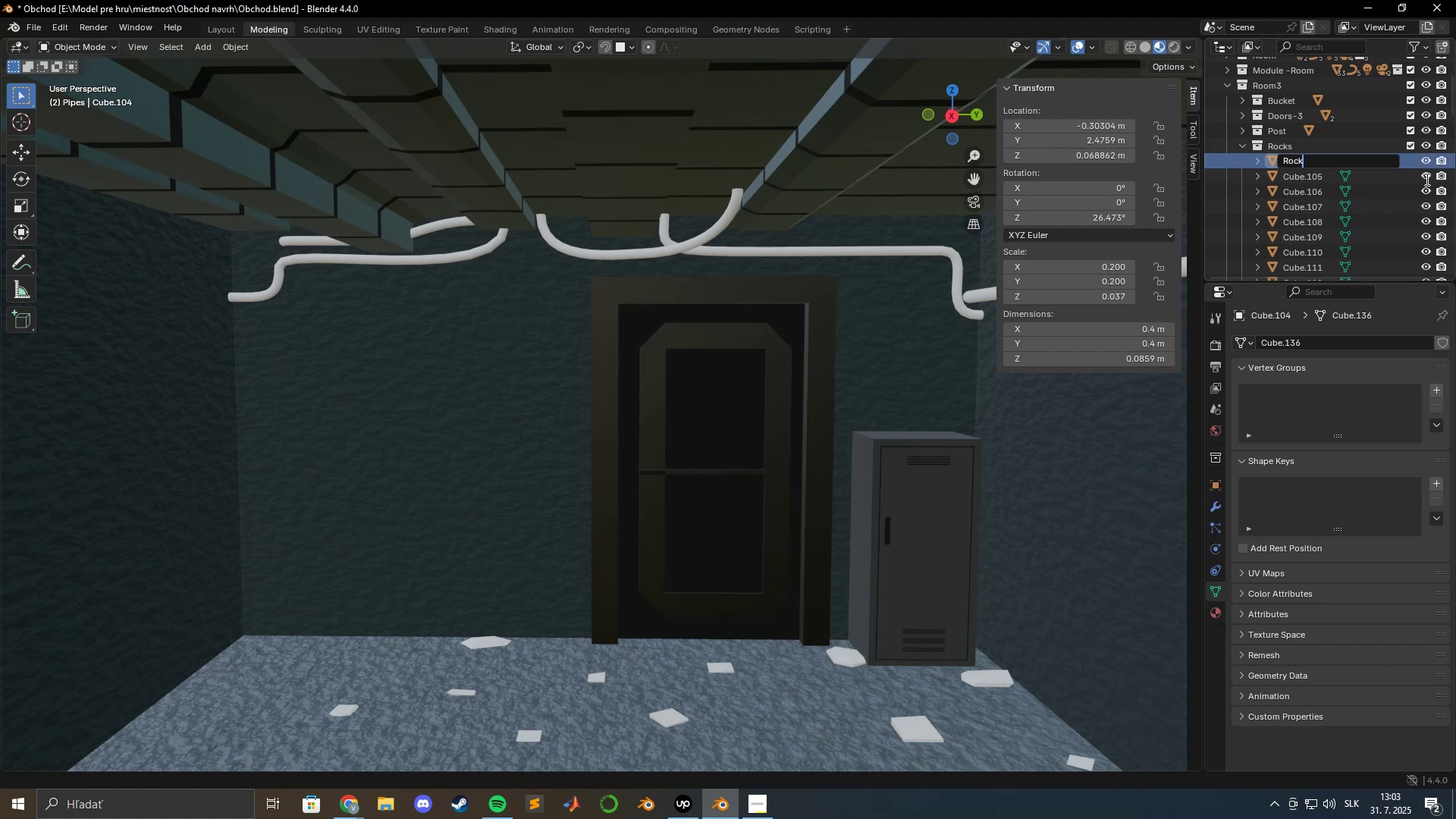 
key(Numpad1)
 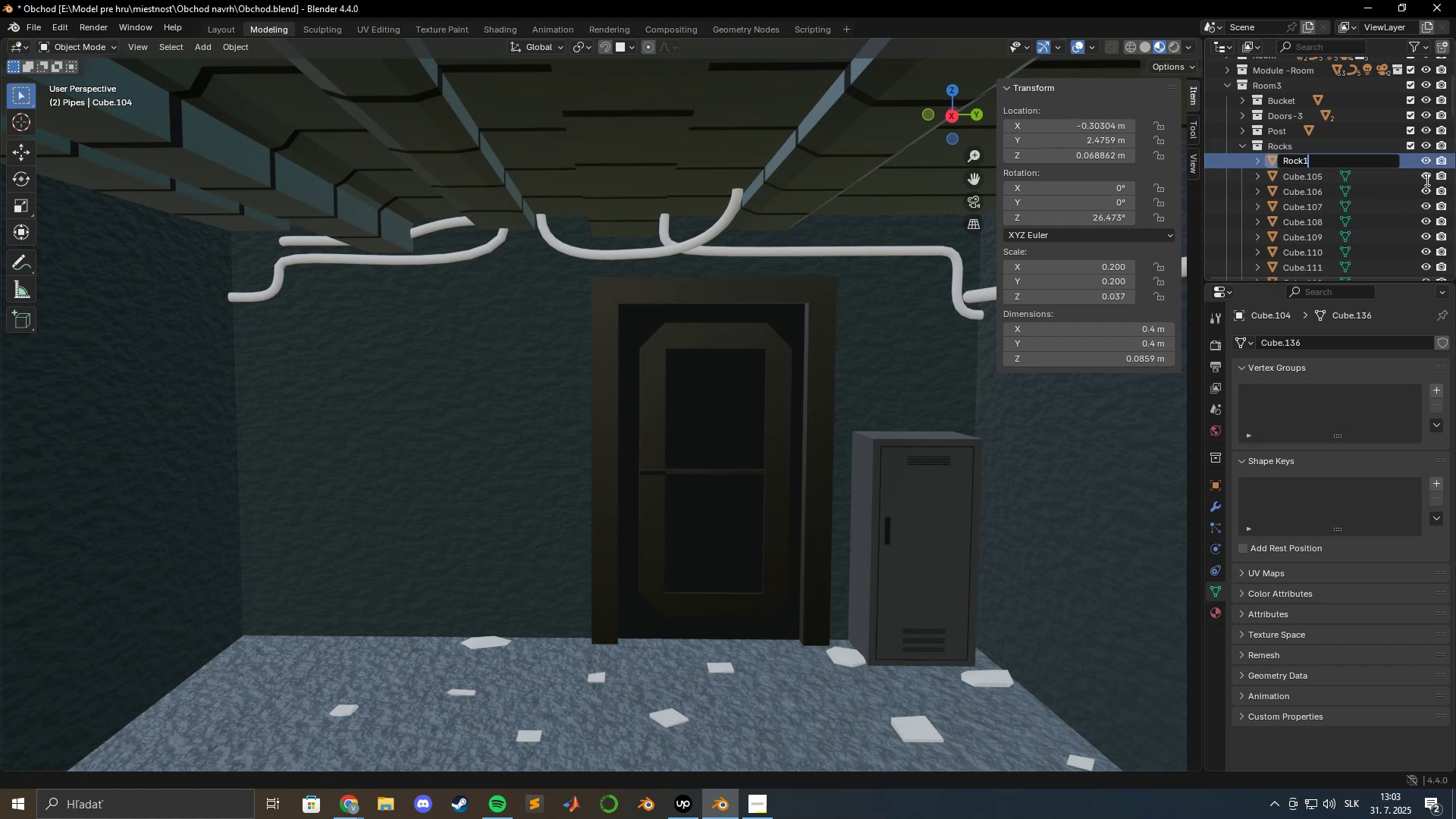 
key(Numpad4)
 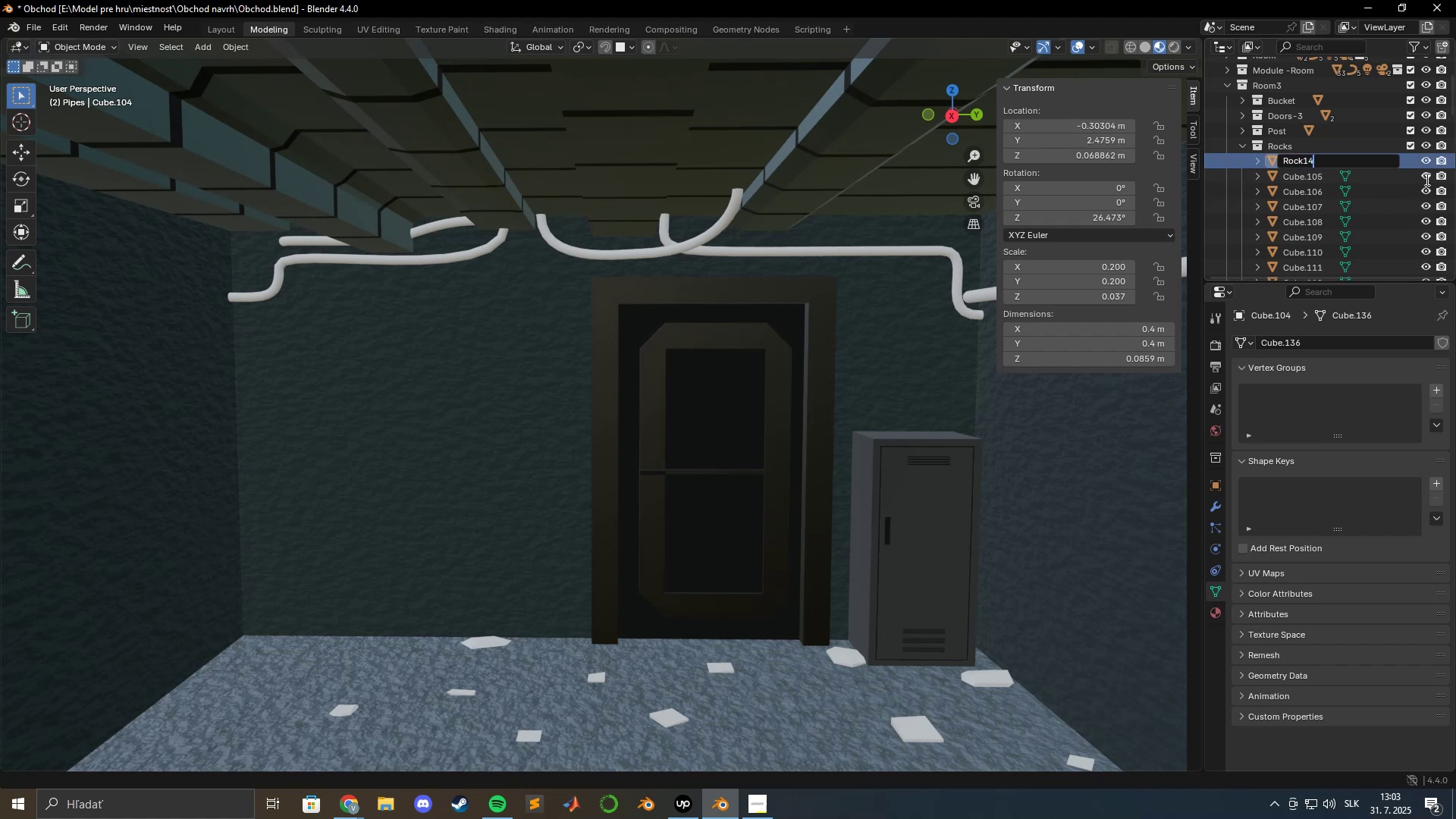 
key(Enter)
 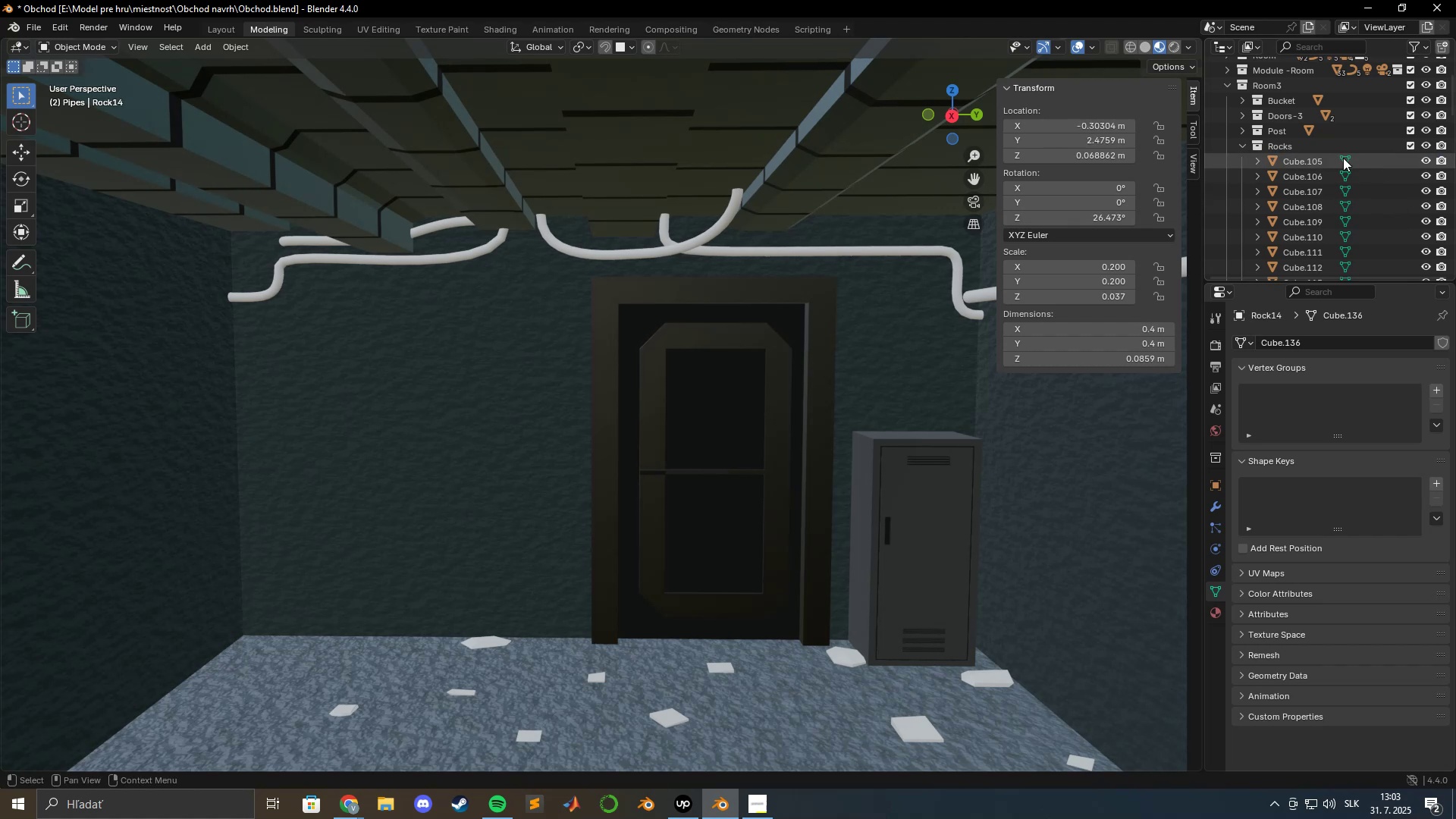 
left_click([1331, 158])
 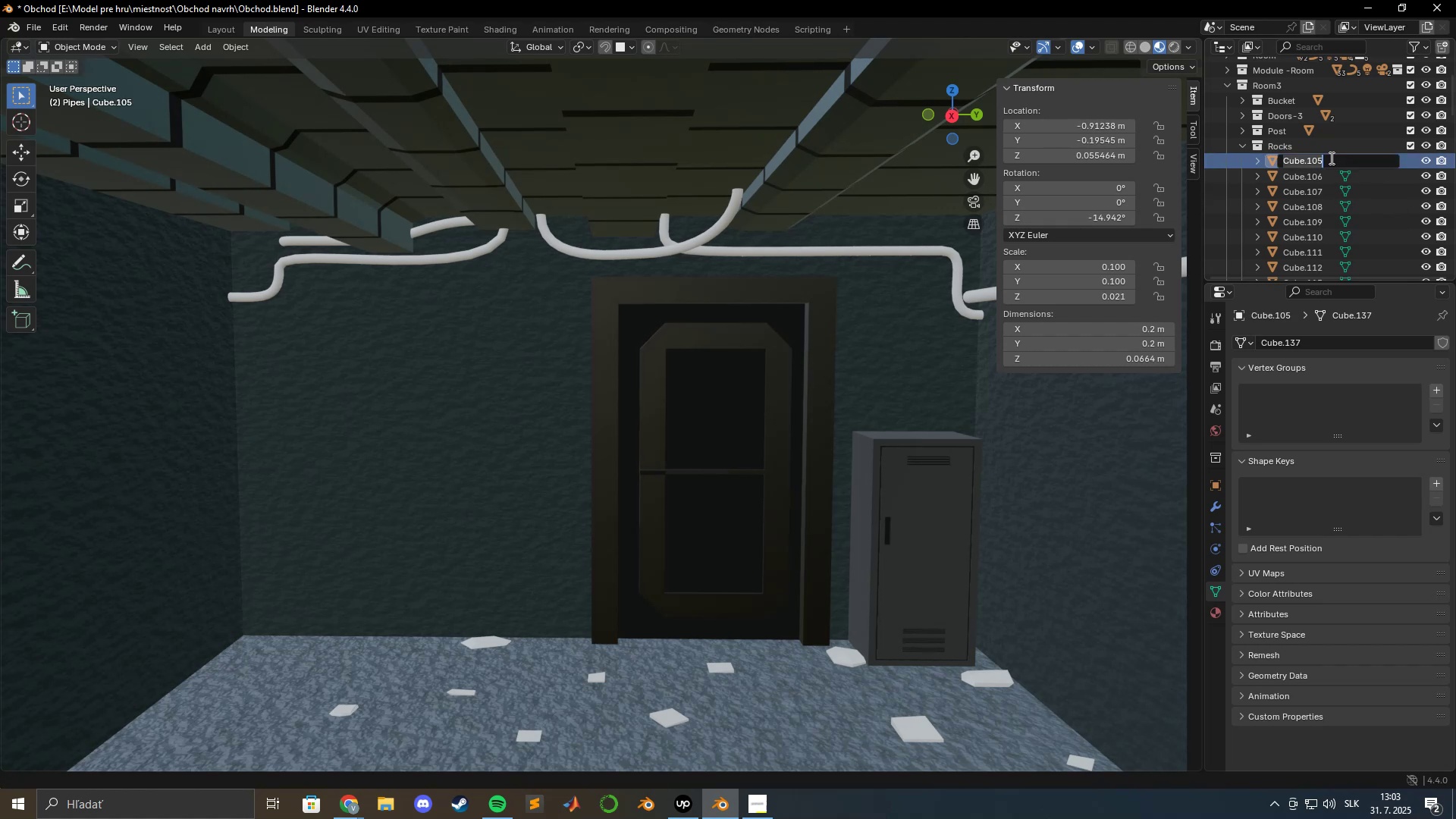 
key(Control+V)
 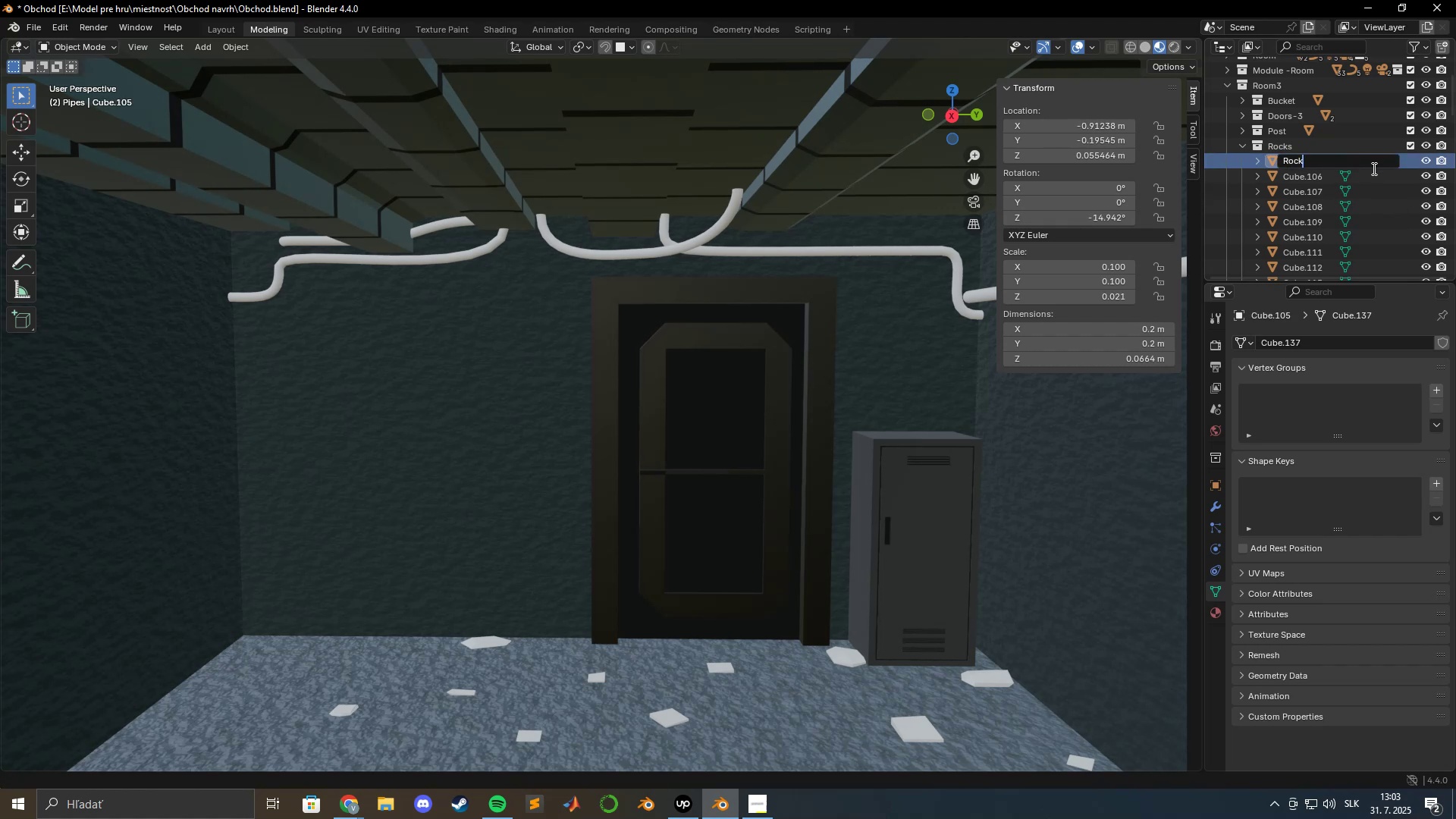 
key(Numpad1)
 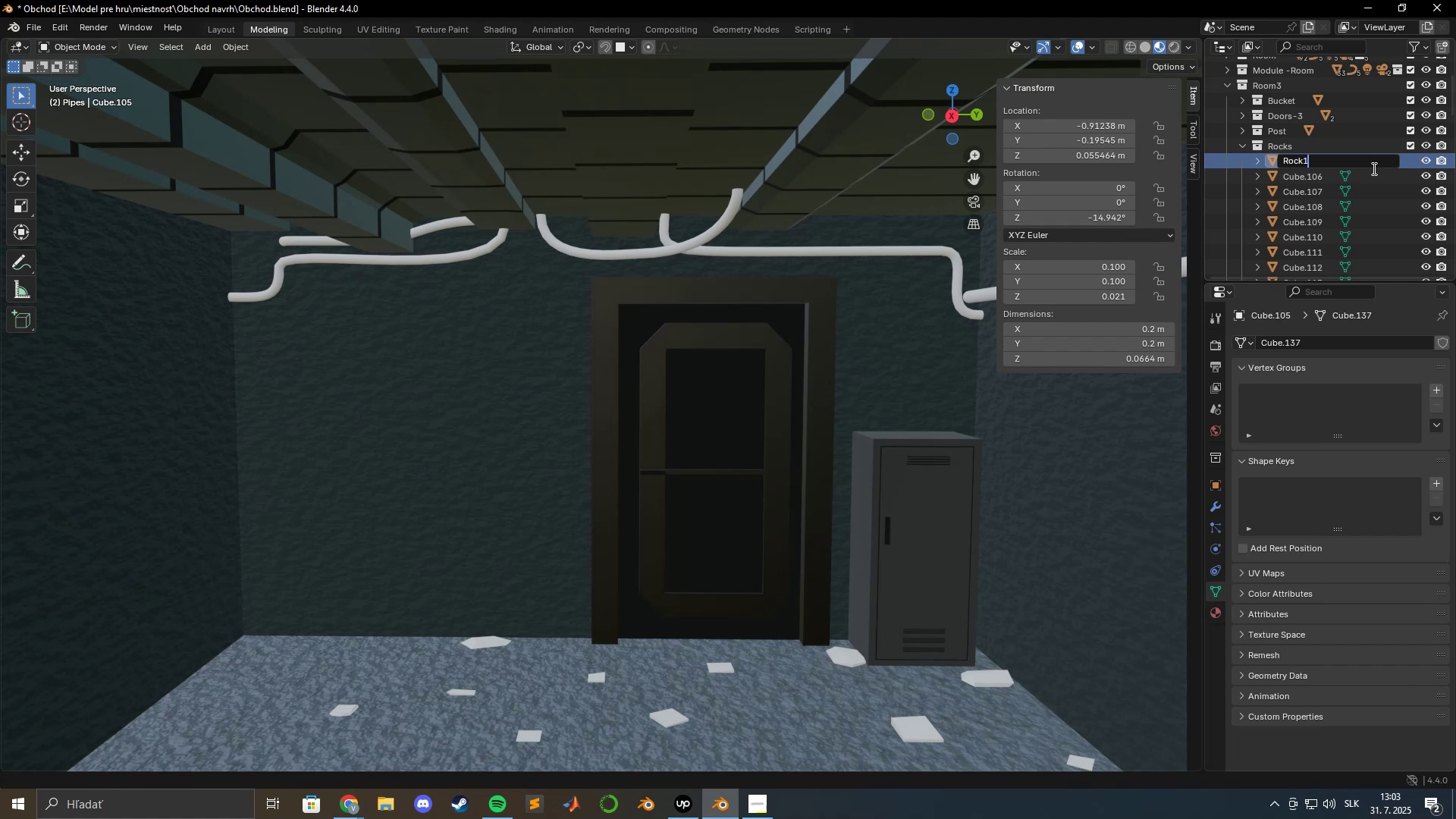 
key(Numpad5)
 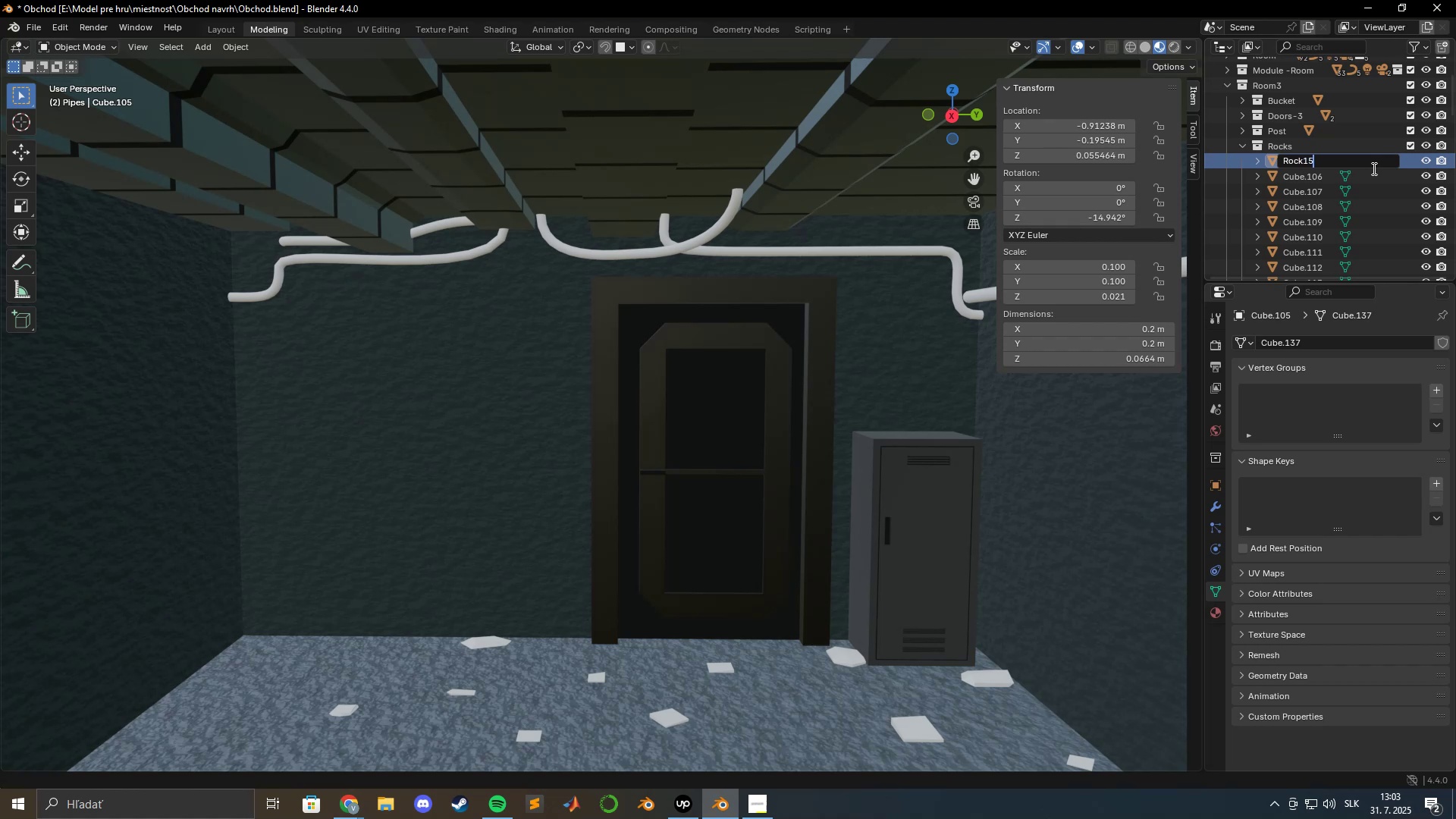 
key(Enter)
 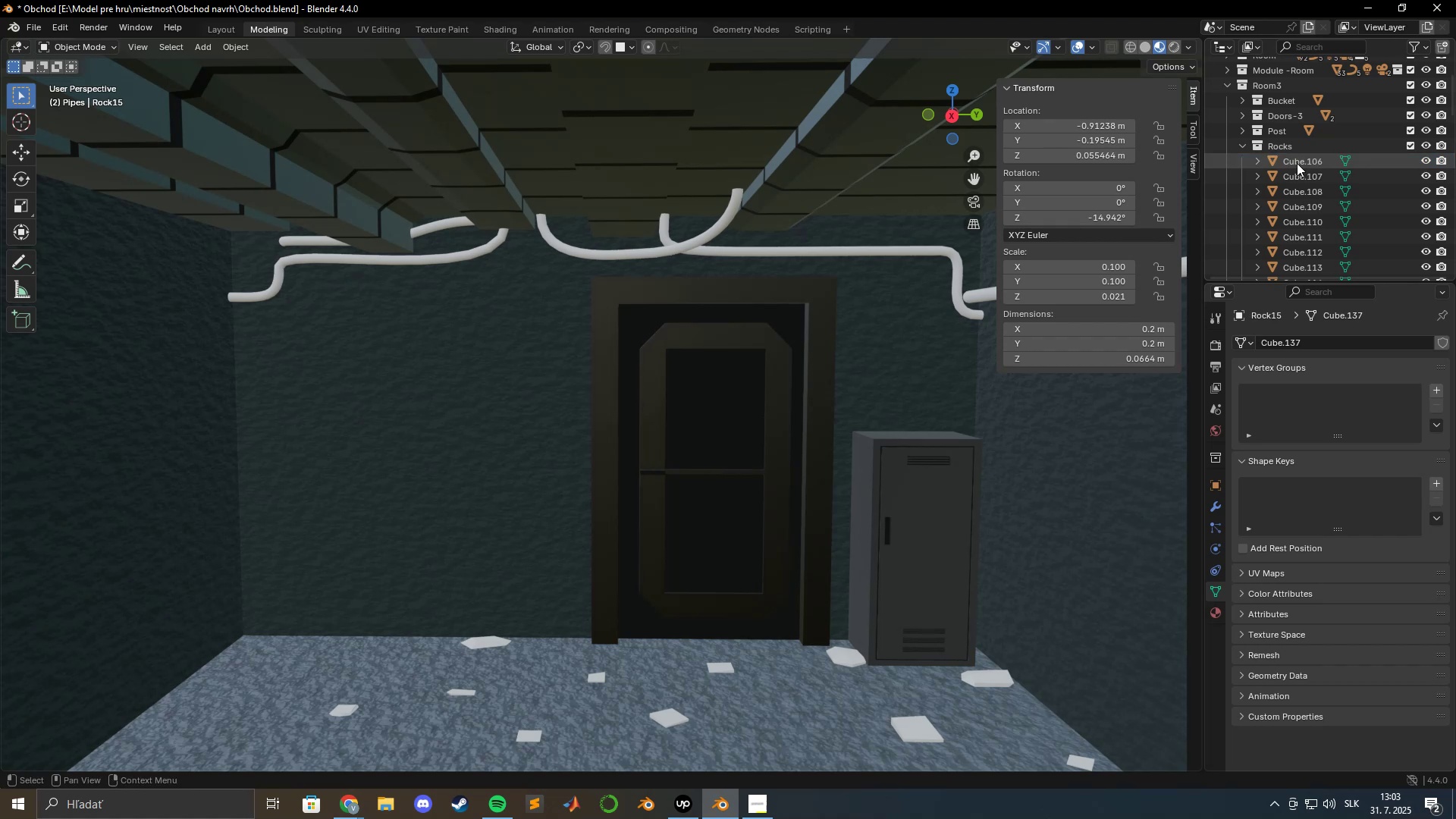 
double_click([1301, 160])
 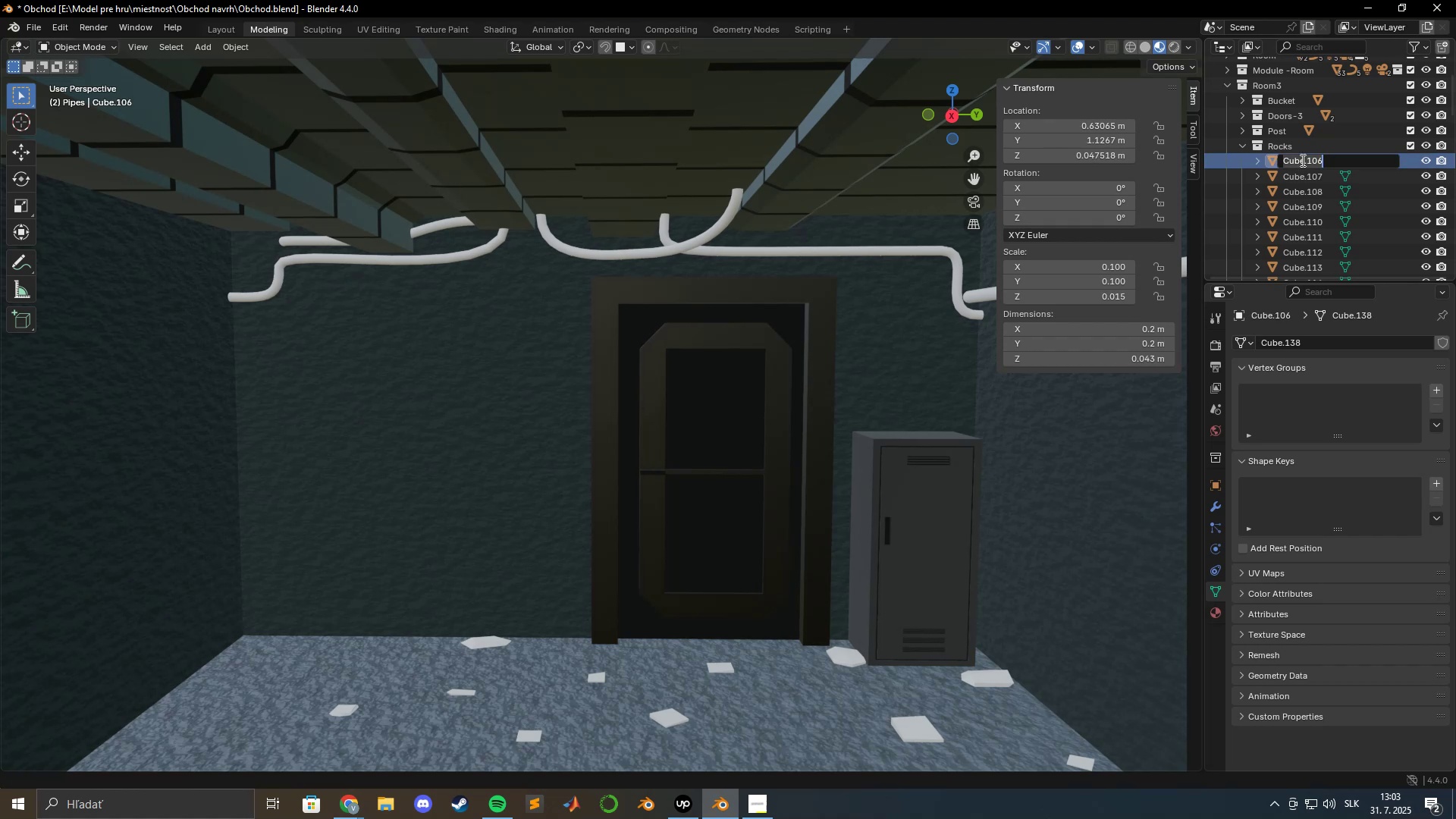 
key(Control+V)
 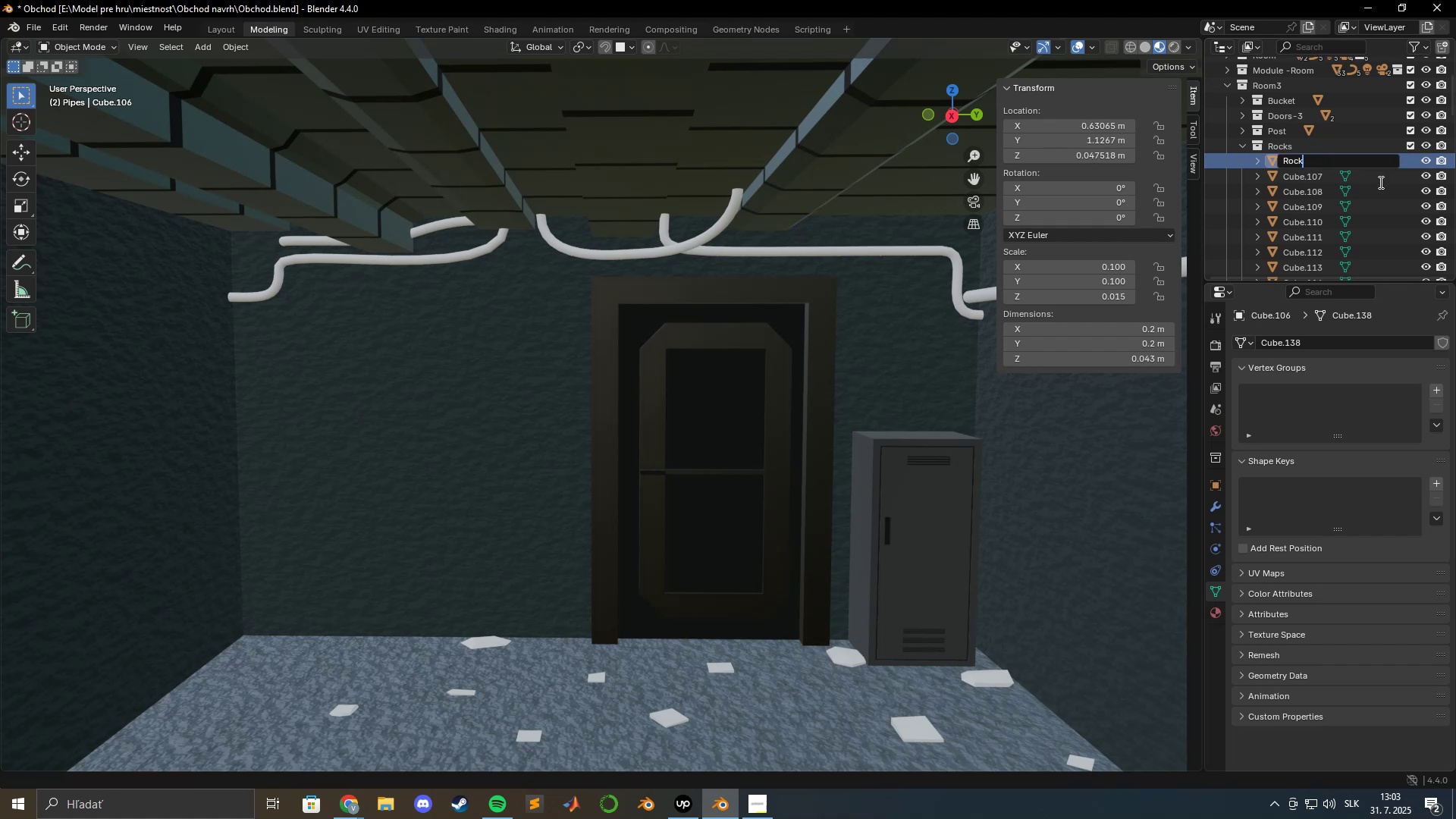 
key(Numpad1)
 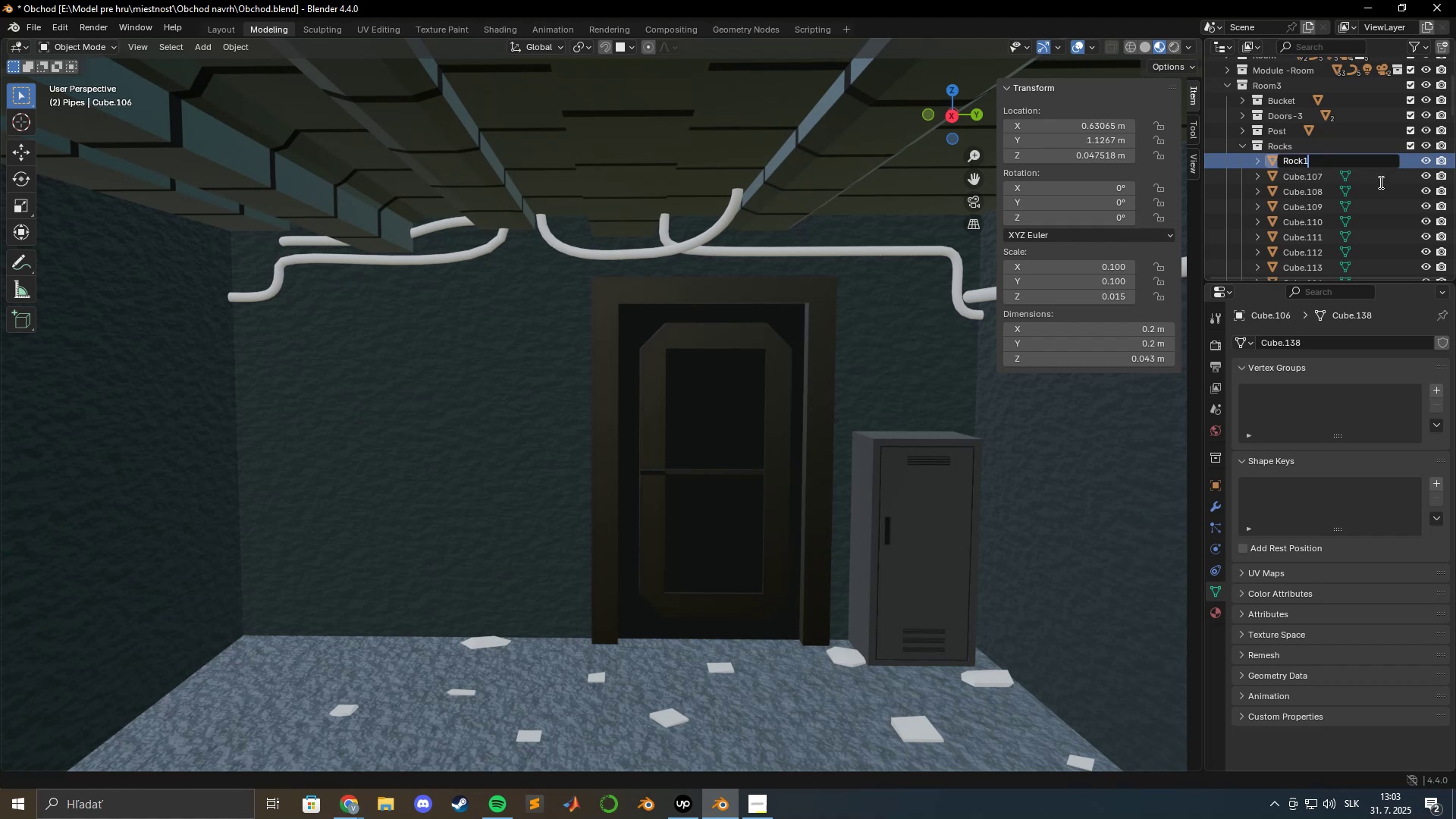 
key(Numpad6)
 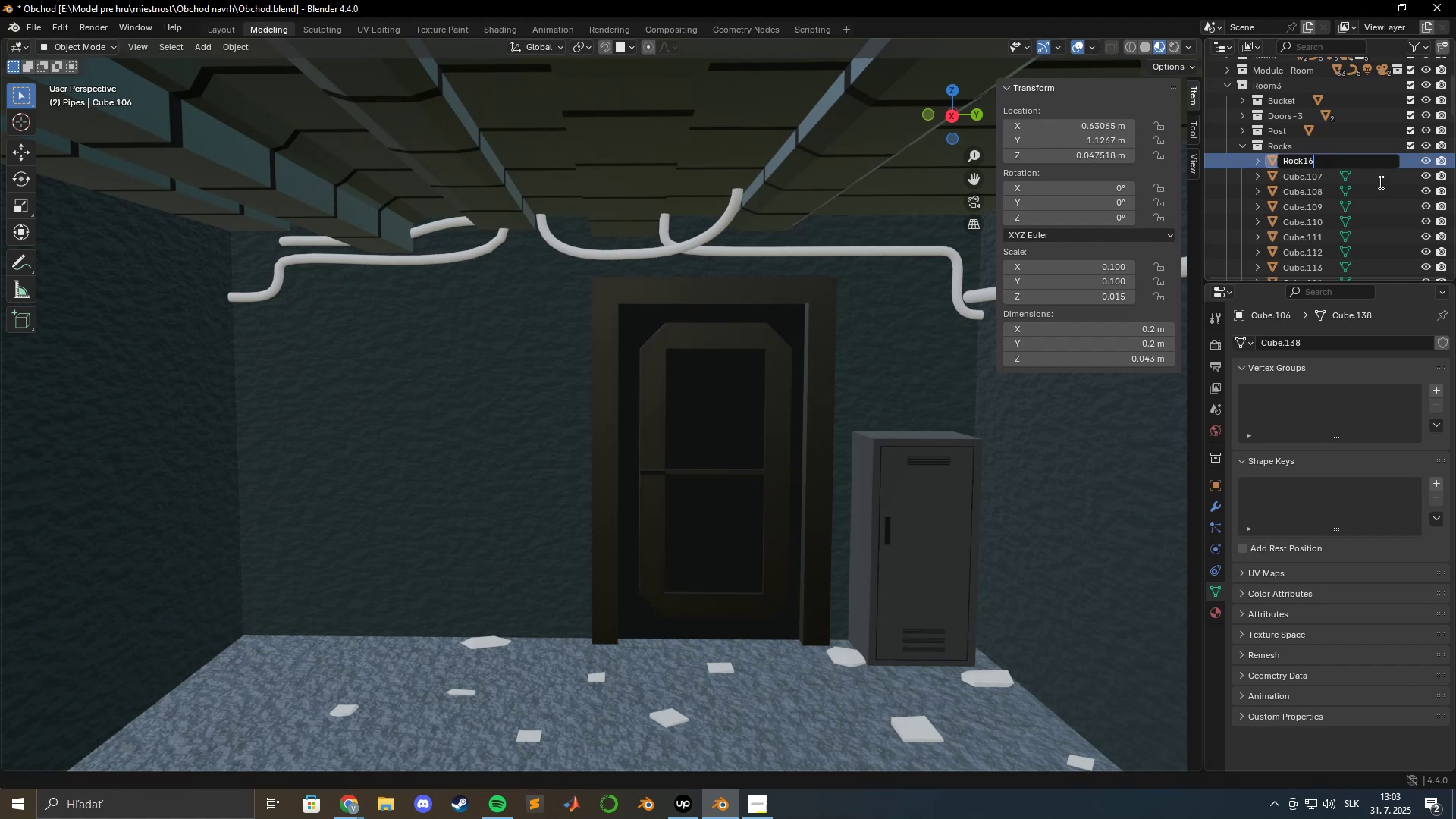 
key(Enter)
 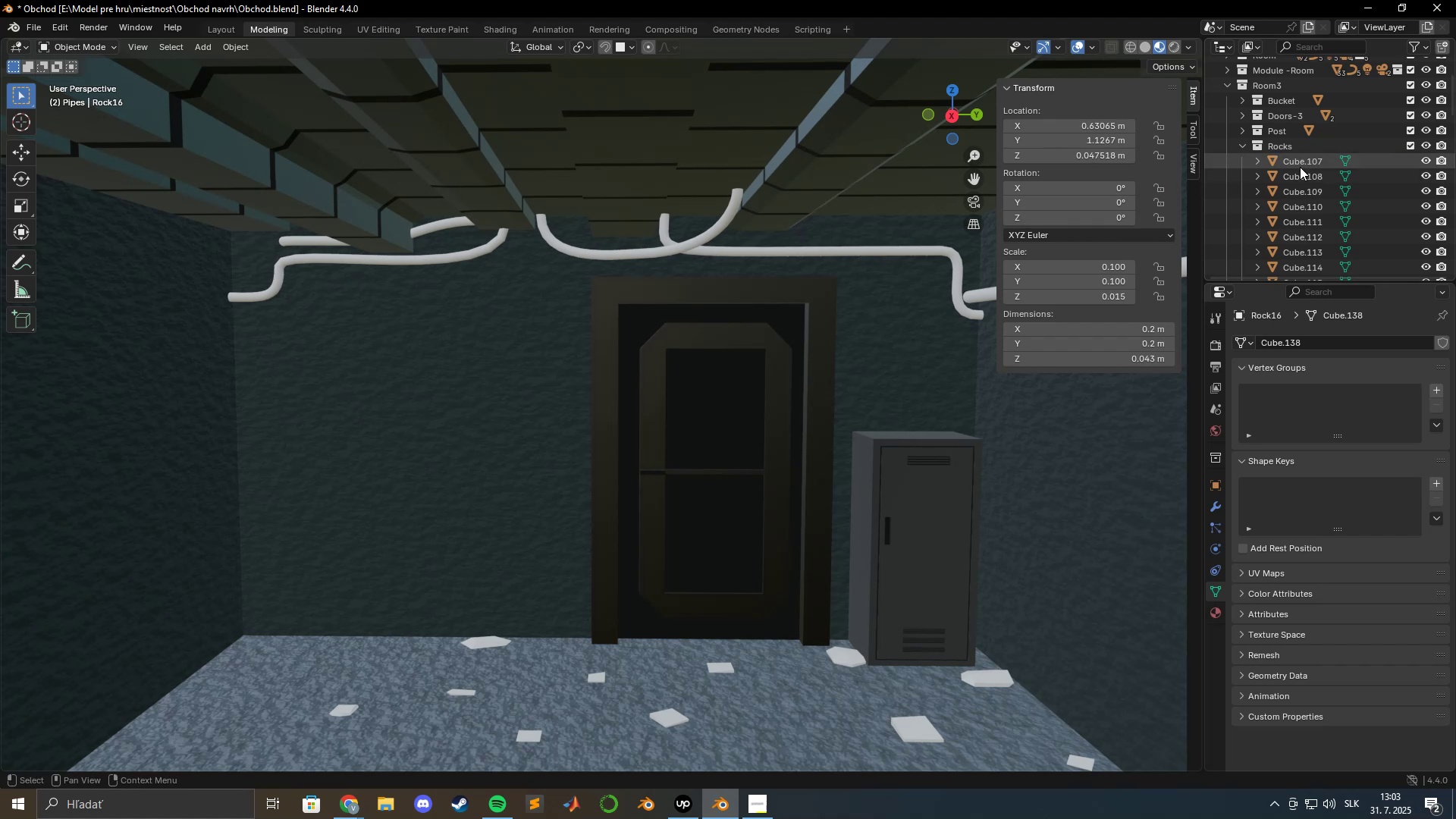 
double_click([1299, 160])
 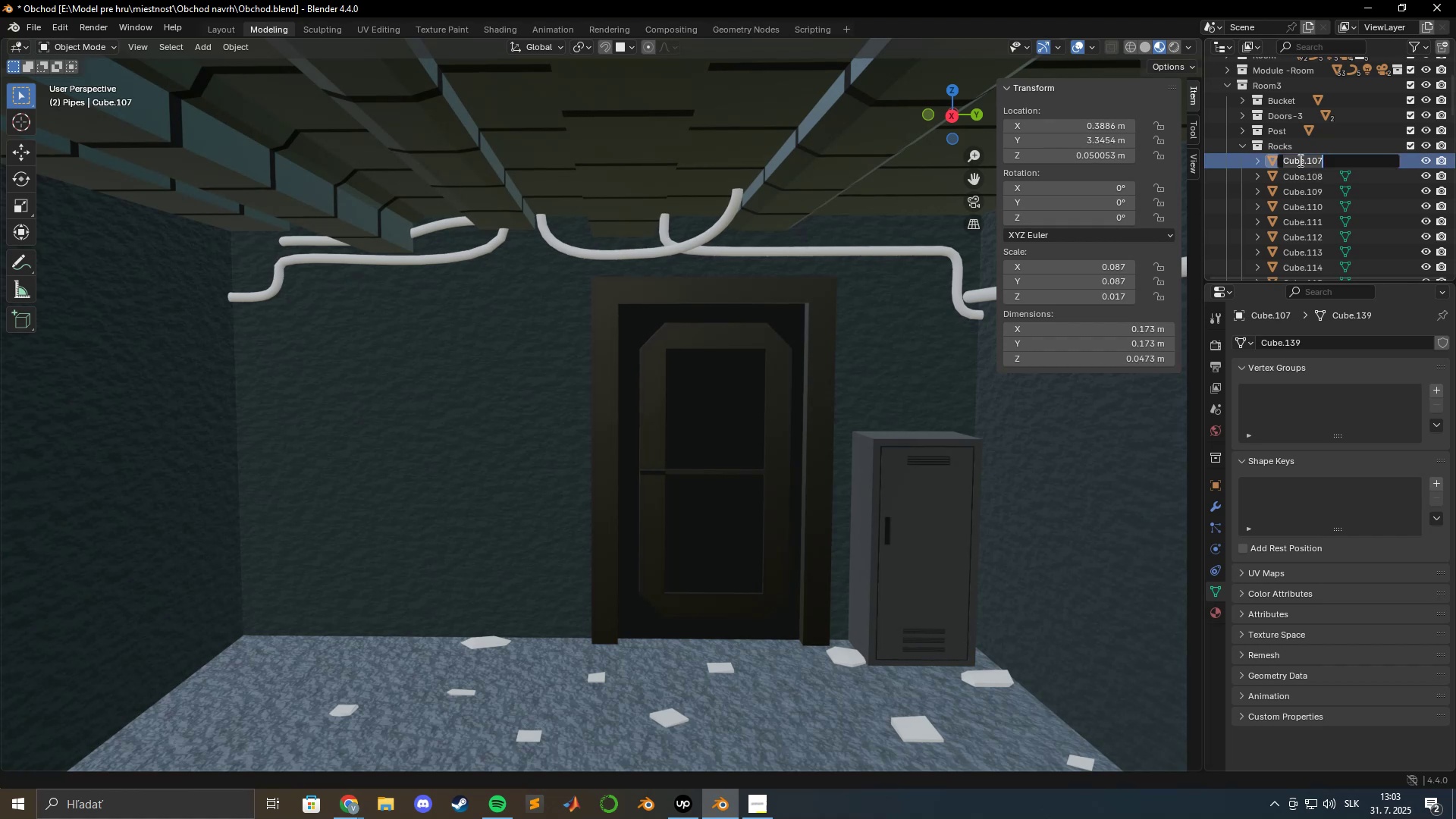 
key(Control+V)
 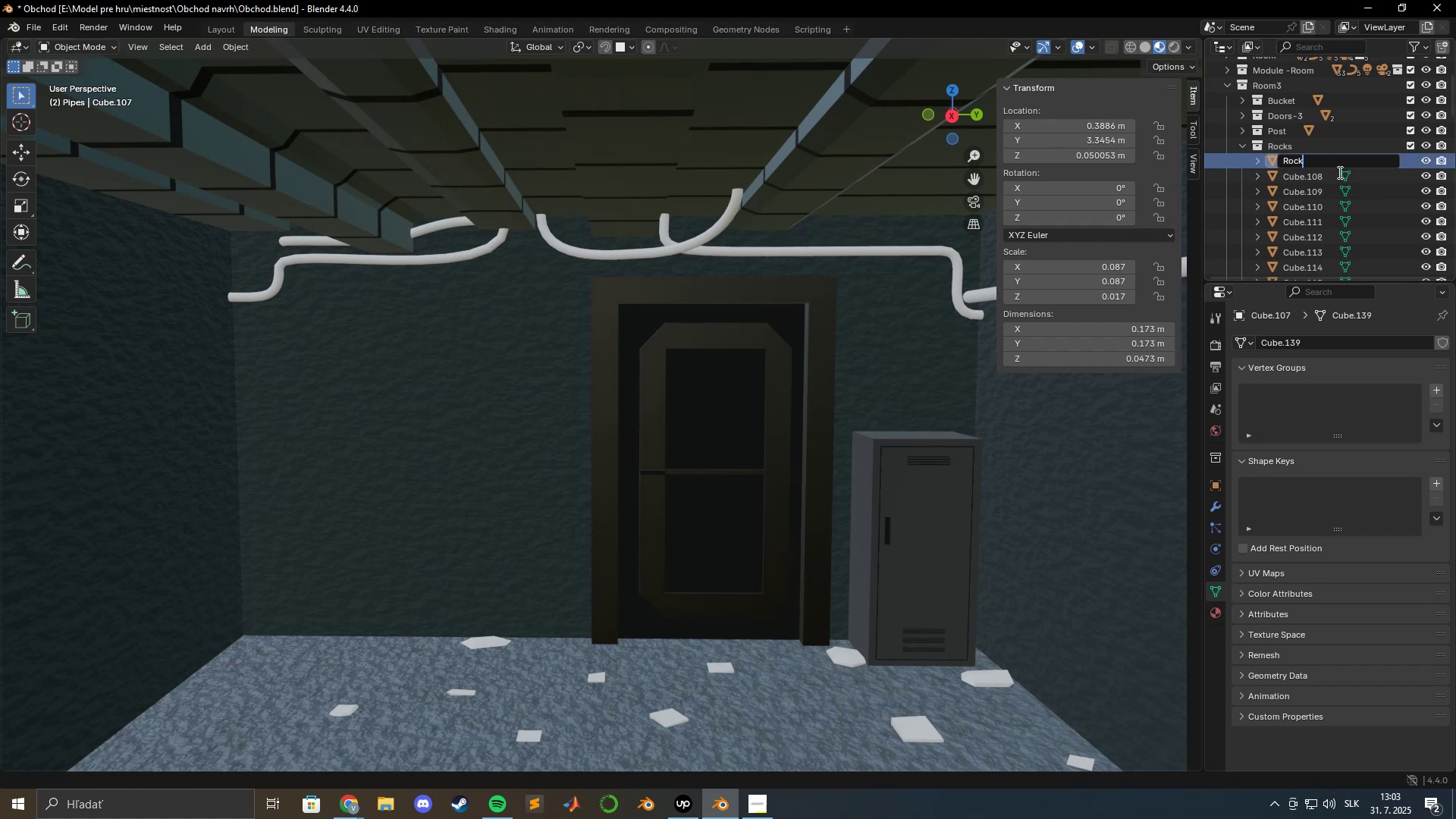 
key(Numpad1)
 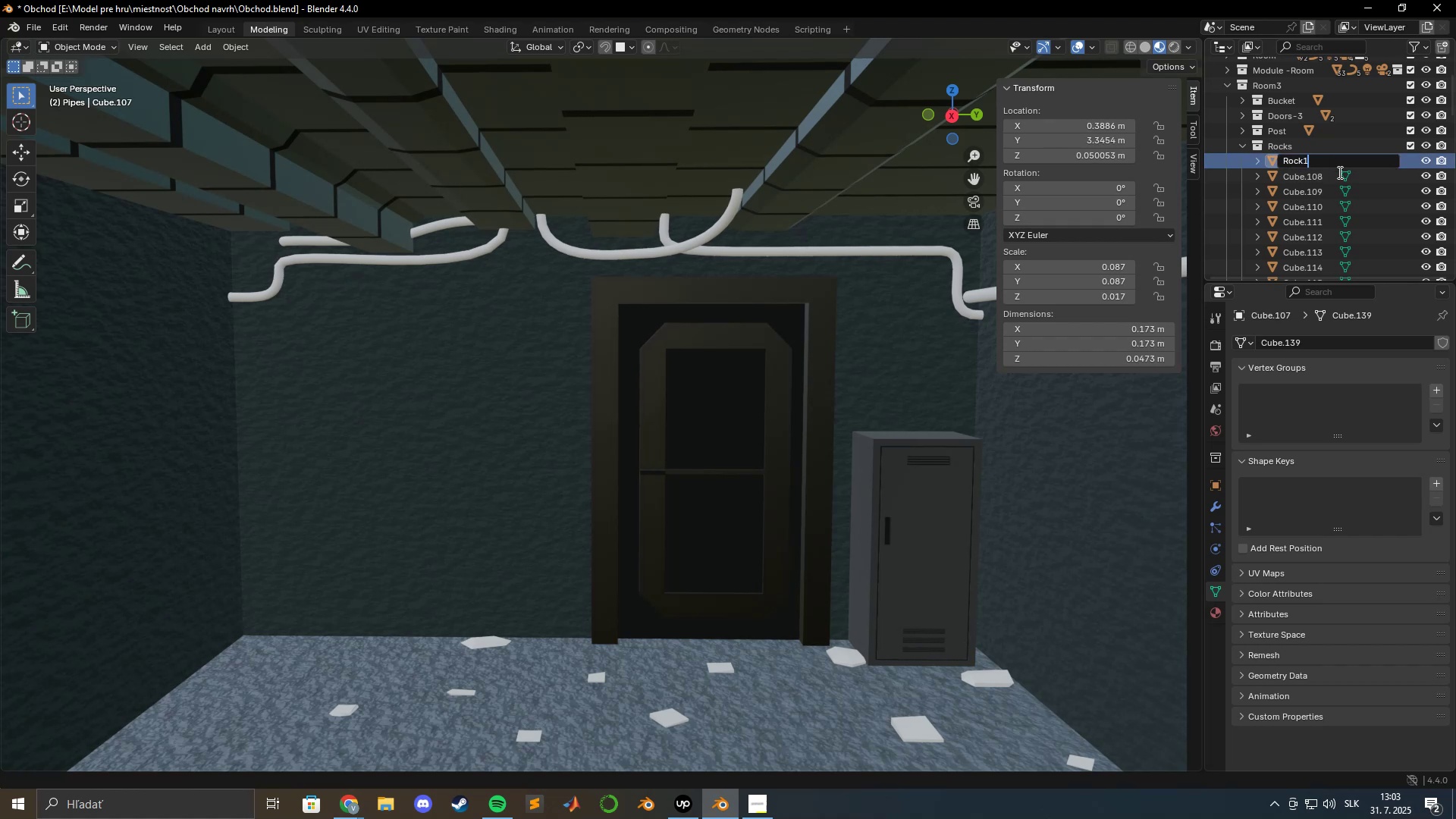 
key(Numpad7)
 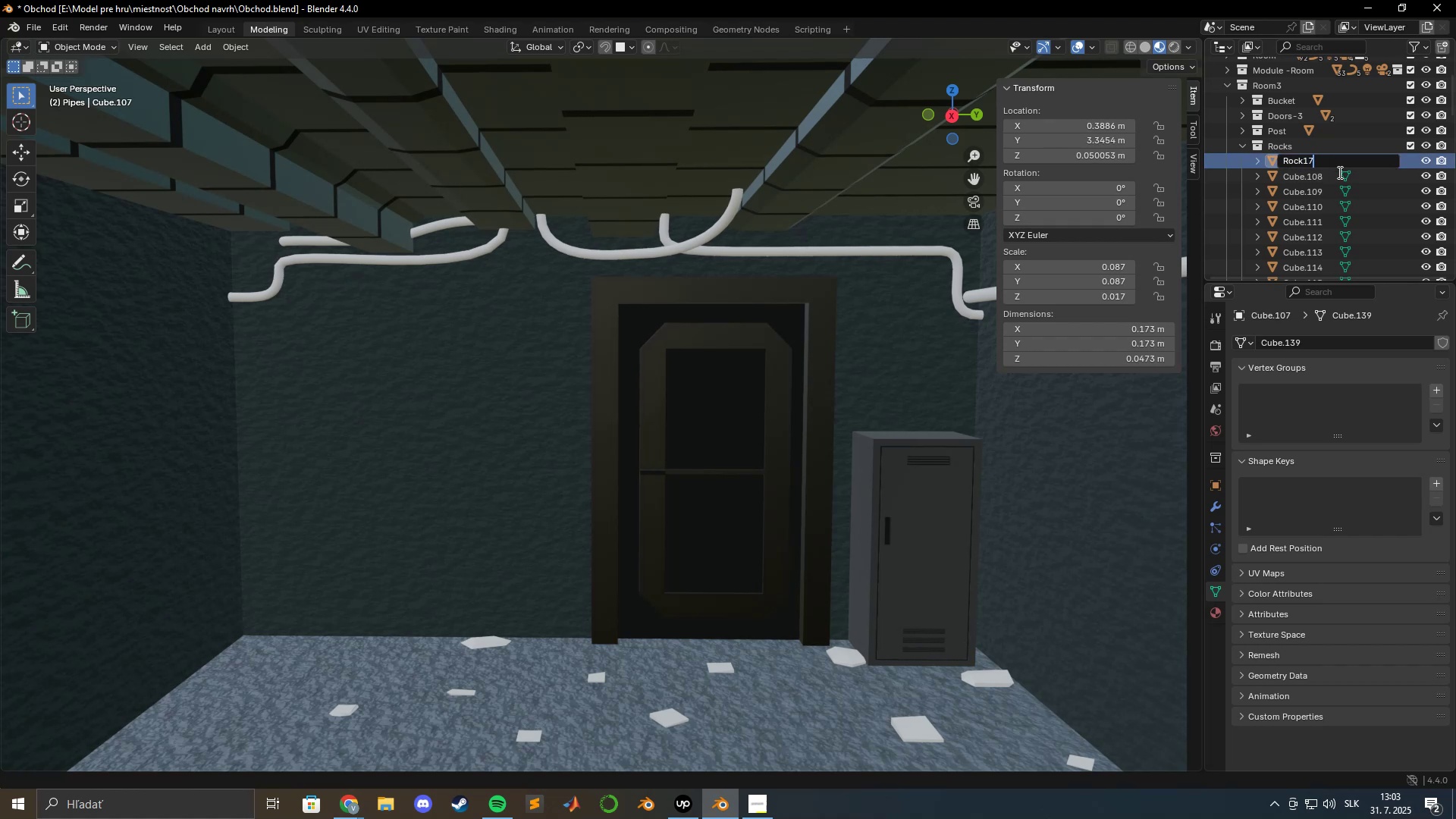 
key(Enter)
 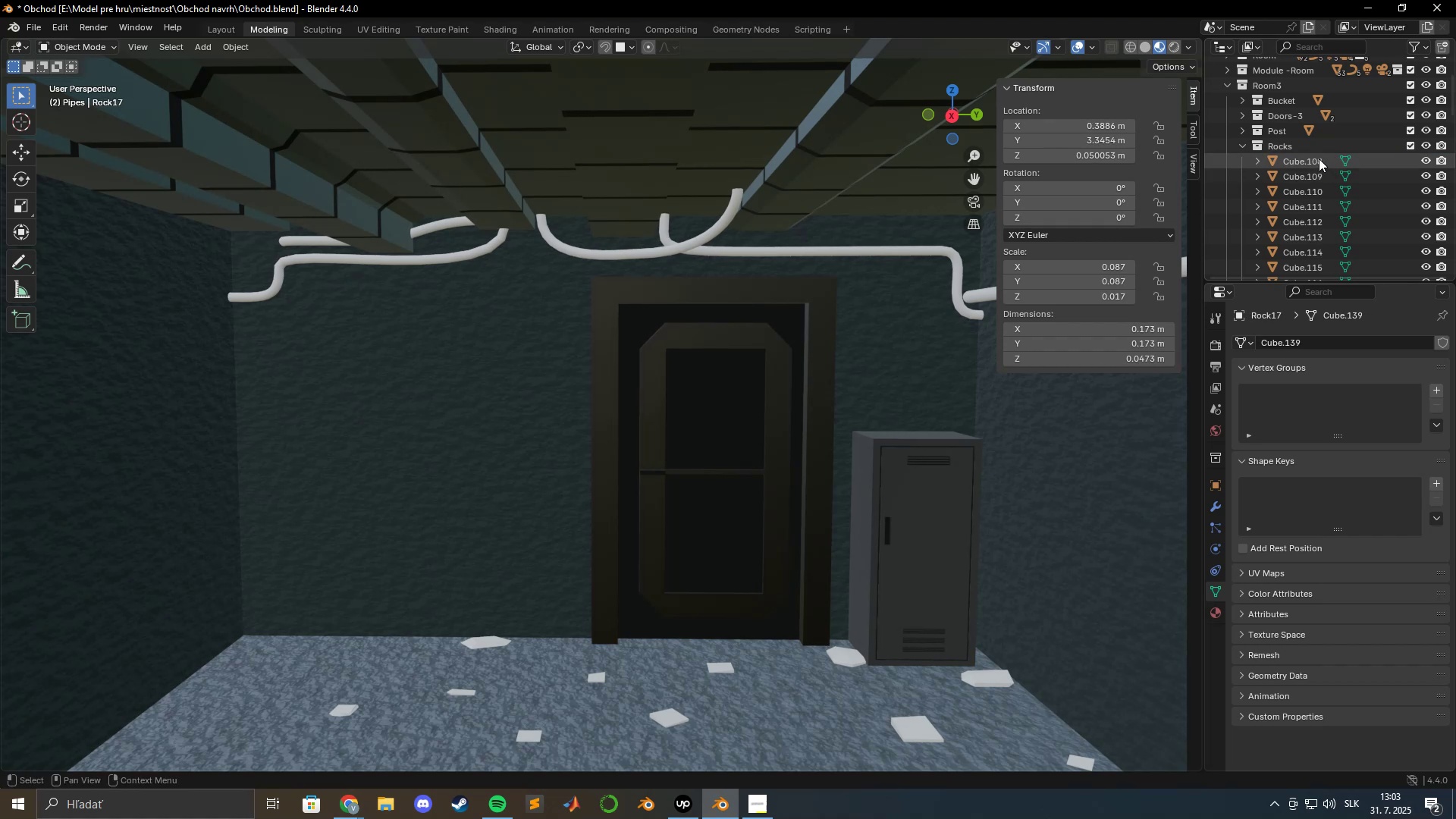 
double_click([1316, 156])
 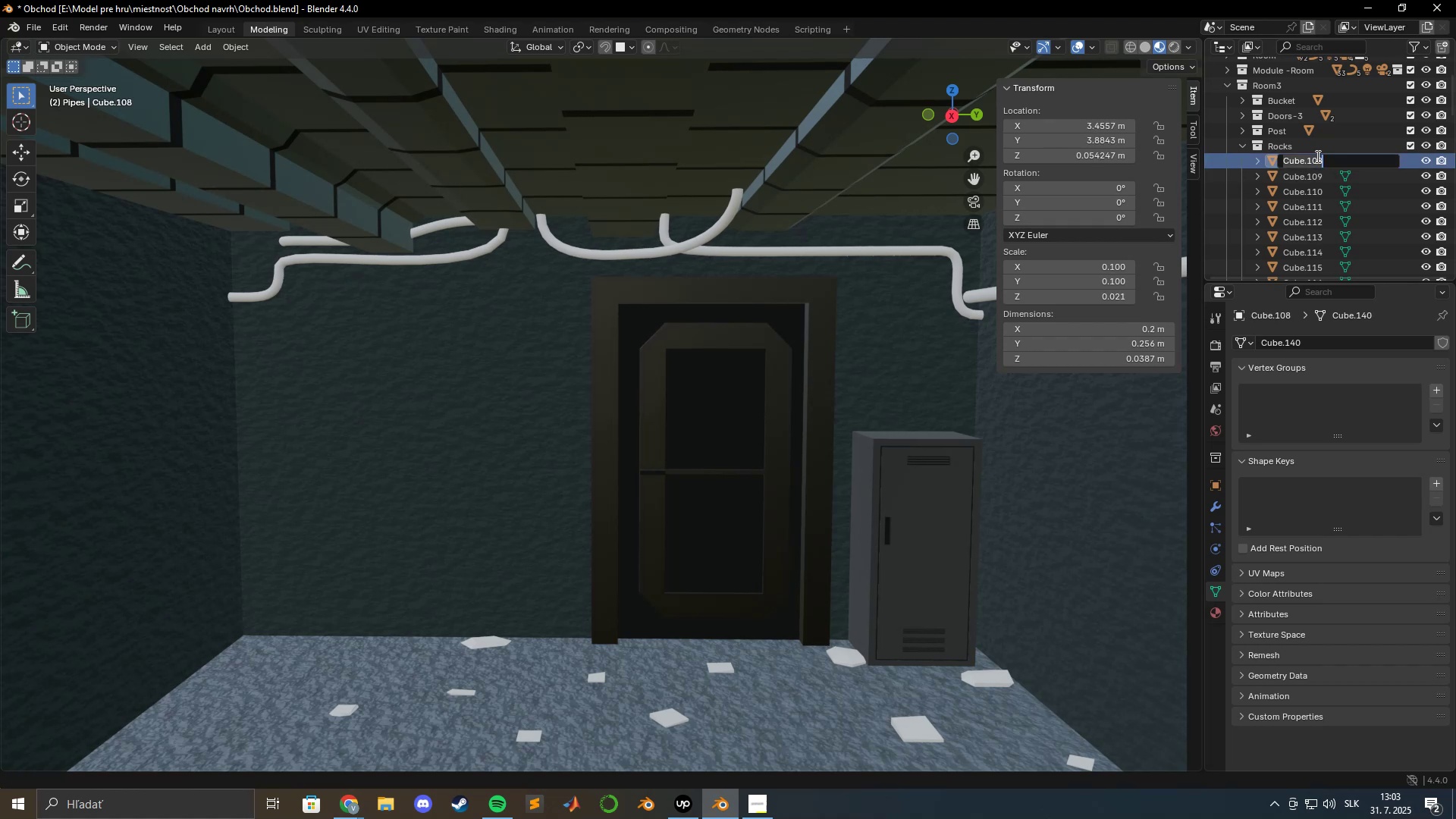 
key(Control+V)
 